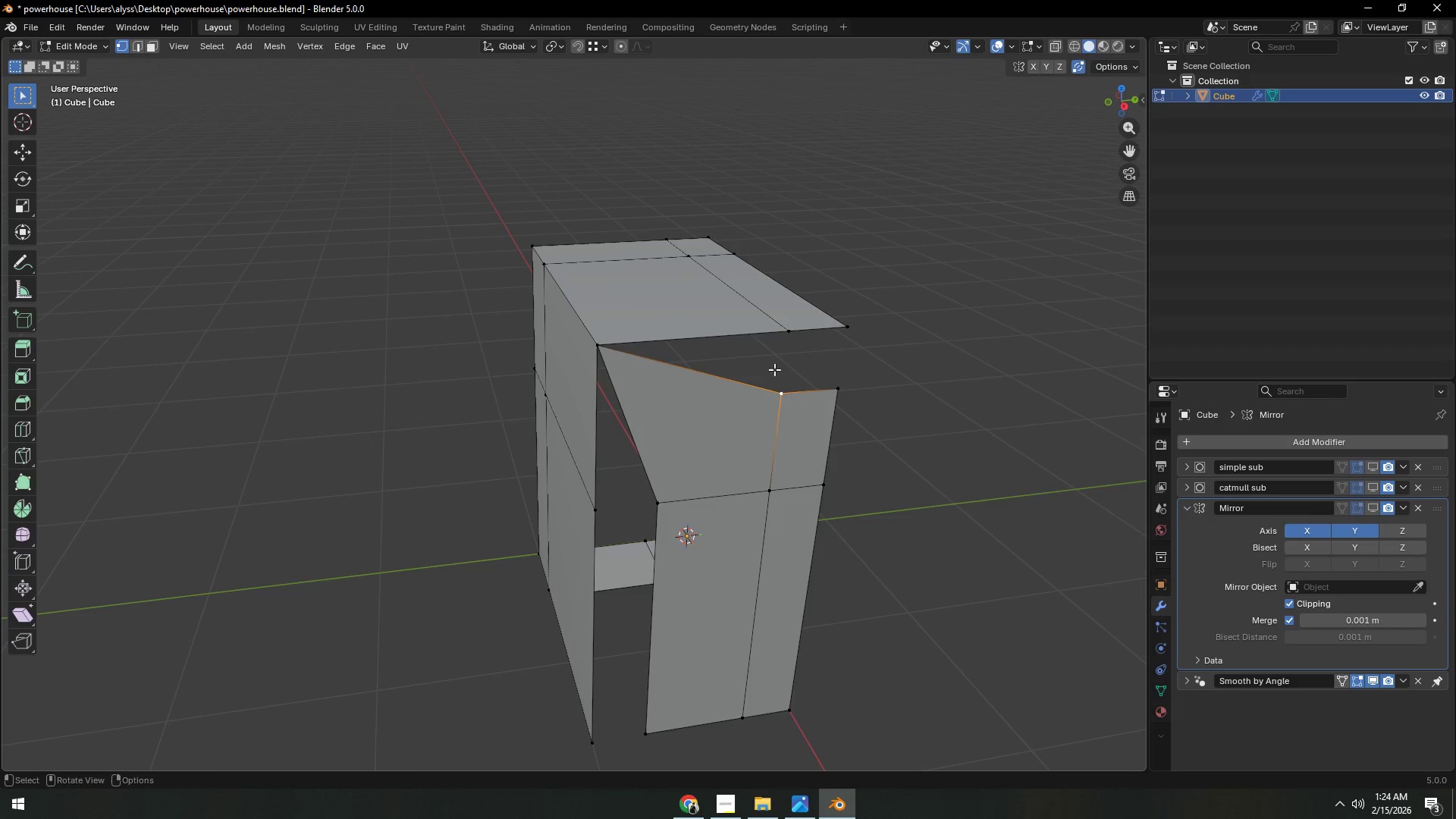 
key(G)
 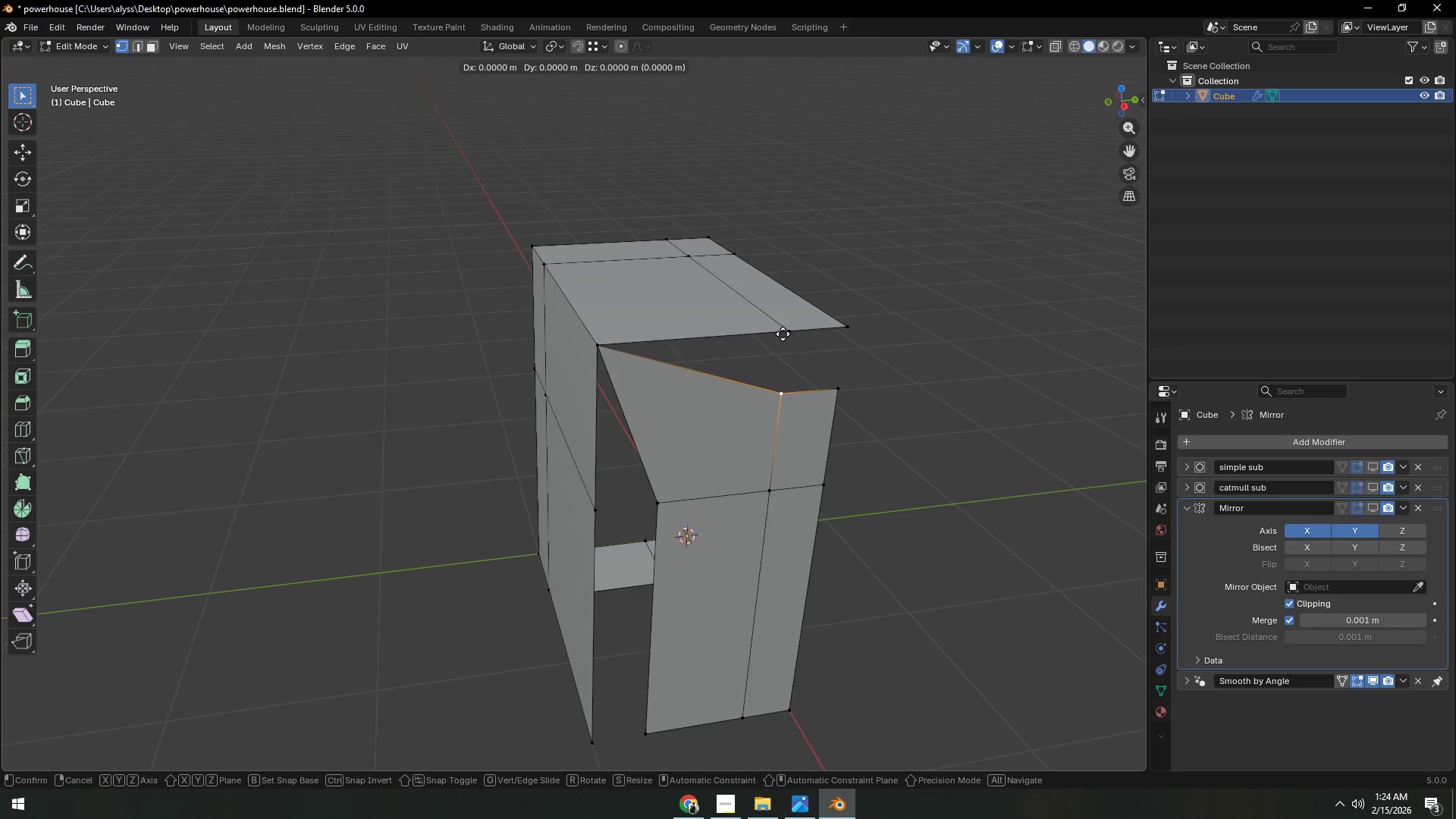 
hold_key(key=ControlLeft, duration=0.47)
left_click([783, 333])
 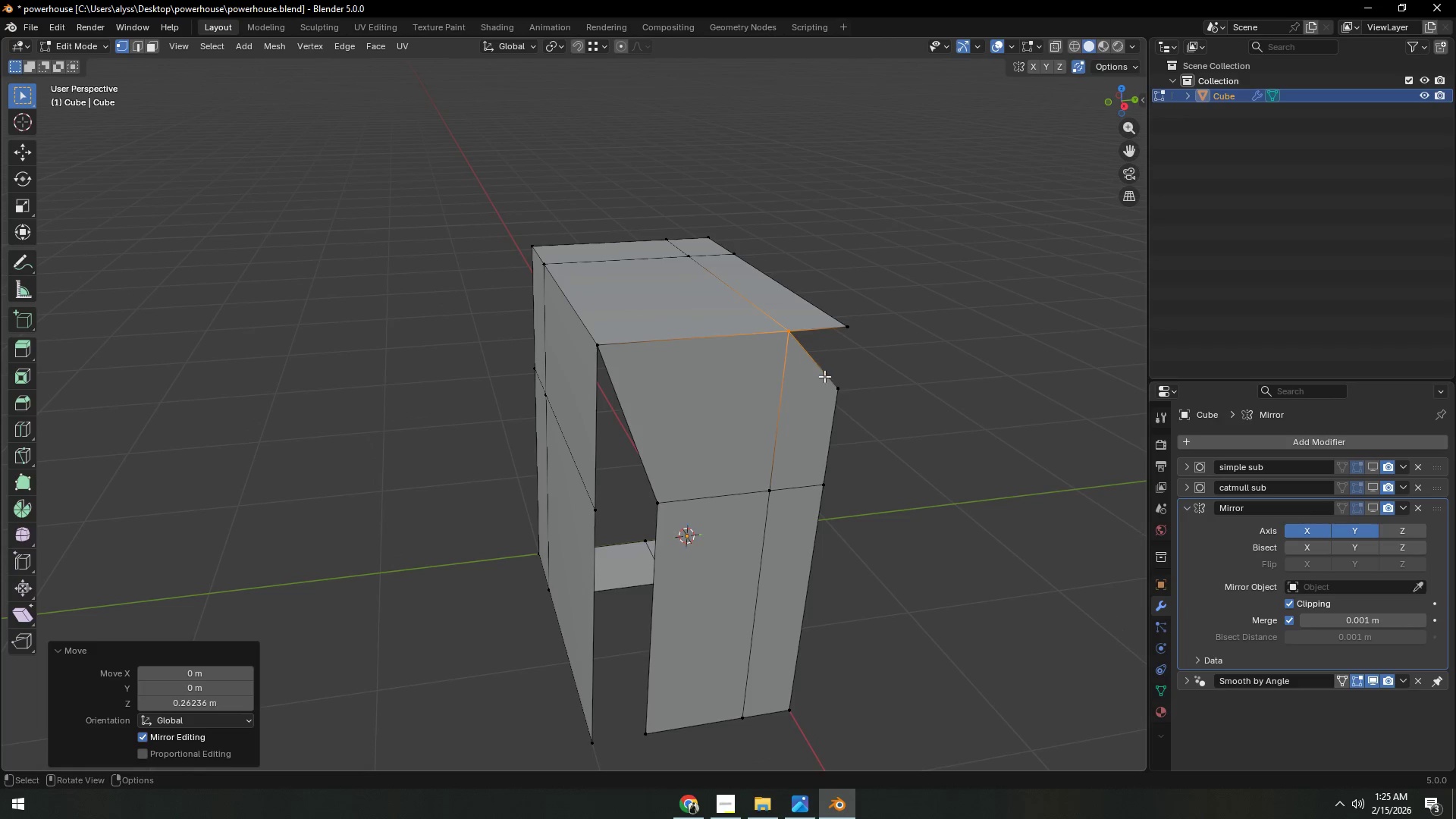 
double_click([843, 389])
 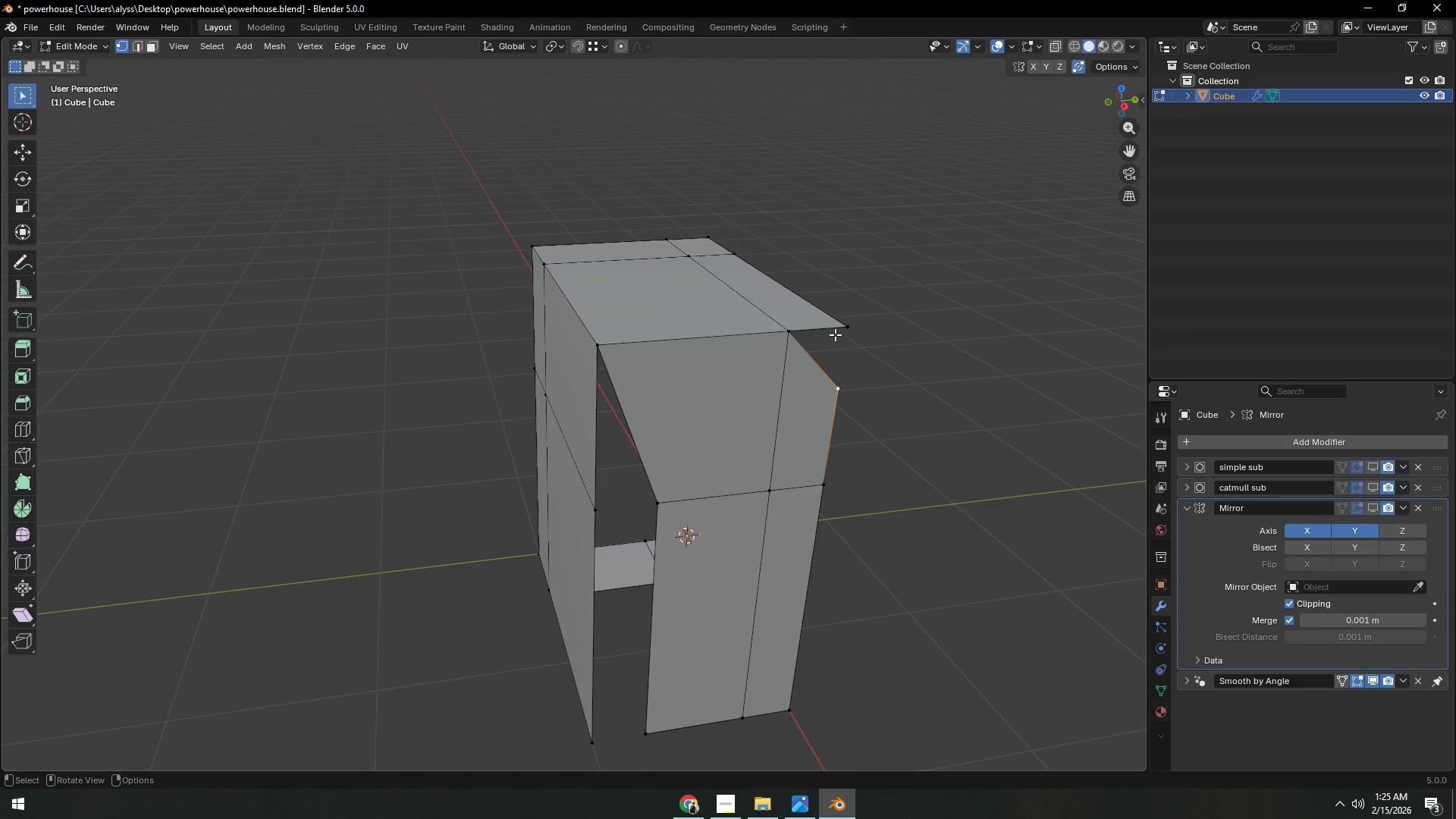 
key(G)
 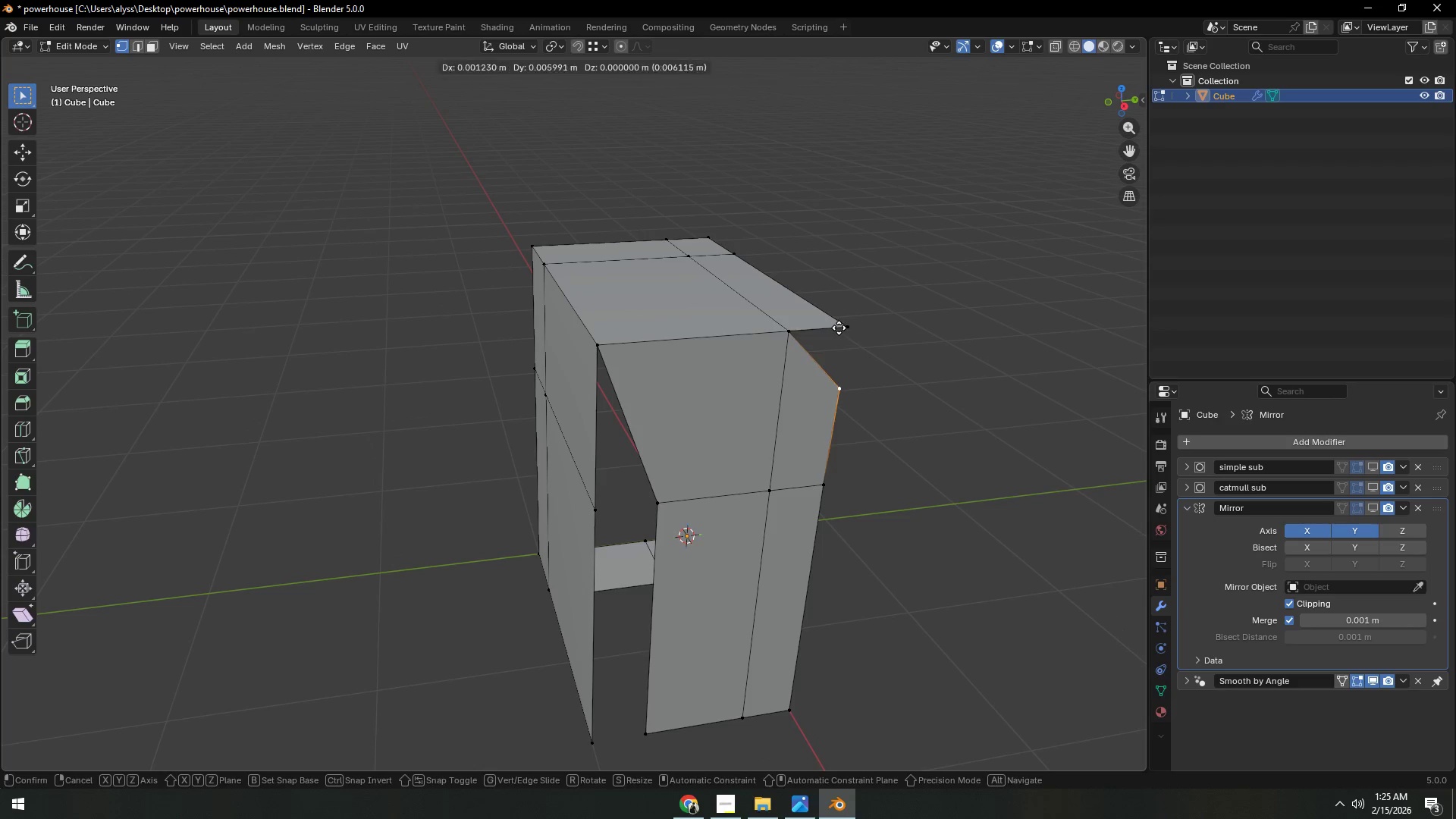 
hold_key(key=ControlLeft, duration=0.72)
left_click([839, 327])
 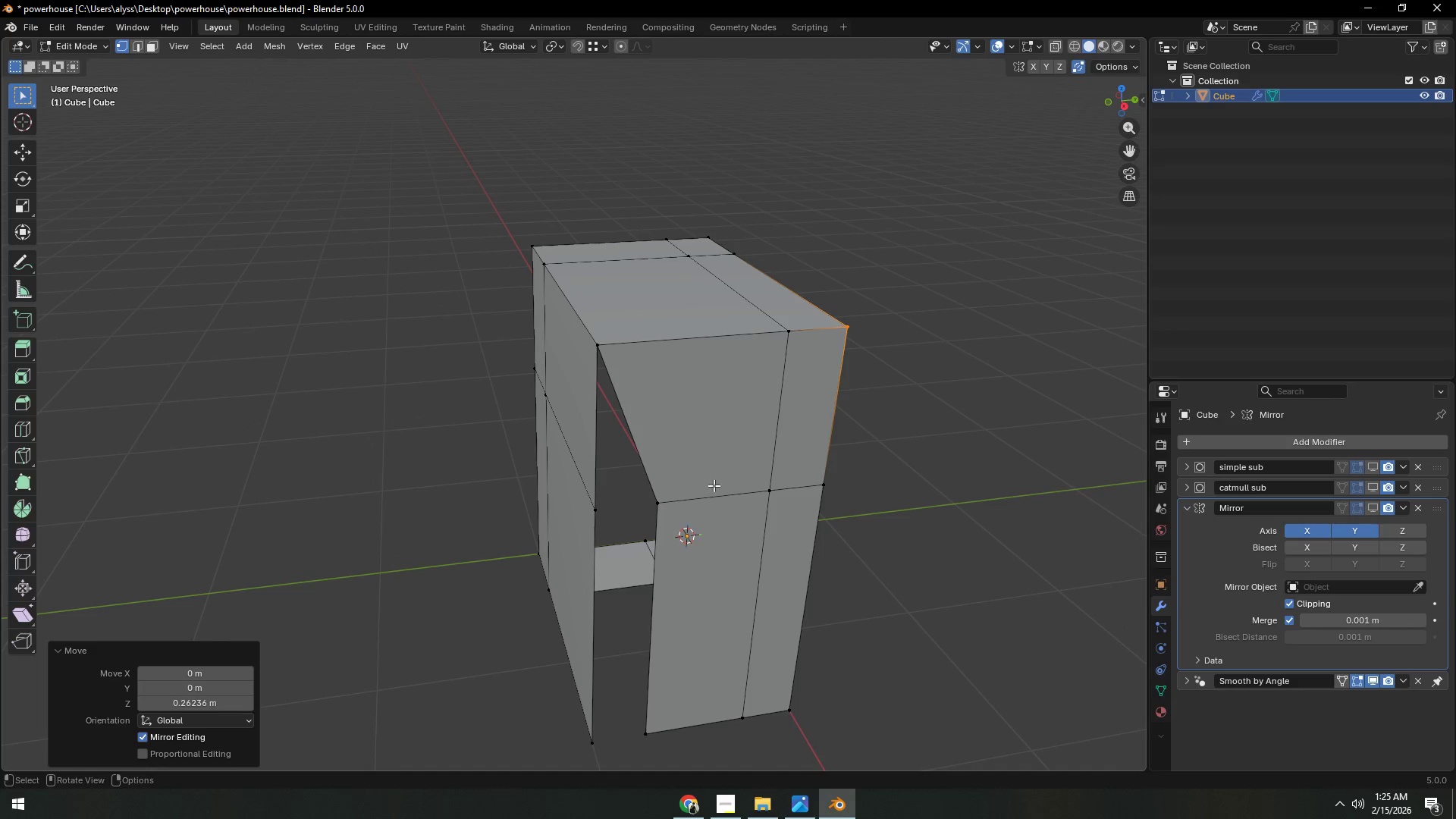 
left_click([673, 508])
 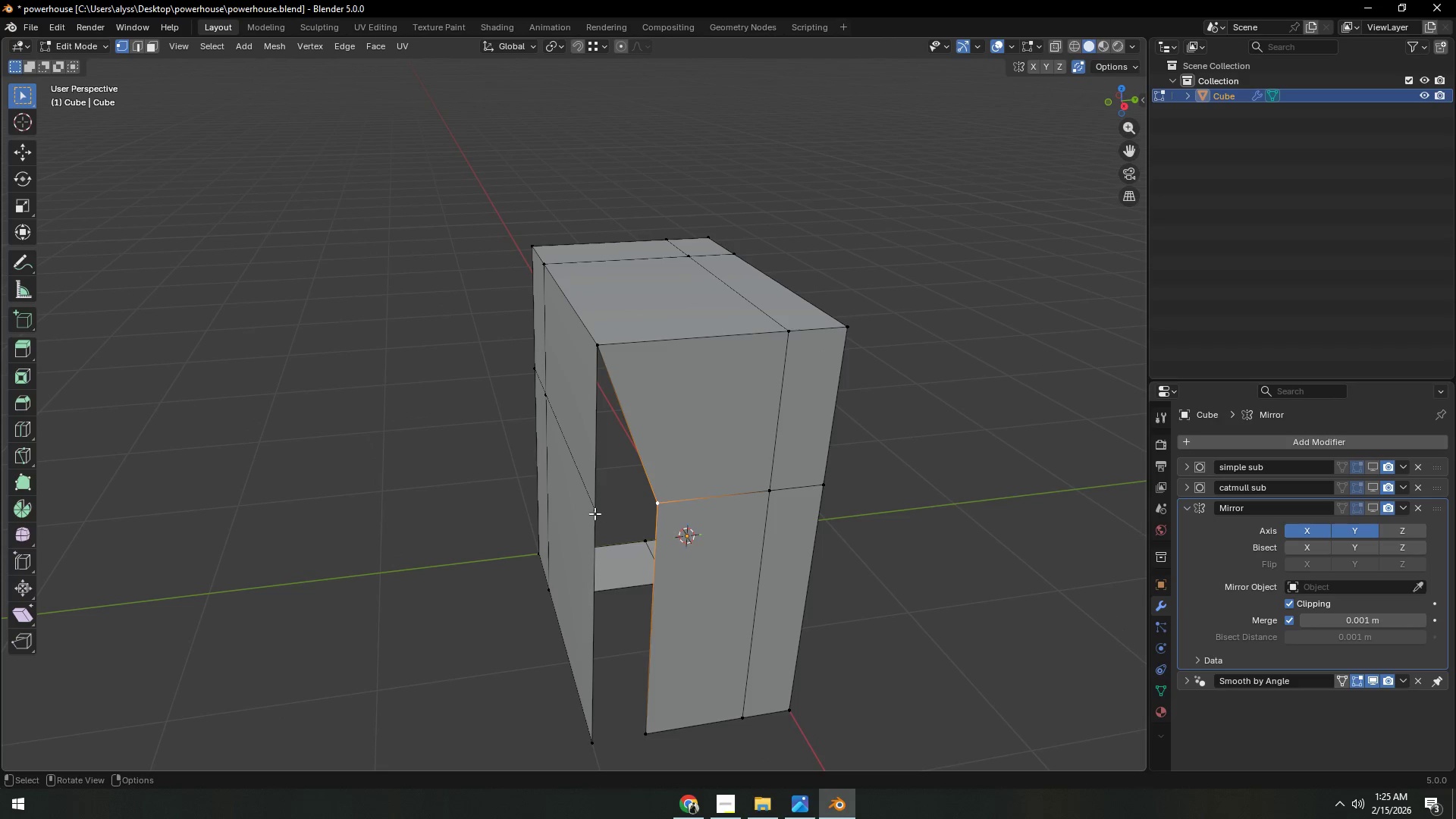 
key(G)
 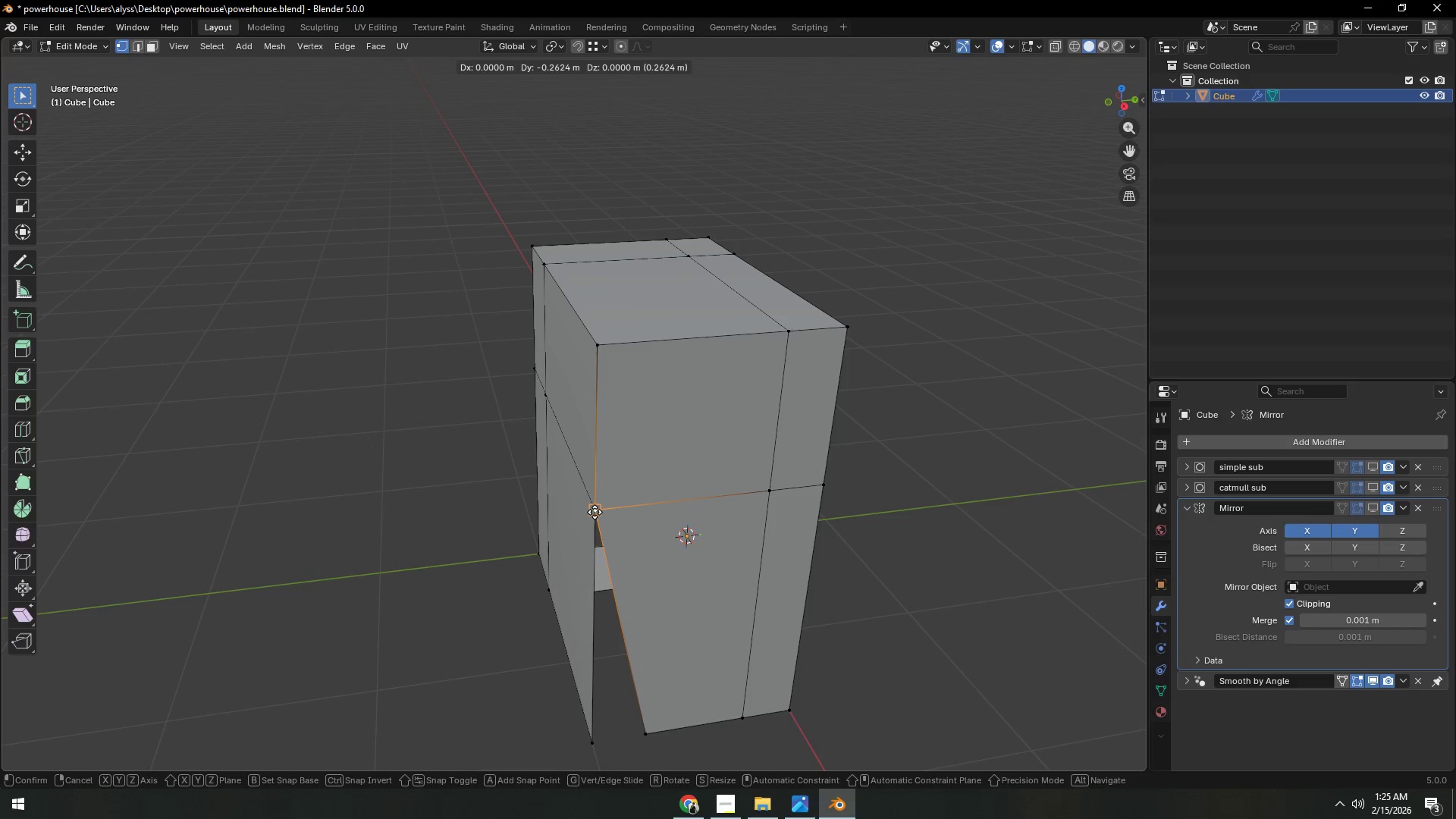 
hold_key(key=ControlLeft, duration=0.48)
left_click([595, 512])
 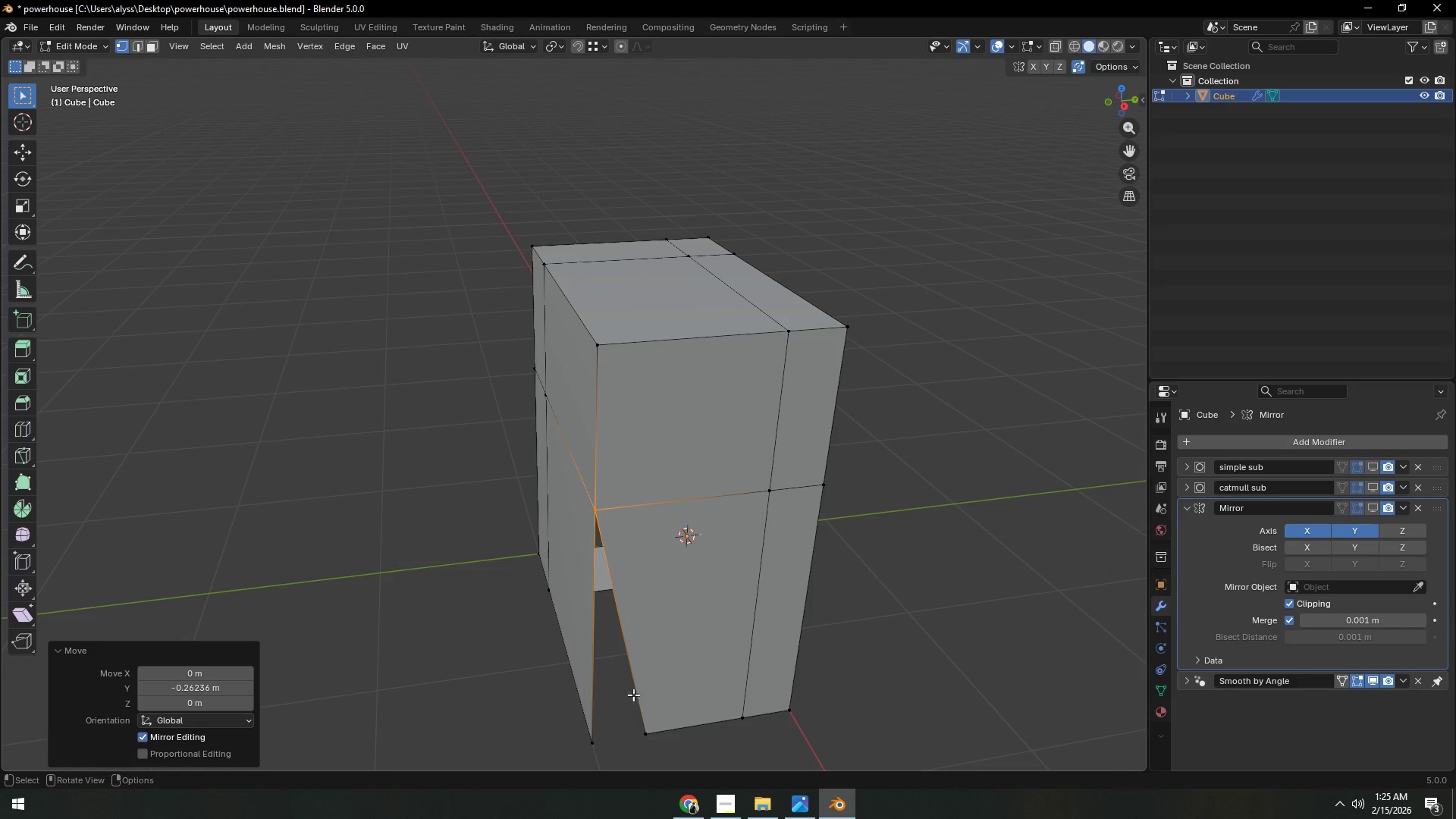 
left_click([640, 709])
 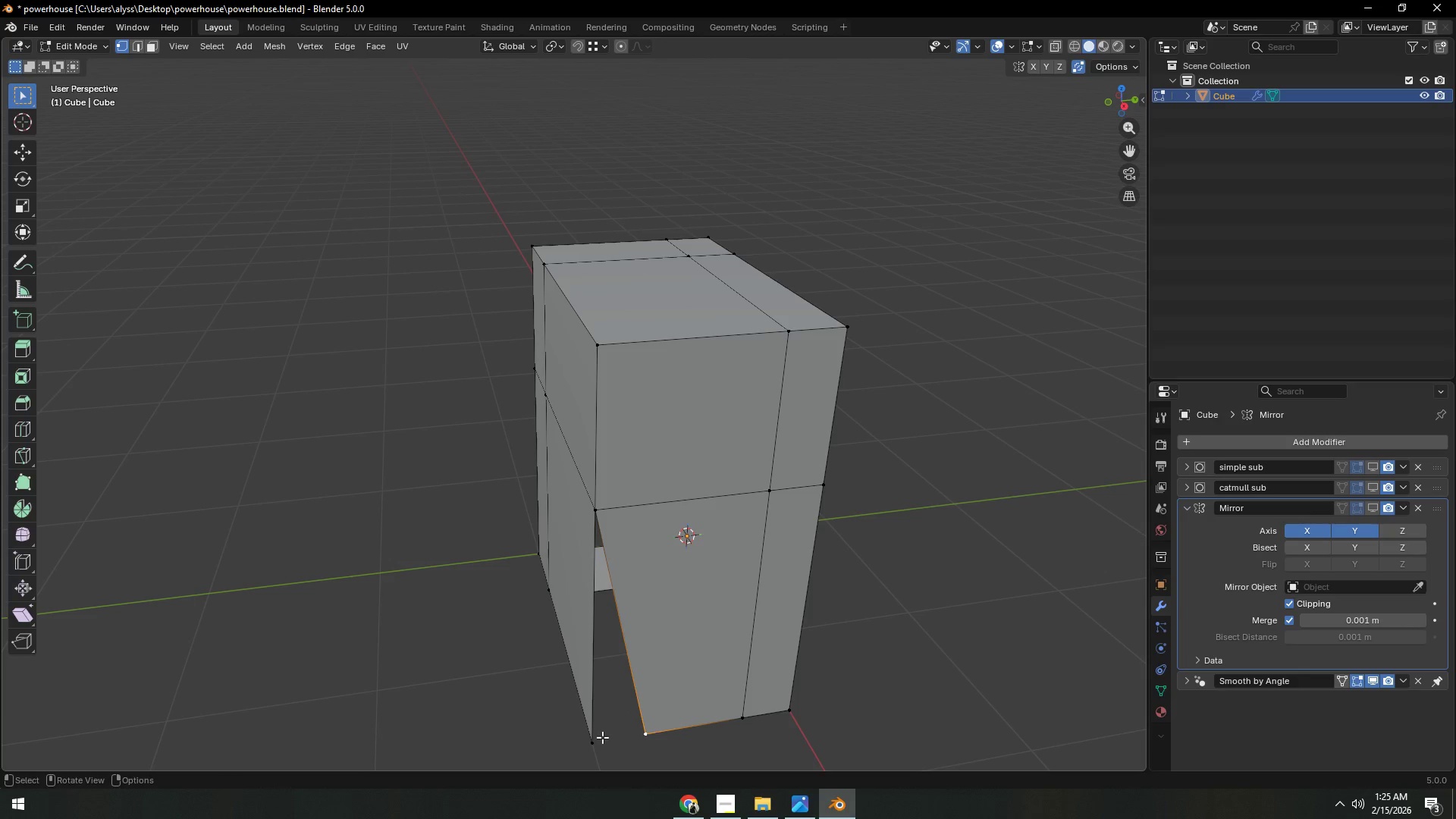 
key(G)
 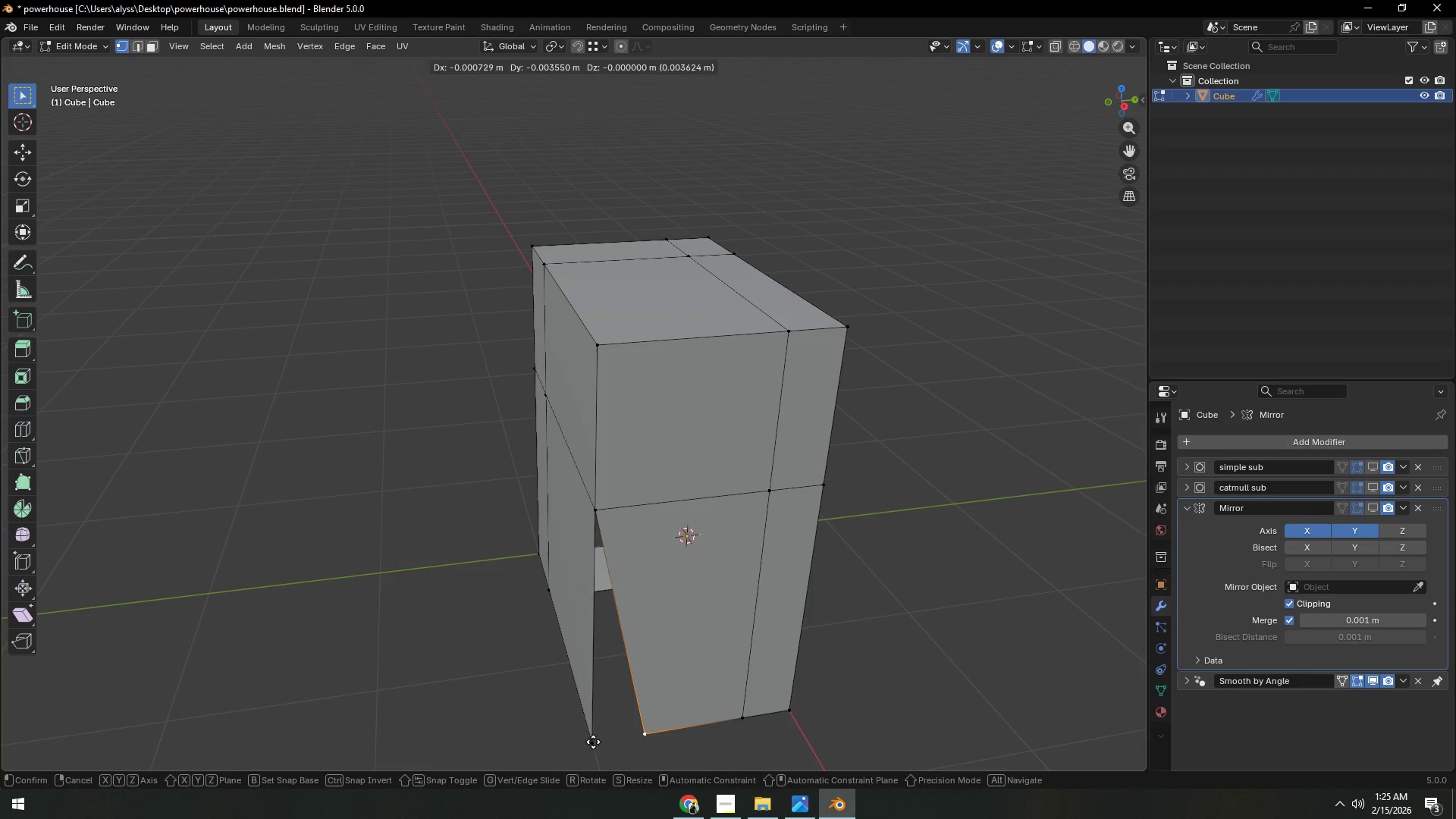 
hold_key(key=ControlLeft, duration=0.53)
left_click([593, 742])
 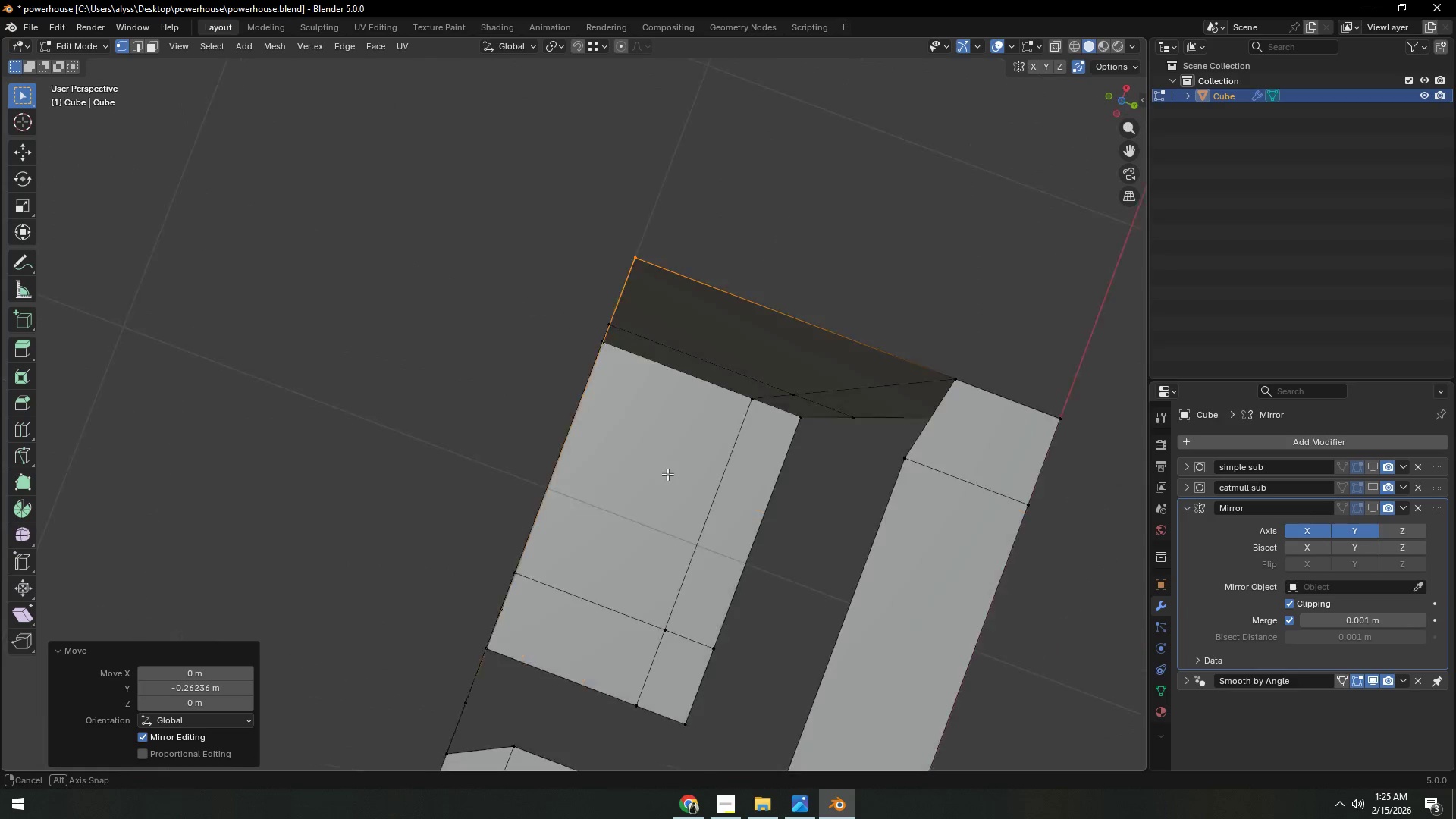 
scroll: coordinate [670, 464], scroll_direction: down, amount: 2.0
 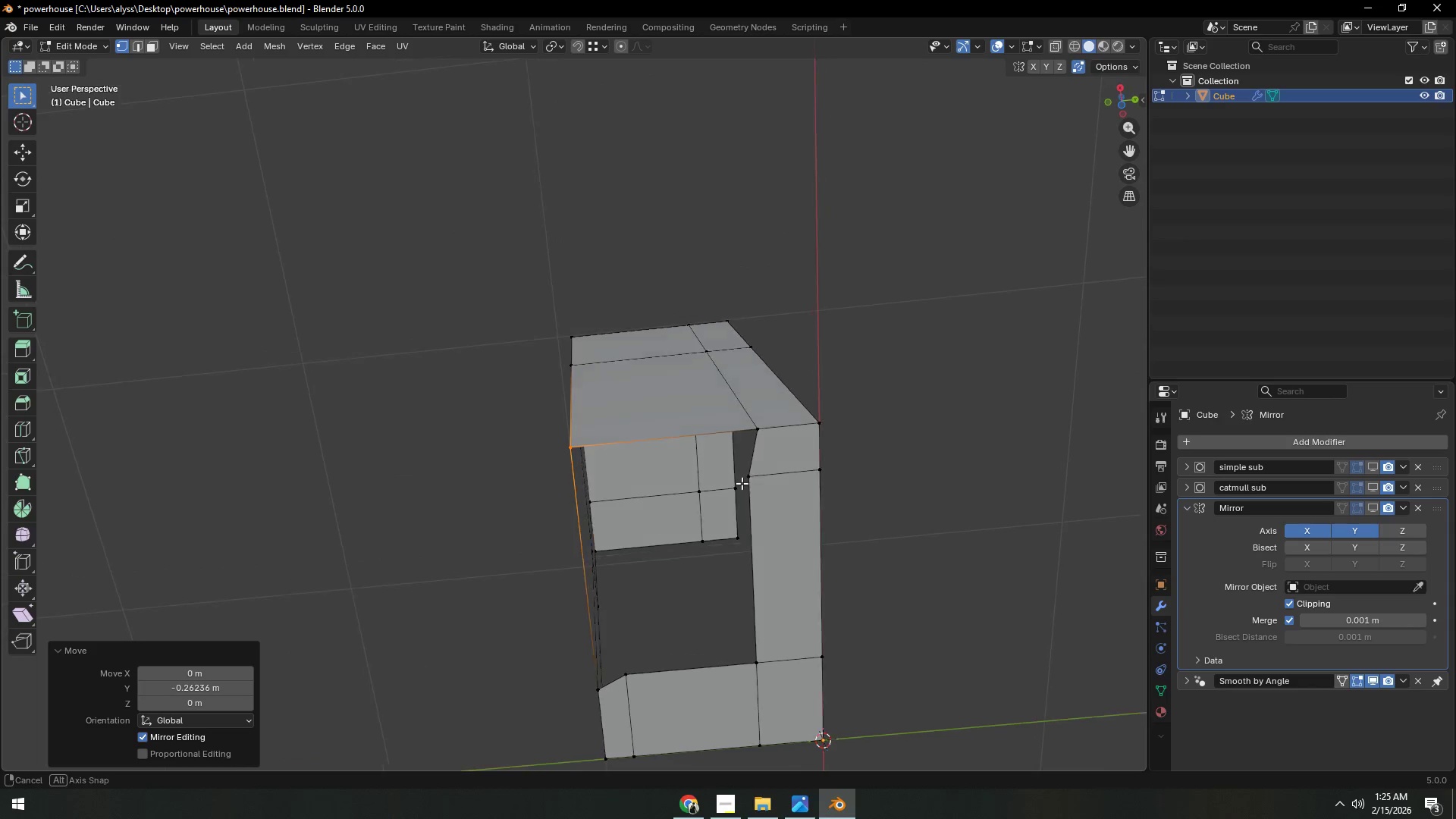 
wait(10.54)
 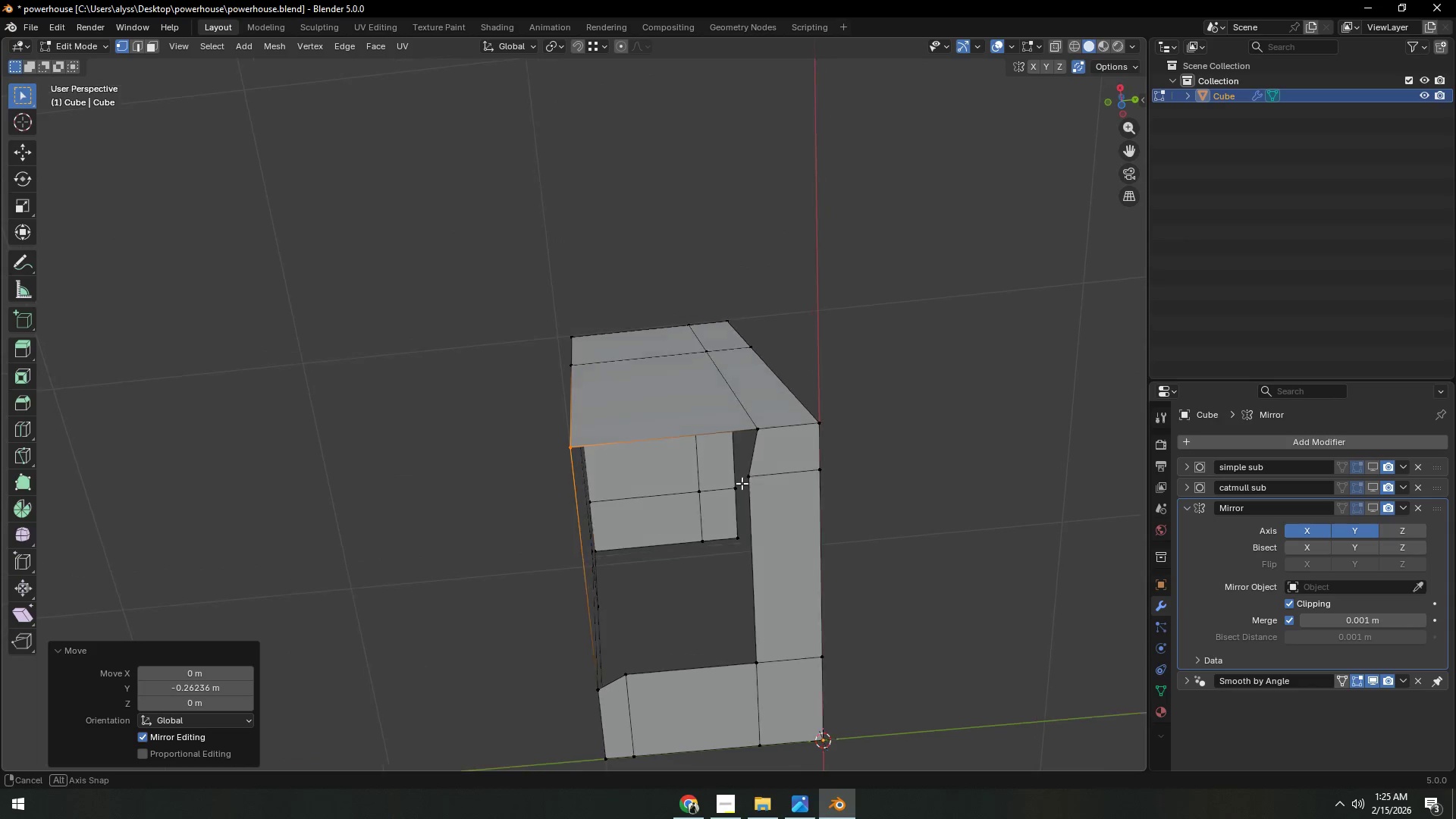 
key(2)
 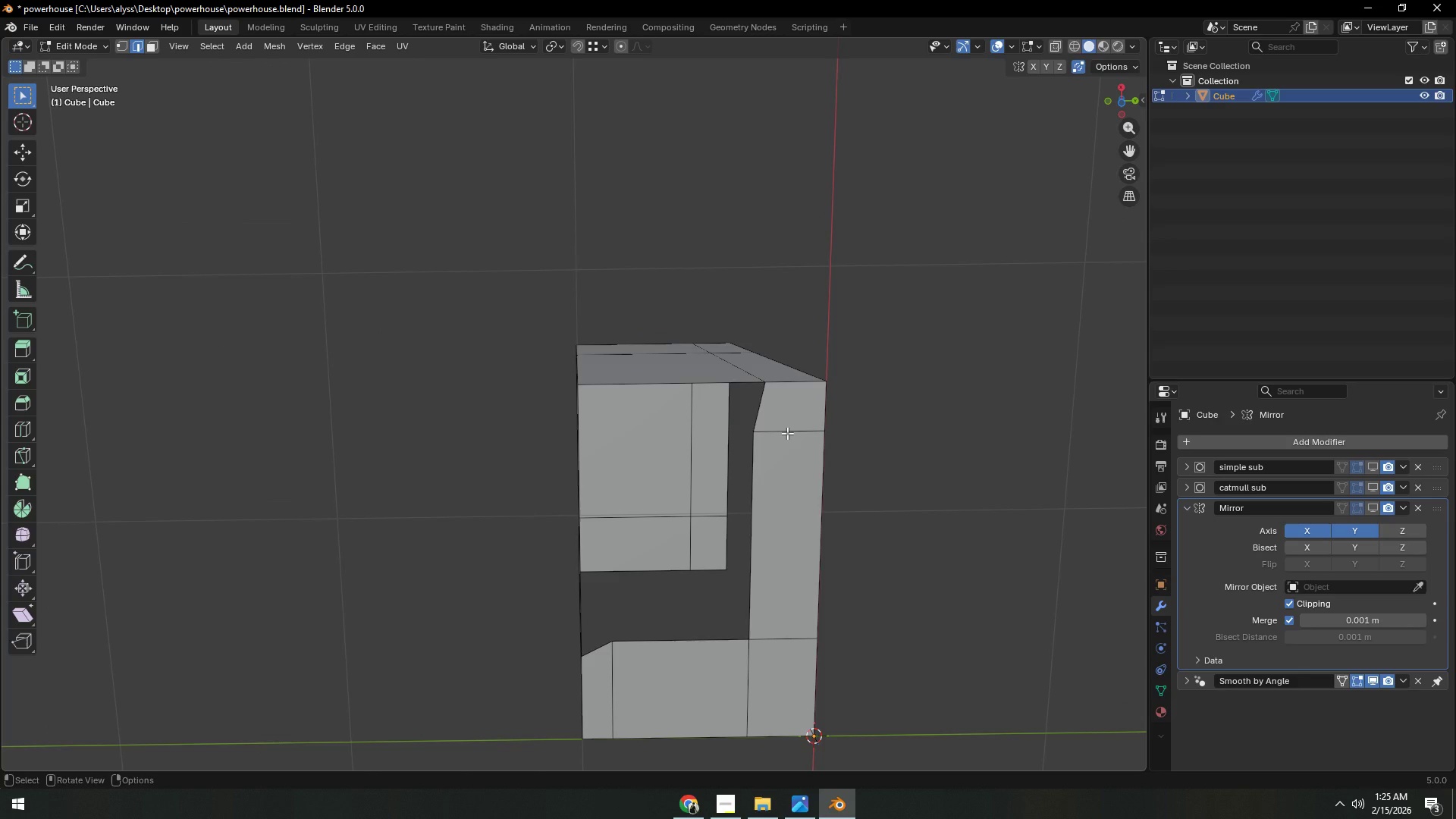 
left_click([787, 433])
 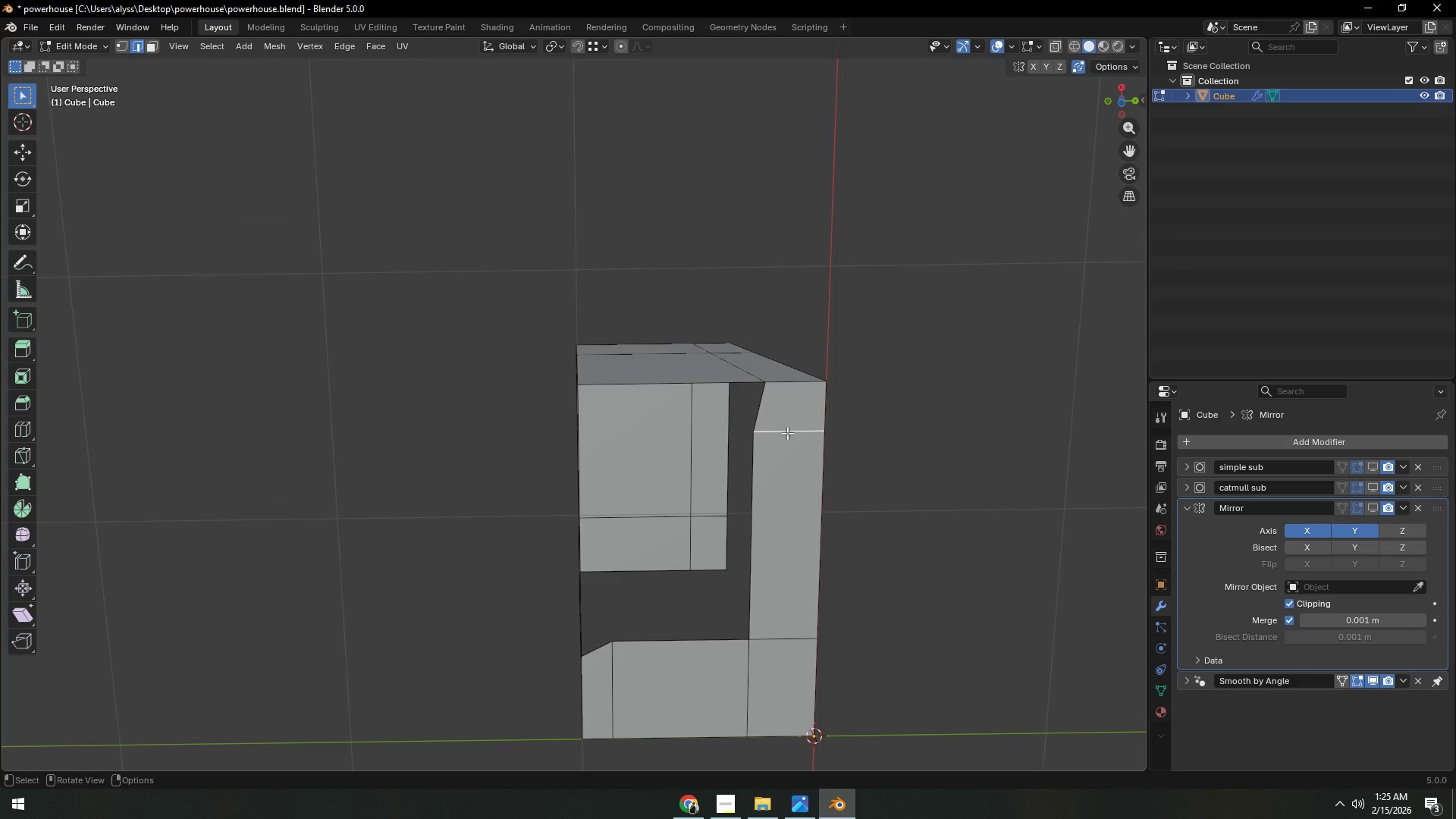 
hold_key(key=ControlLeft, duration=0.7)
 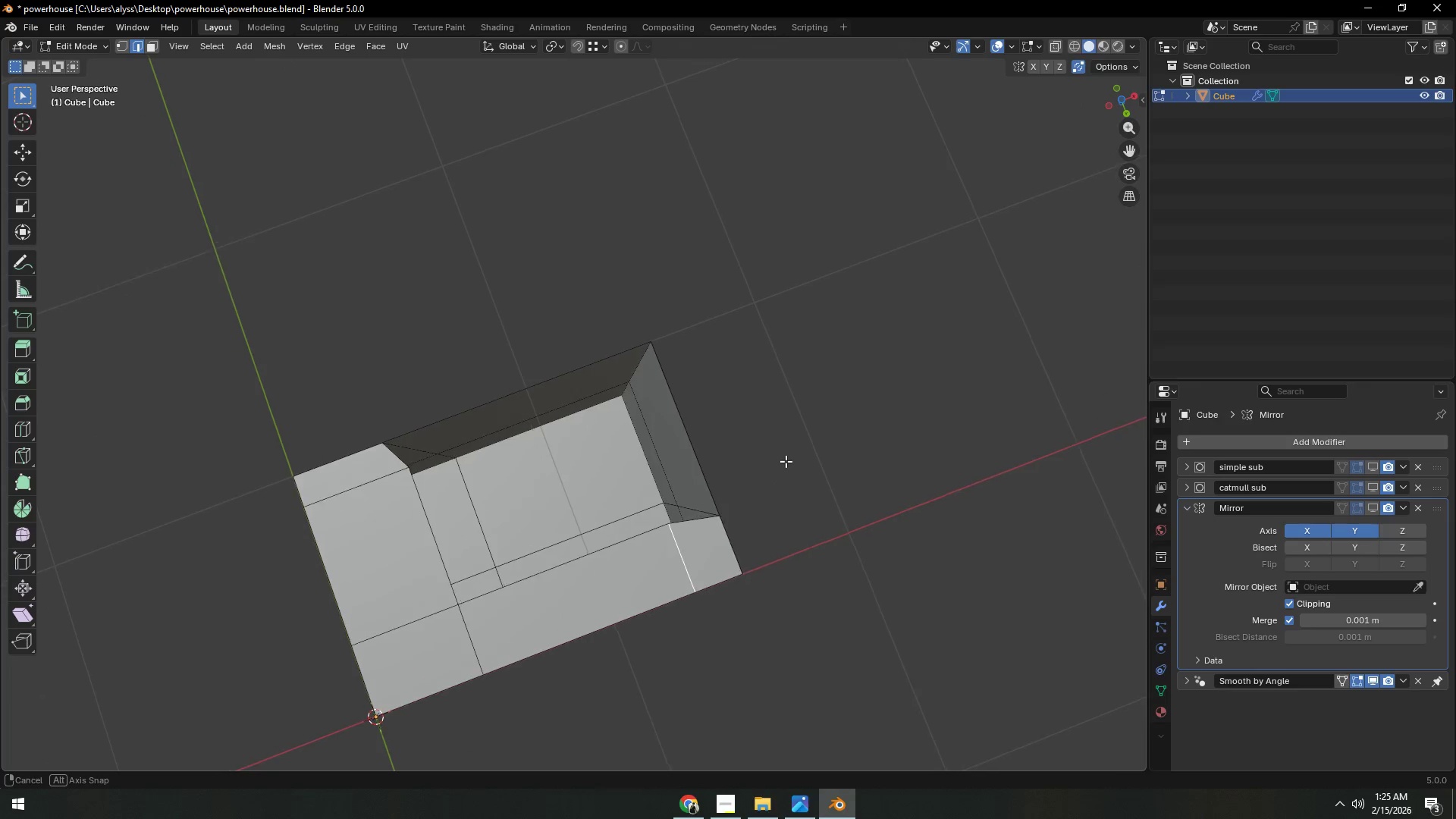 
wait(5.52)
 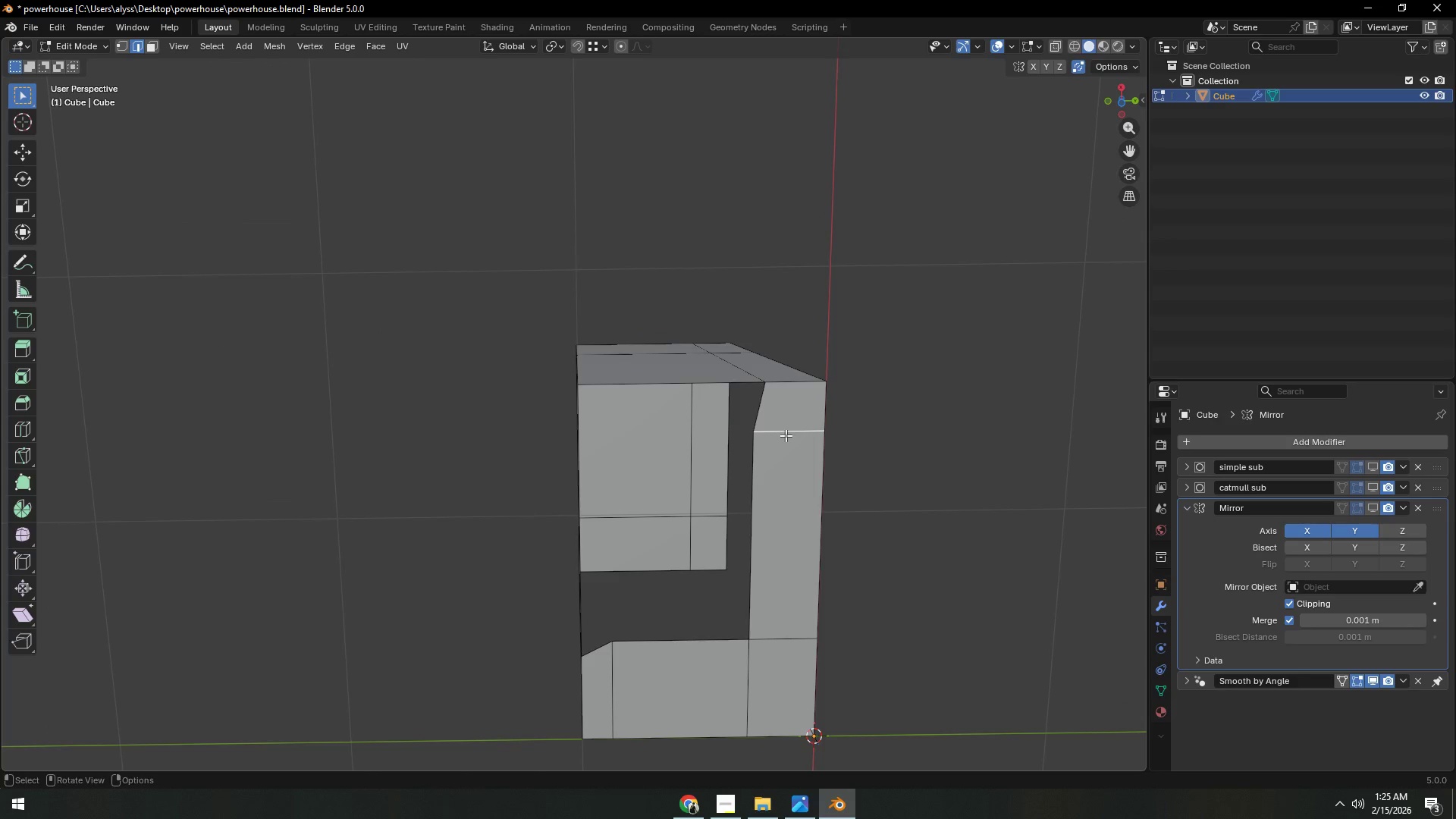 
key(Control+ControlLeft)
 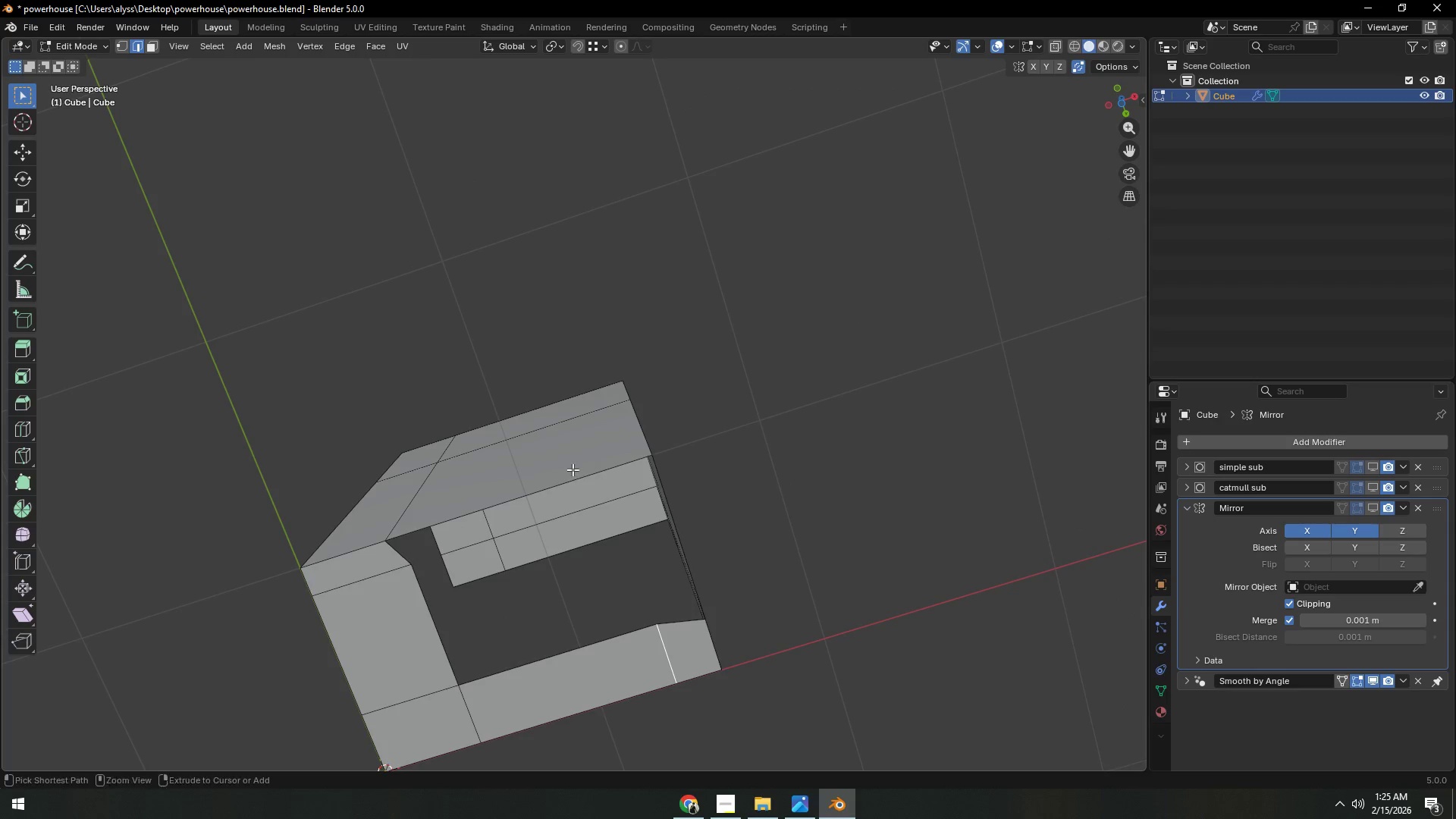 
key(Control+R)
 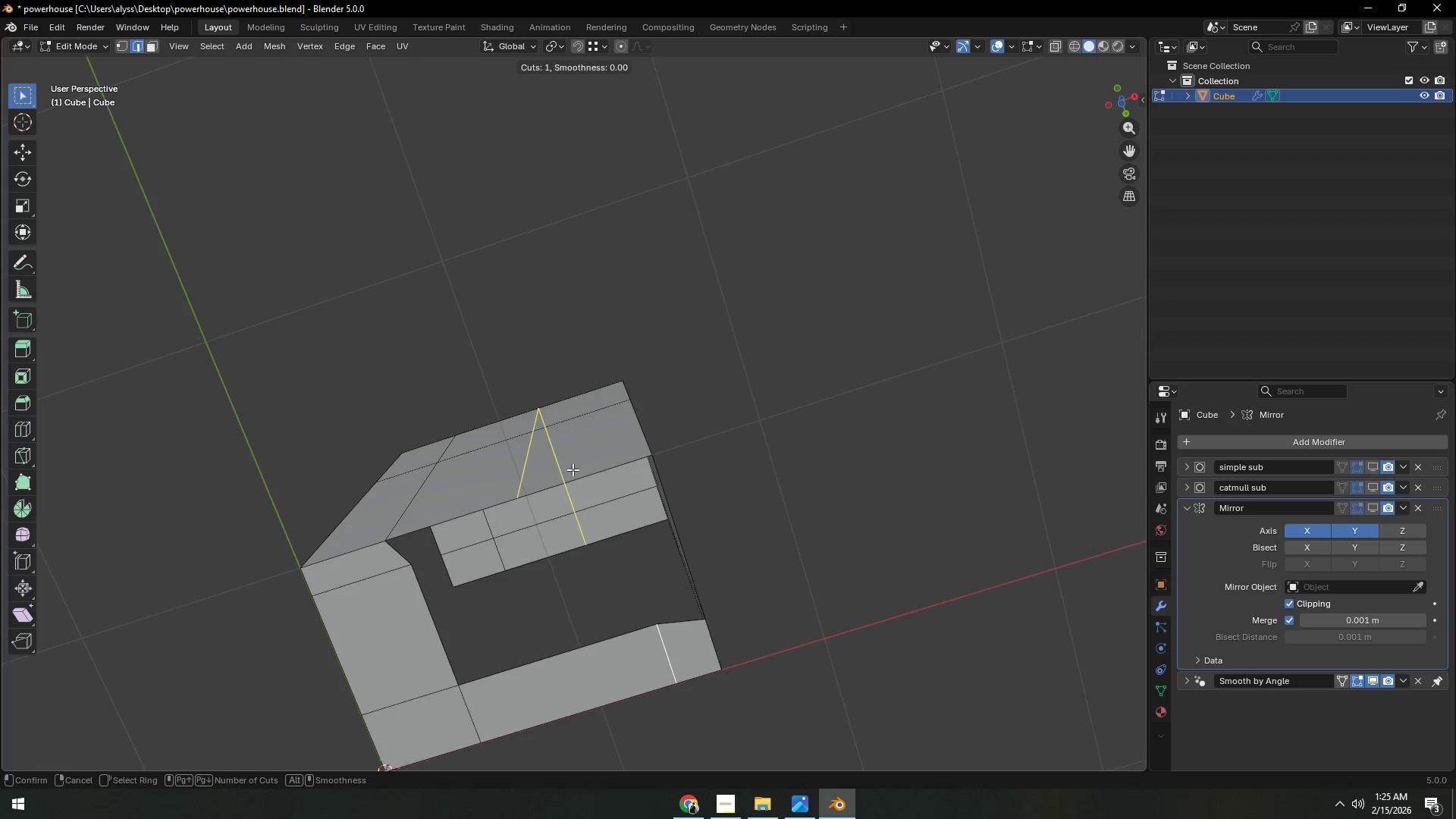 
left_click([573, 469])
 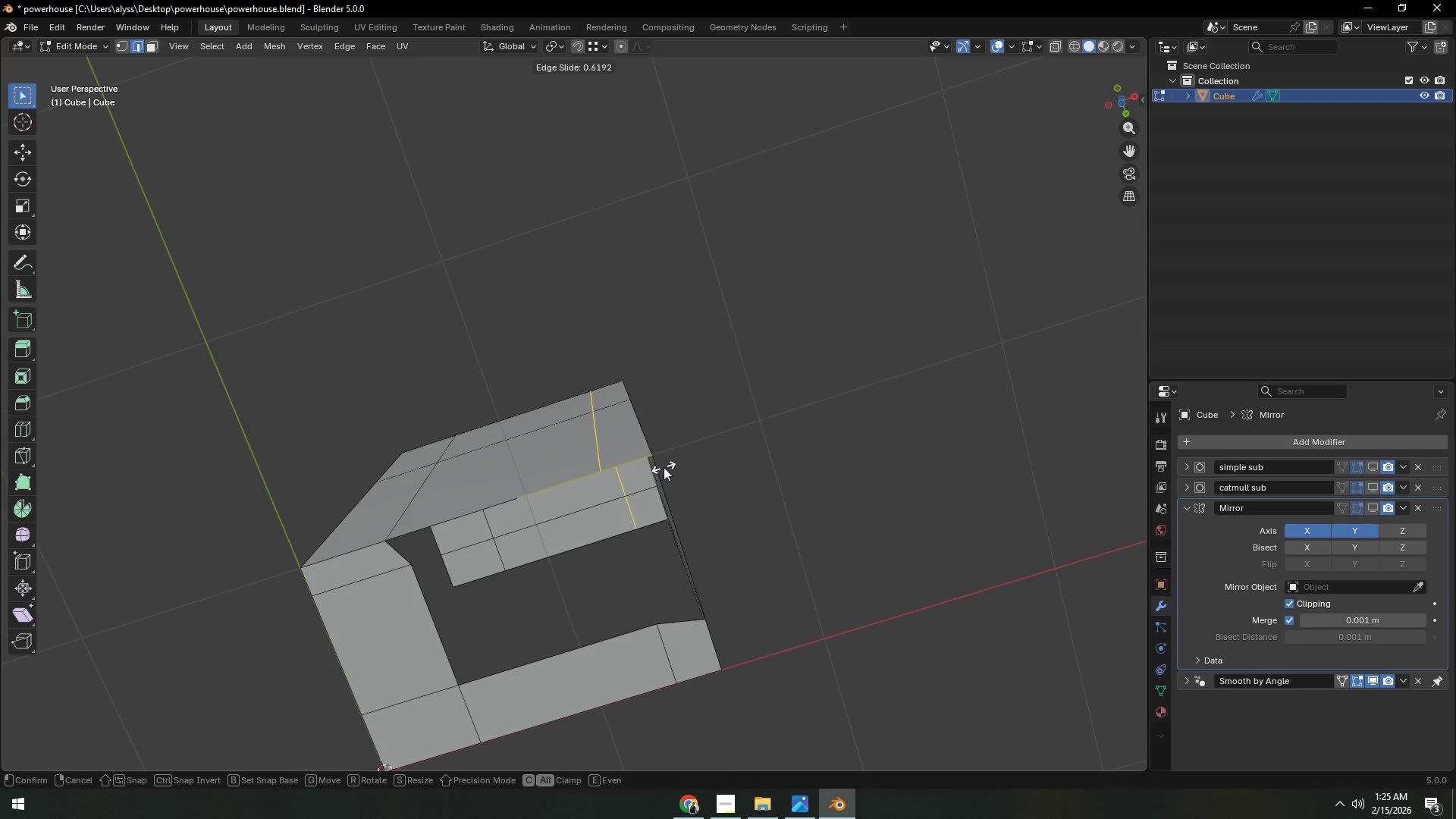 
left_click([664, 467])
 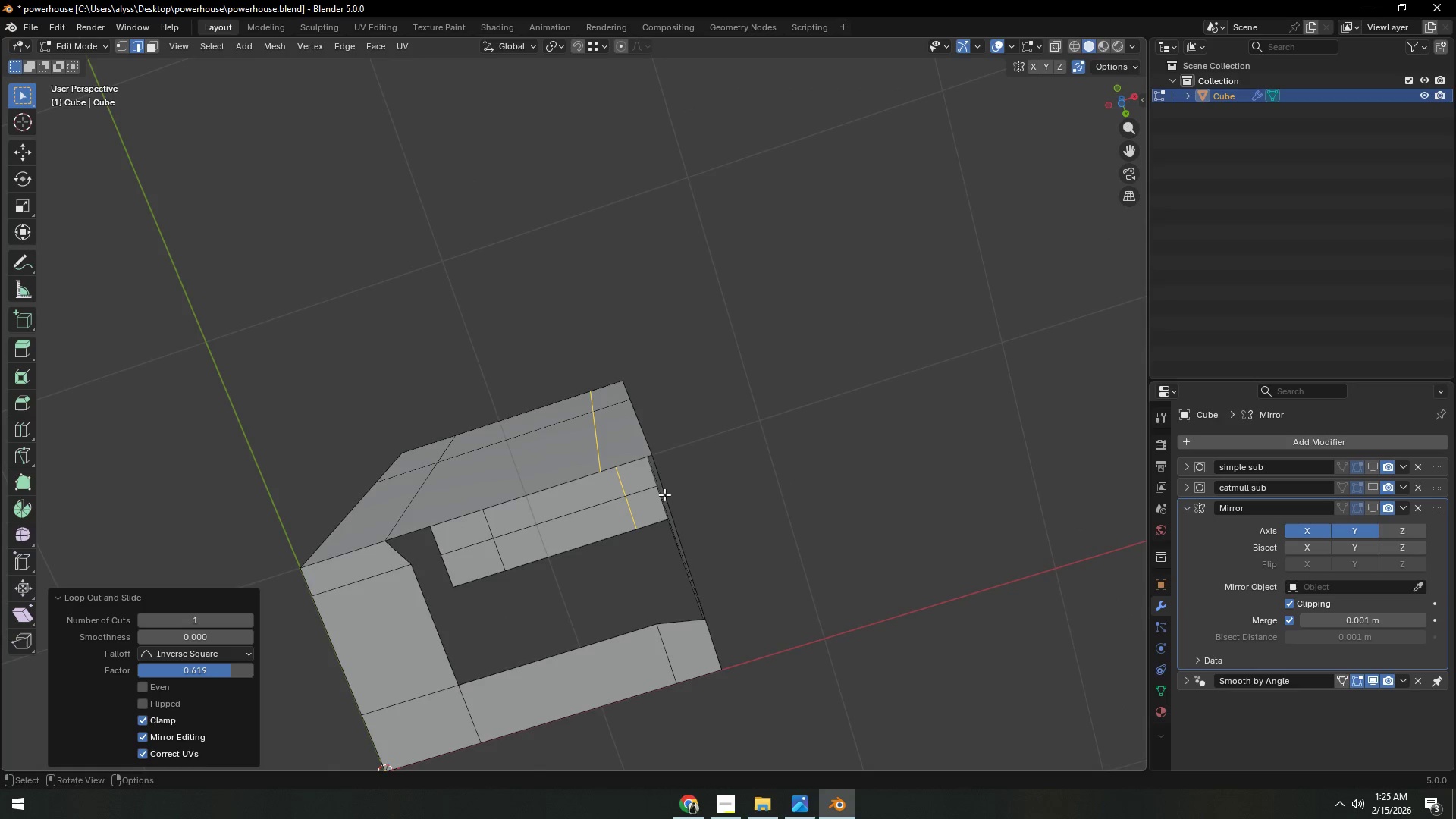 
key(2)
 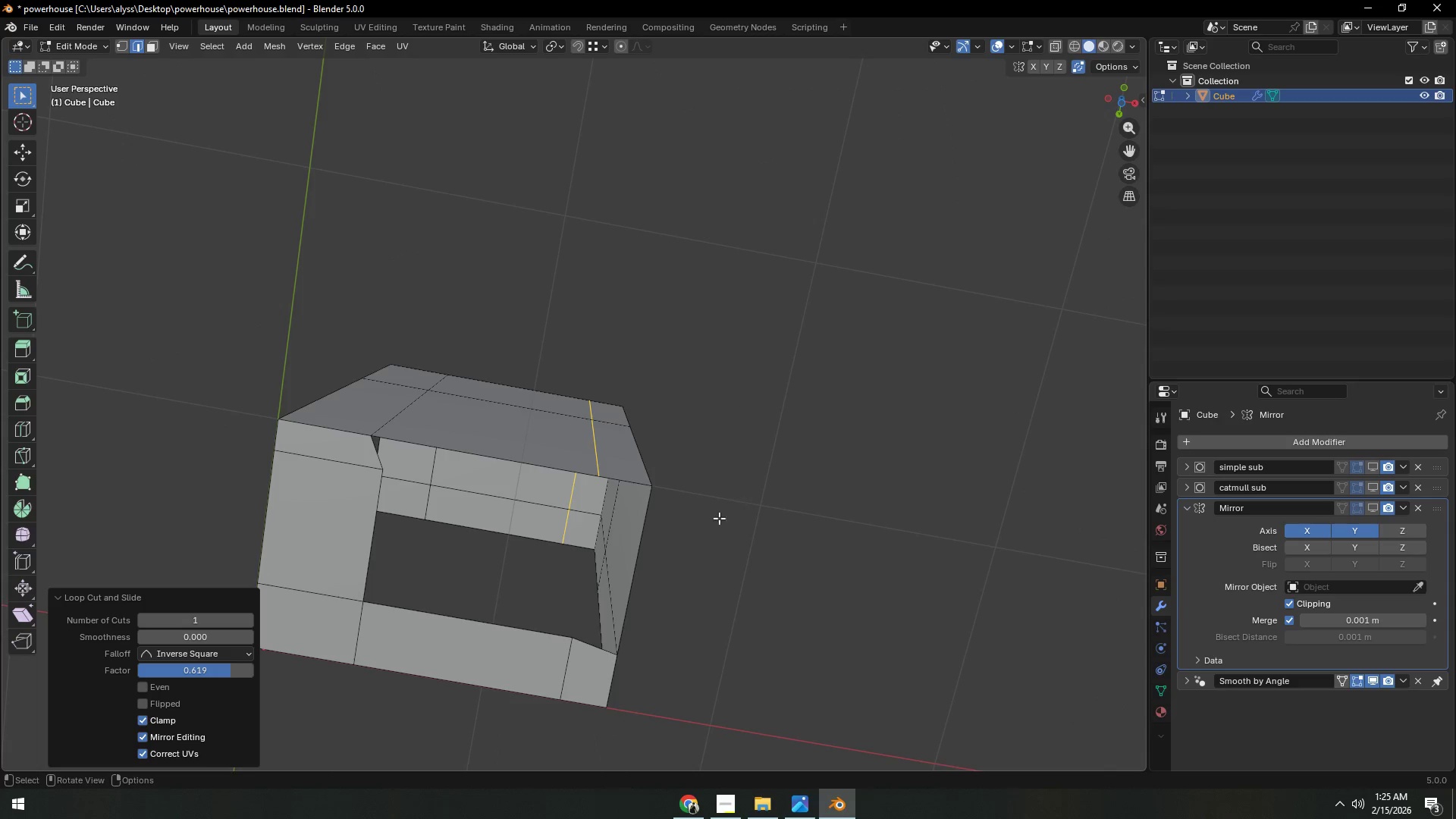 
left_click([642, 537])
 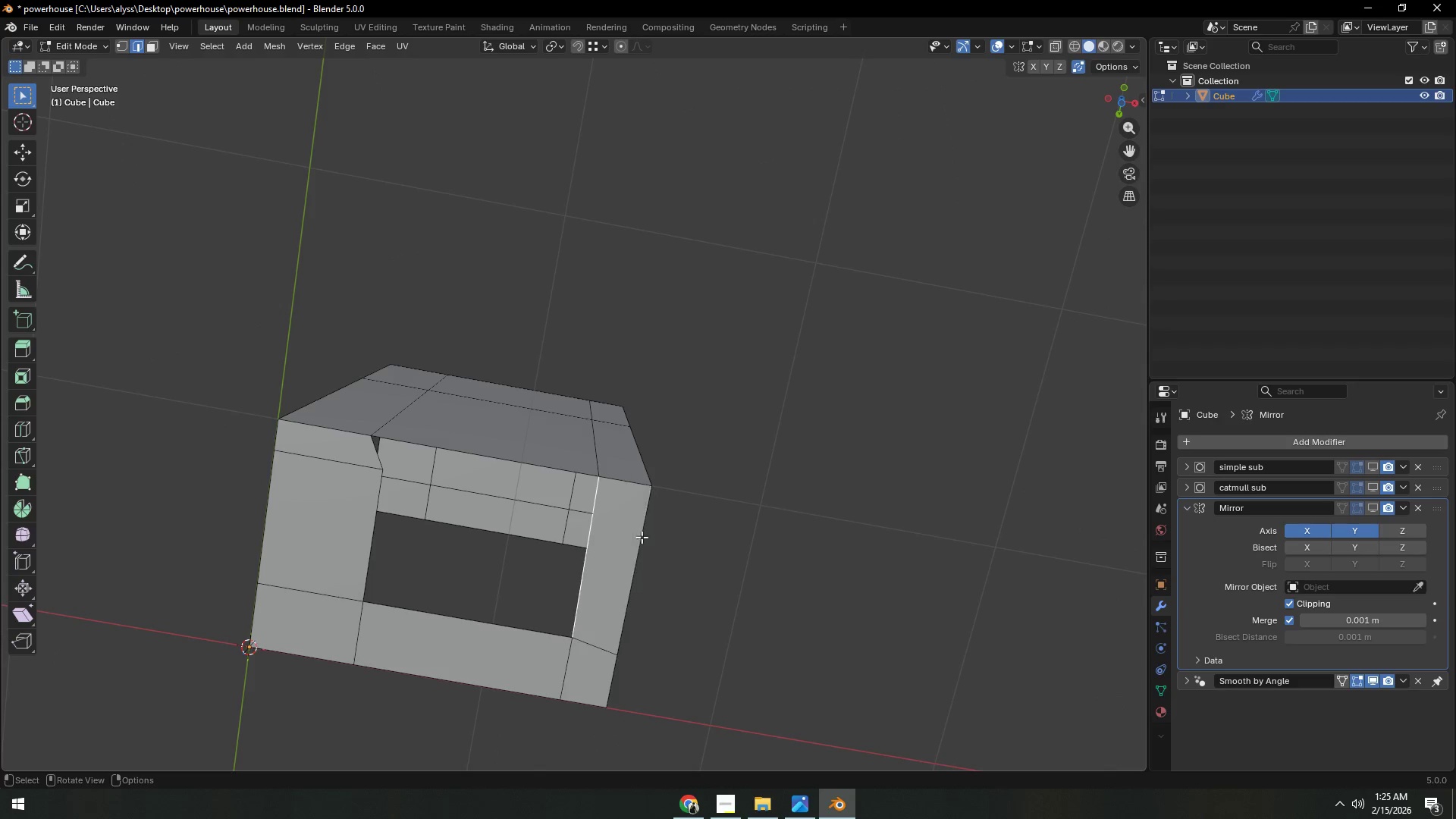 
type(ff)
 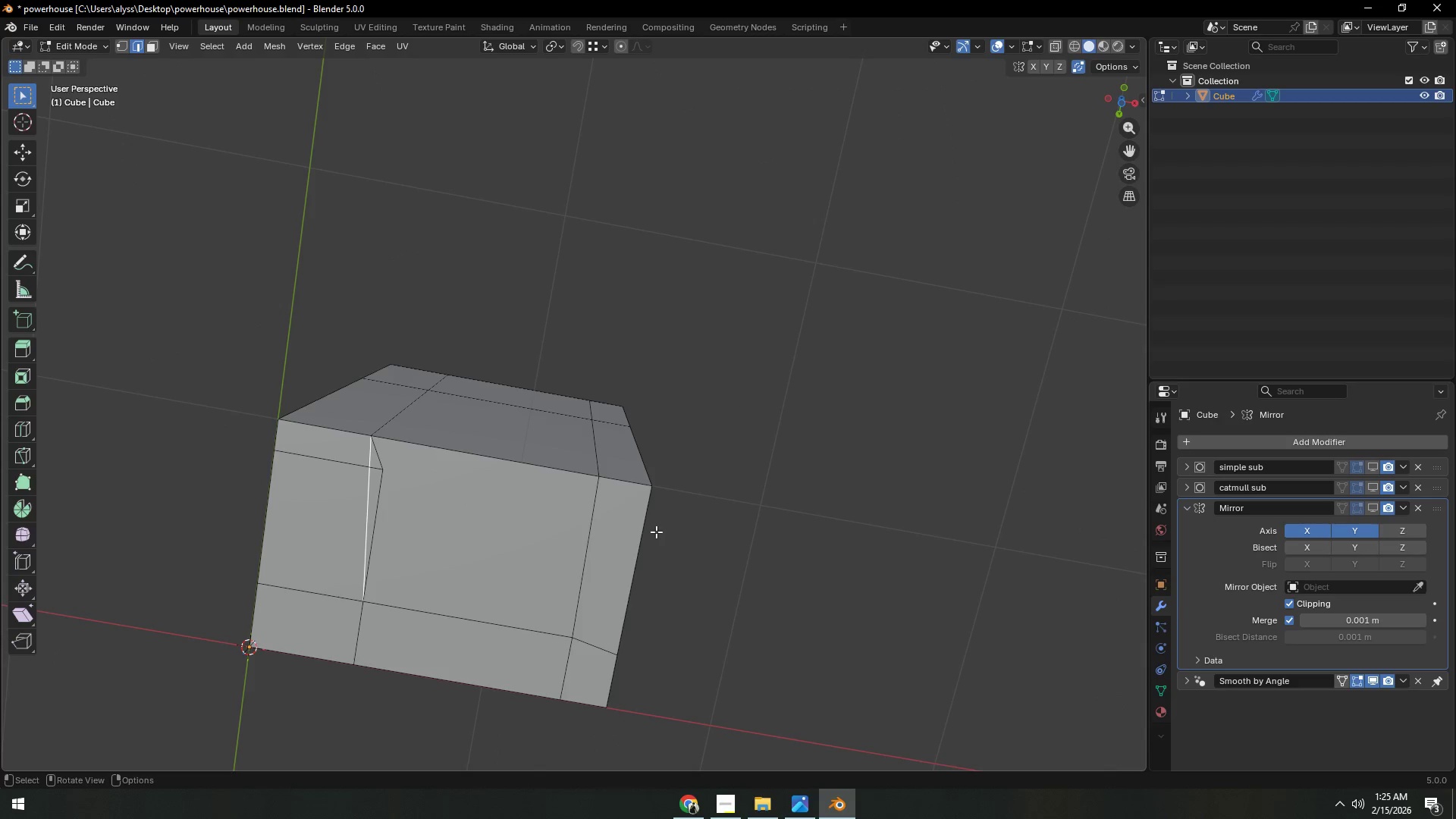 
hold_key(key=ControlLeft, duration=1.3)
 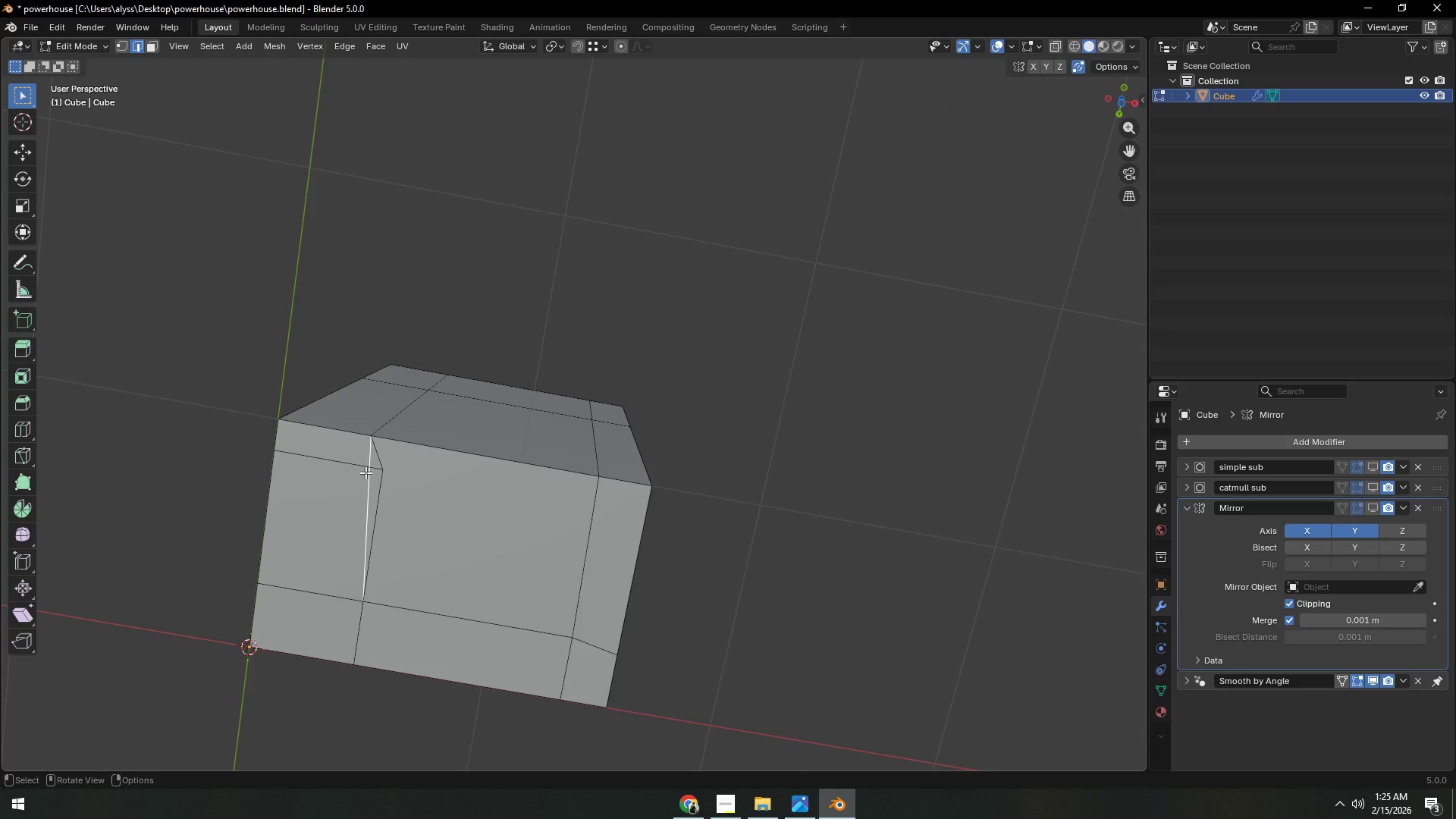 
key(2)
 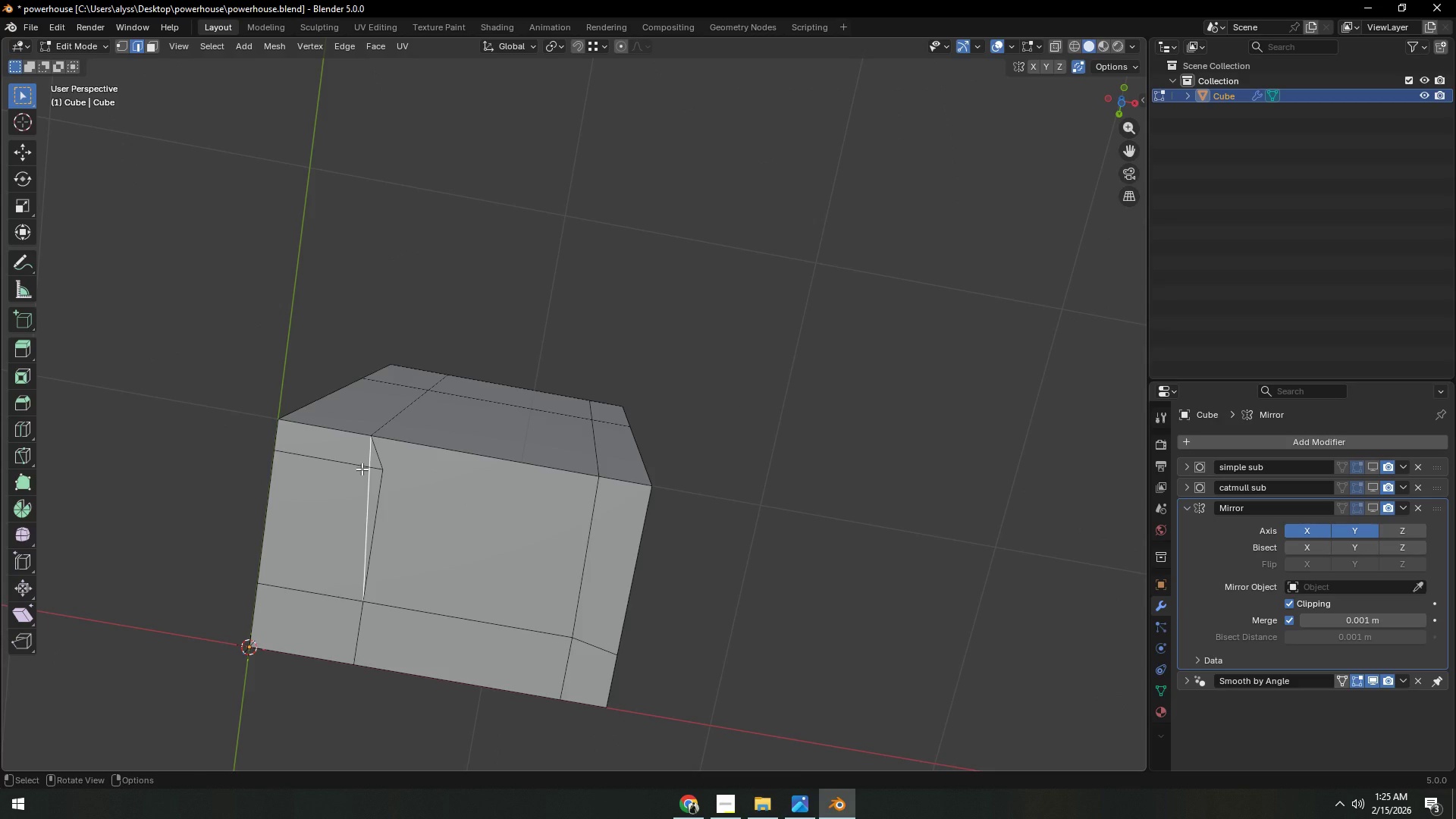 
left_click([362, 469])
 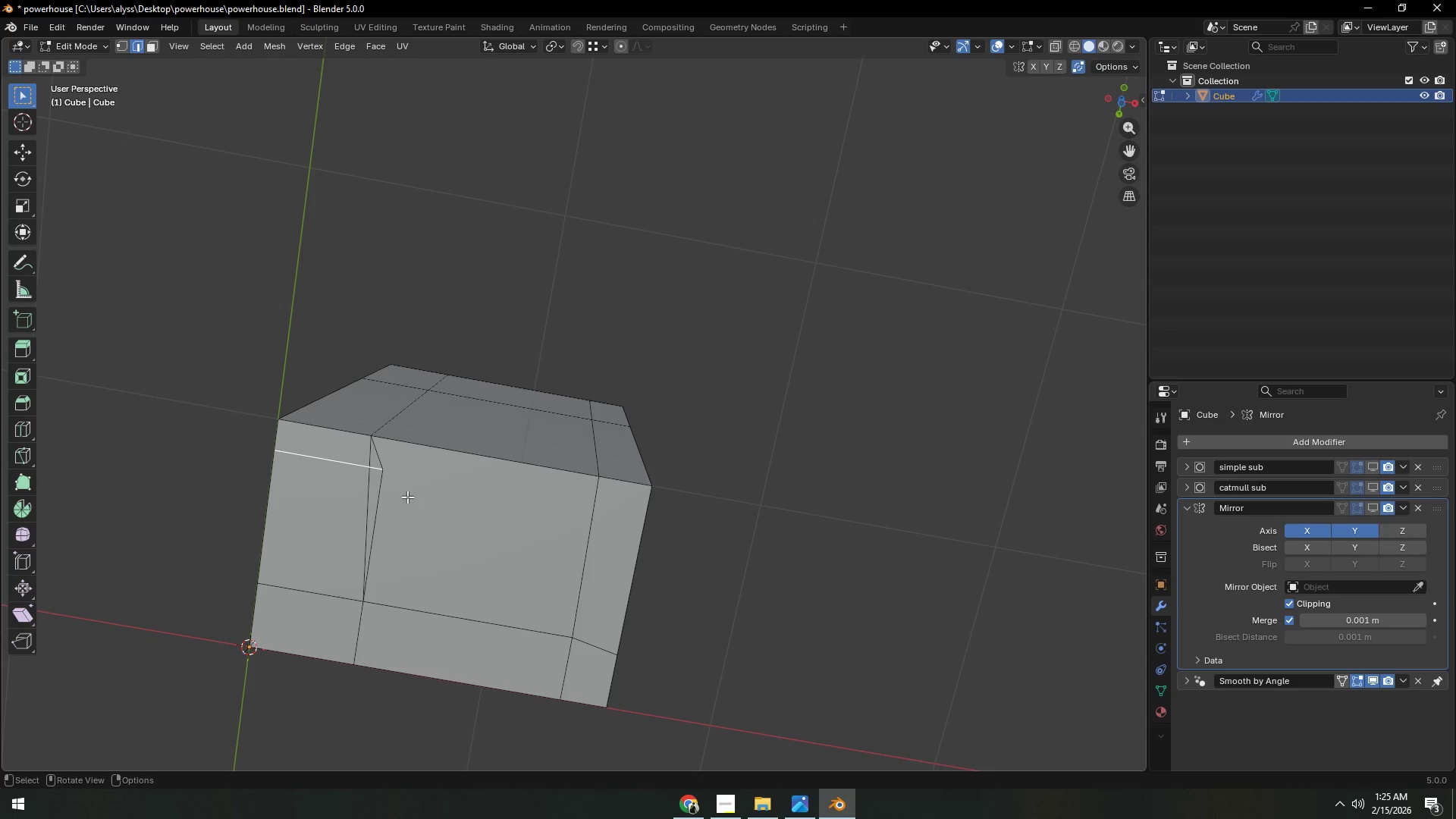 
key(Control+Z)
 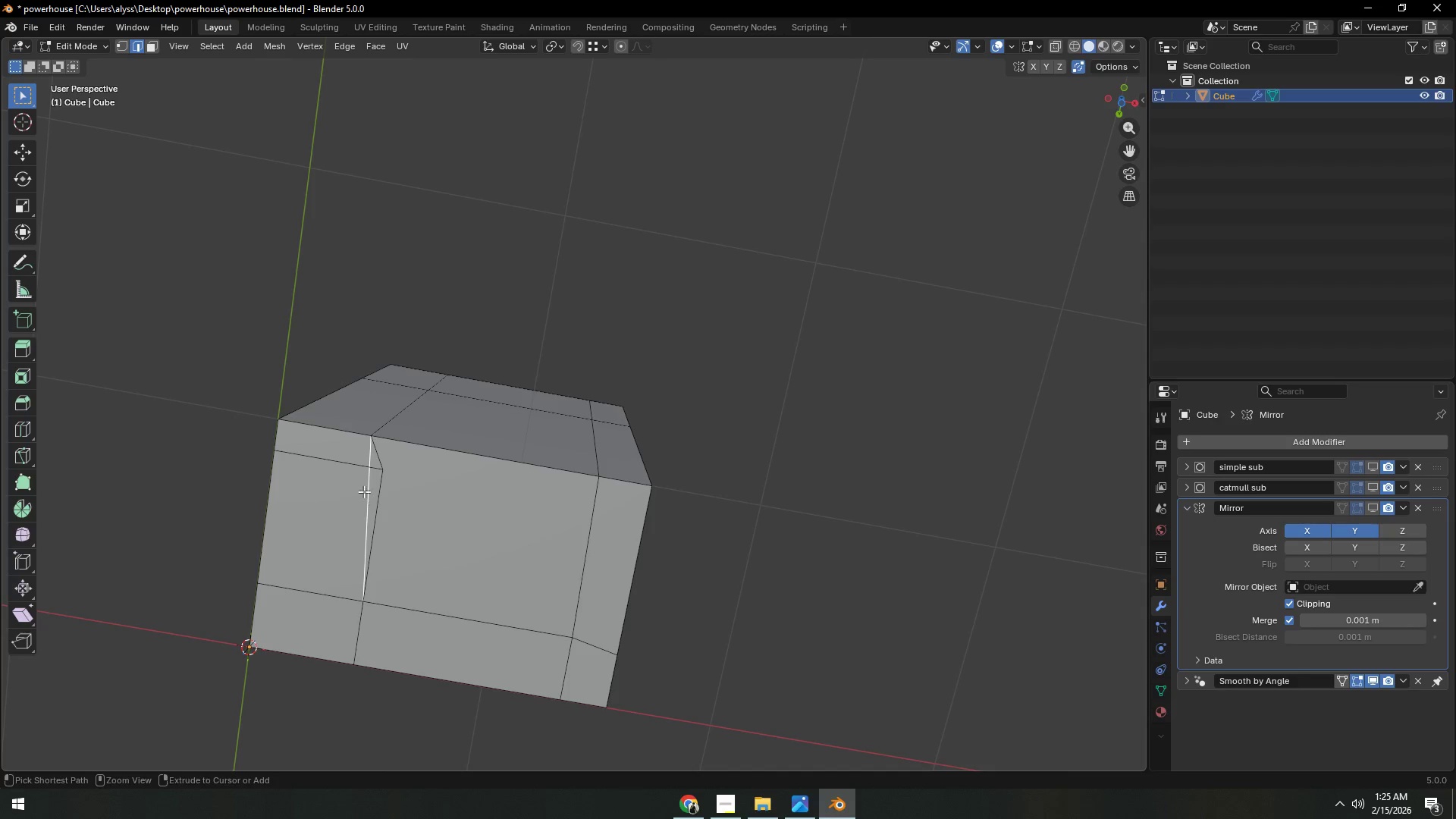 
left_click([349, 470])
 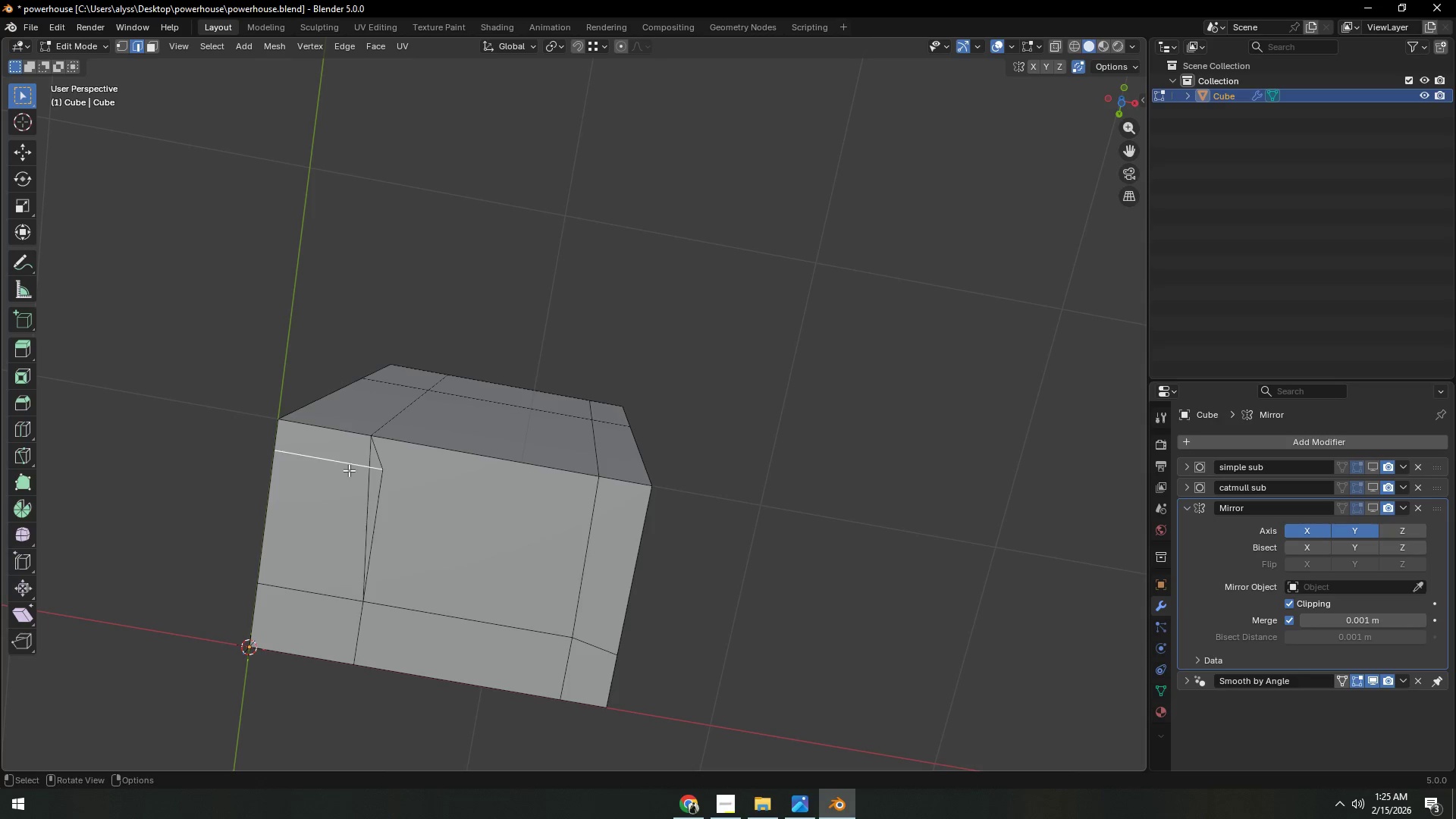 
key(Control+X)
 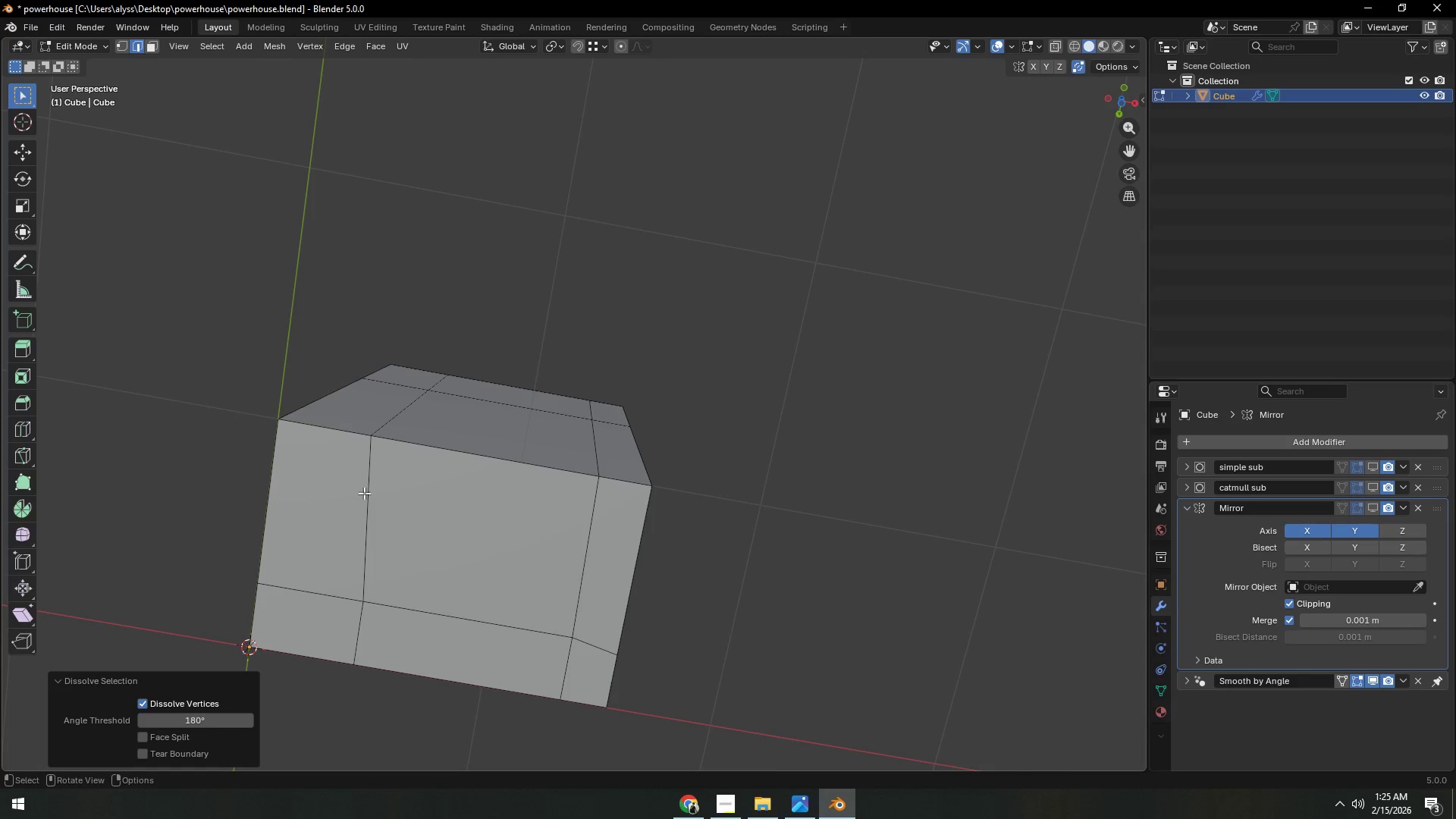 
left_click([363, 494])
 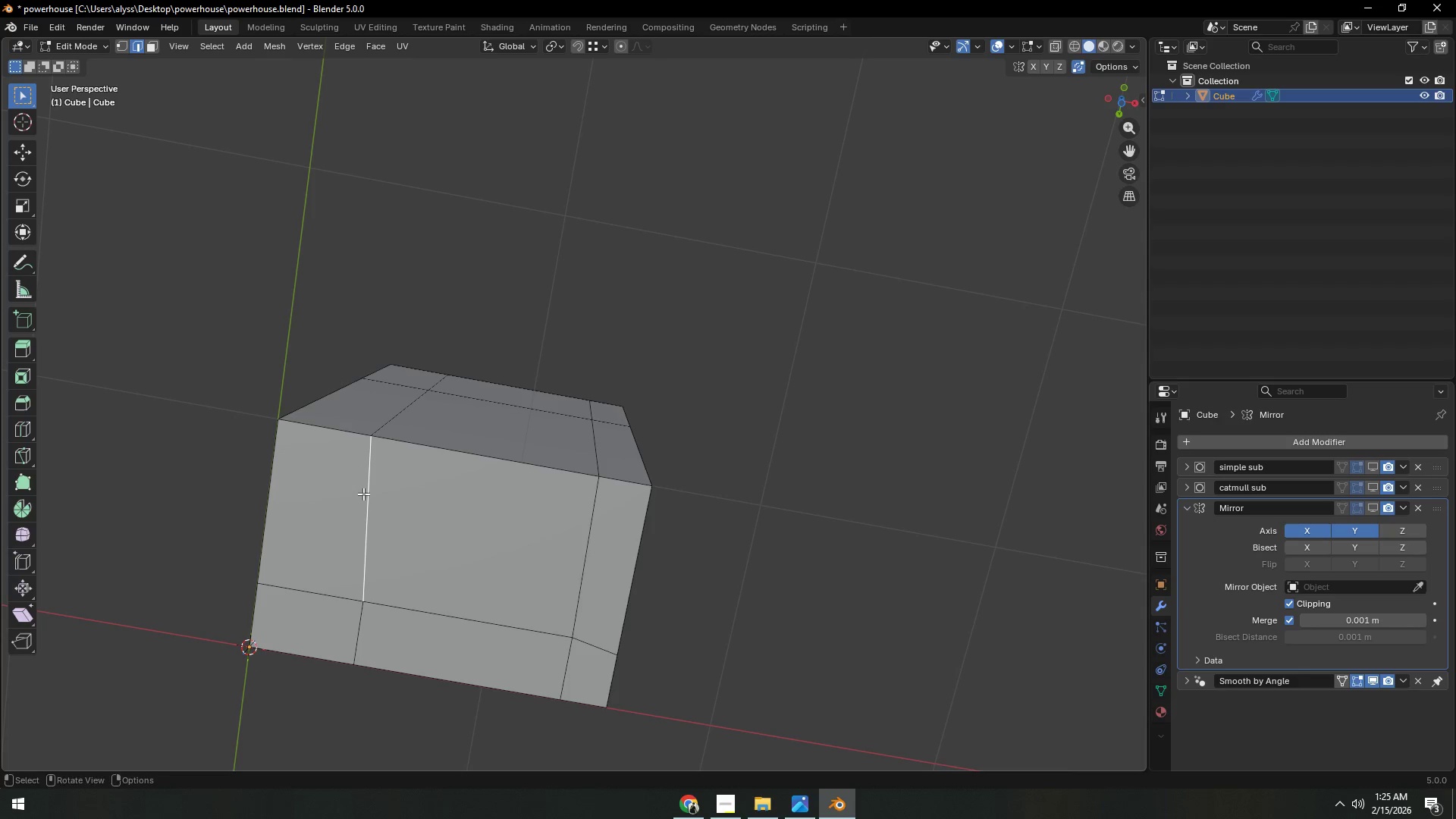 
key(Control+X)
 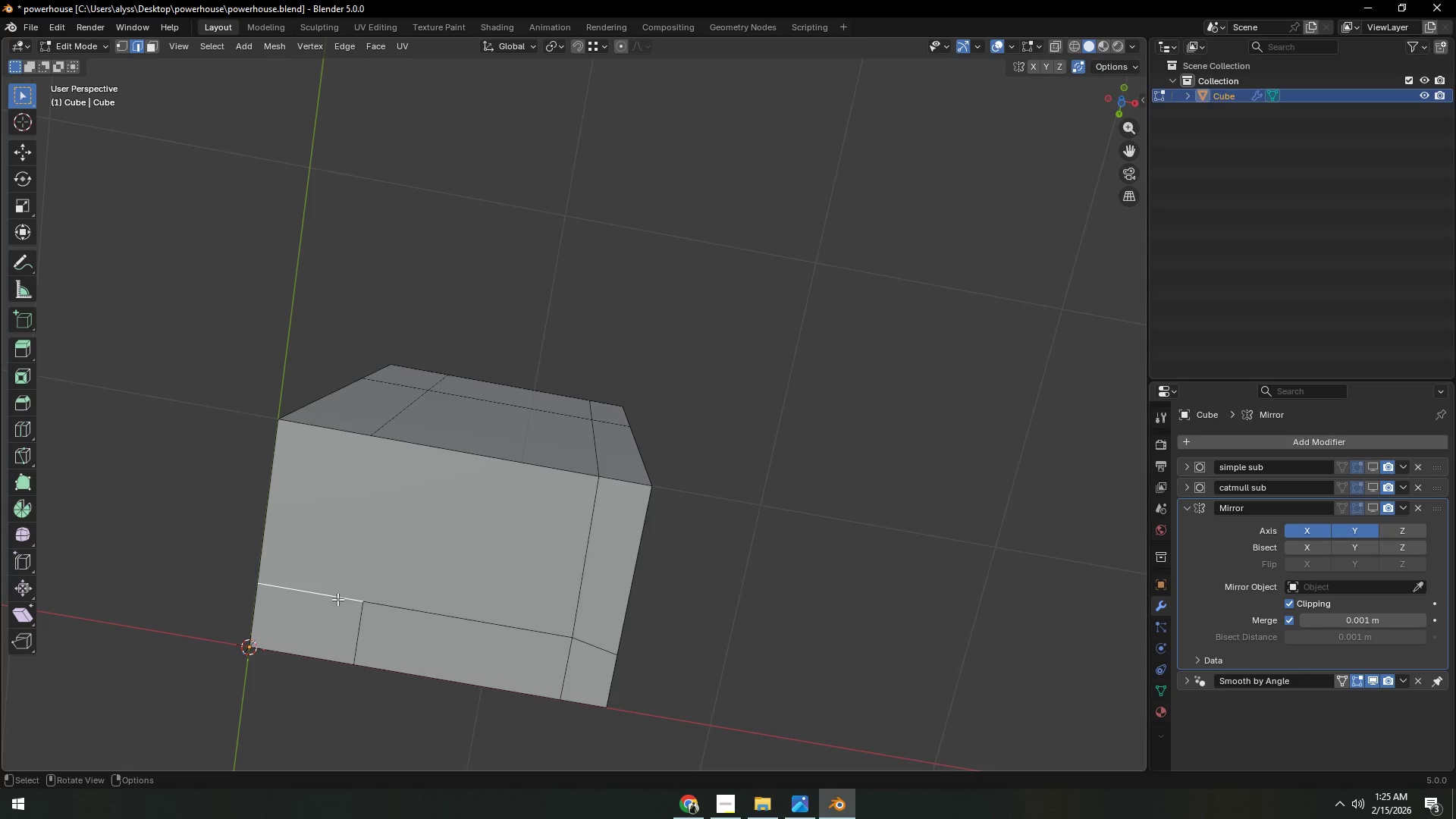 
key(Control+X)
 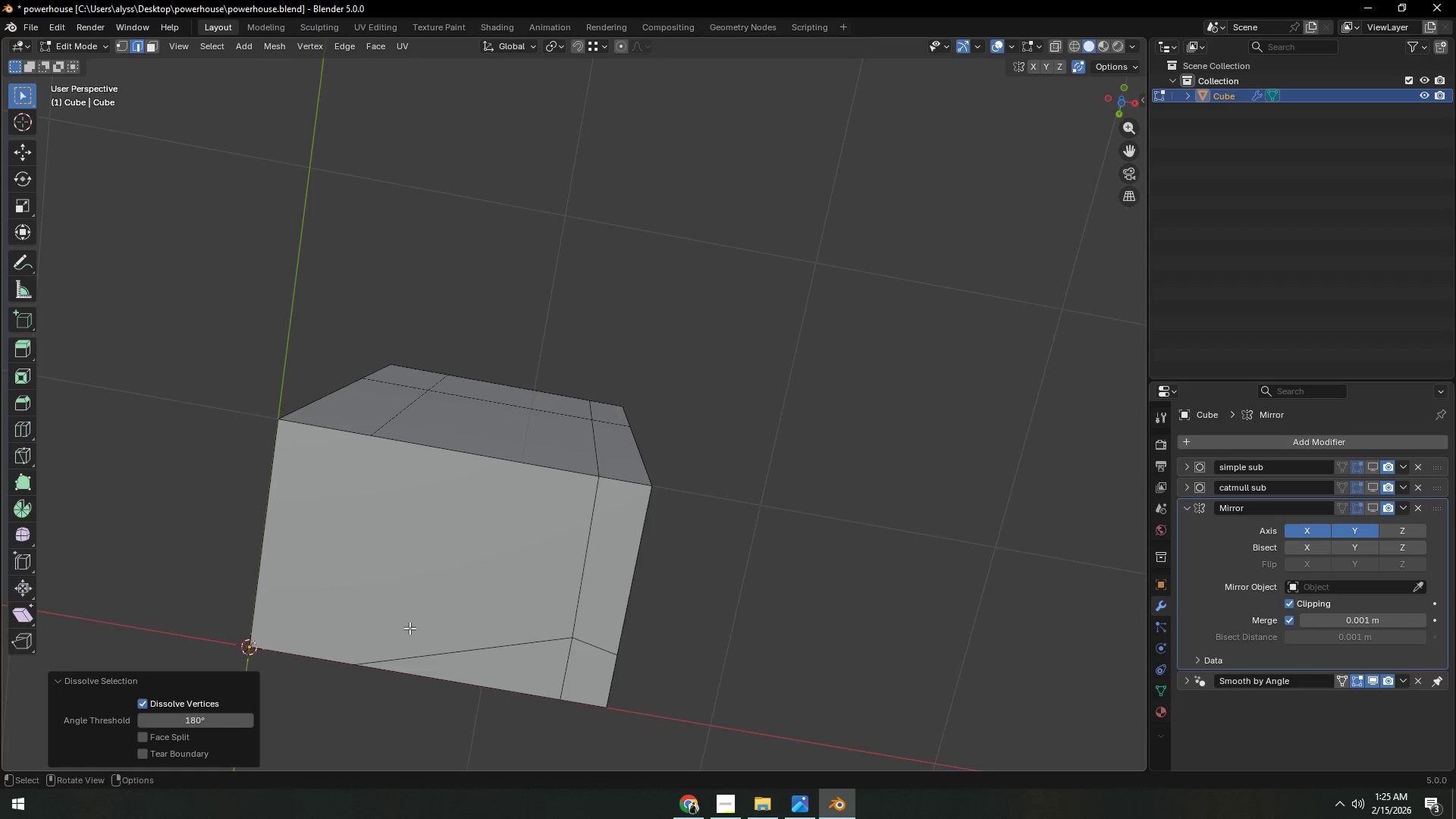 
left_click([500, 637])
 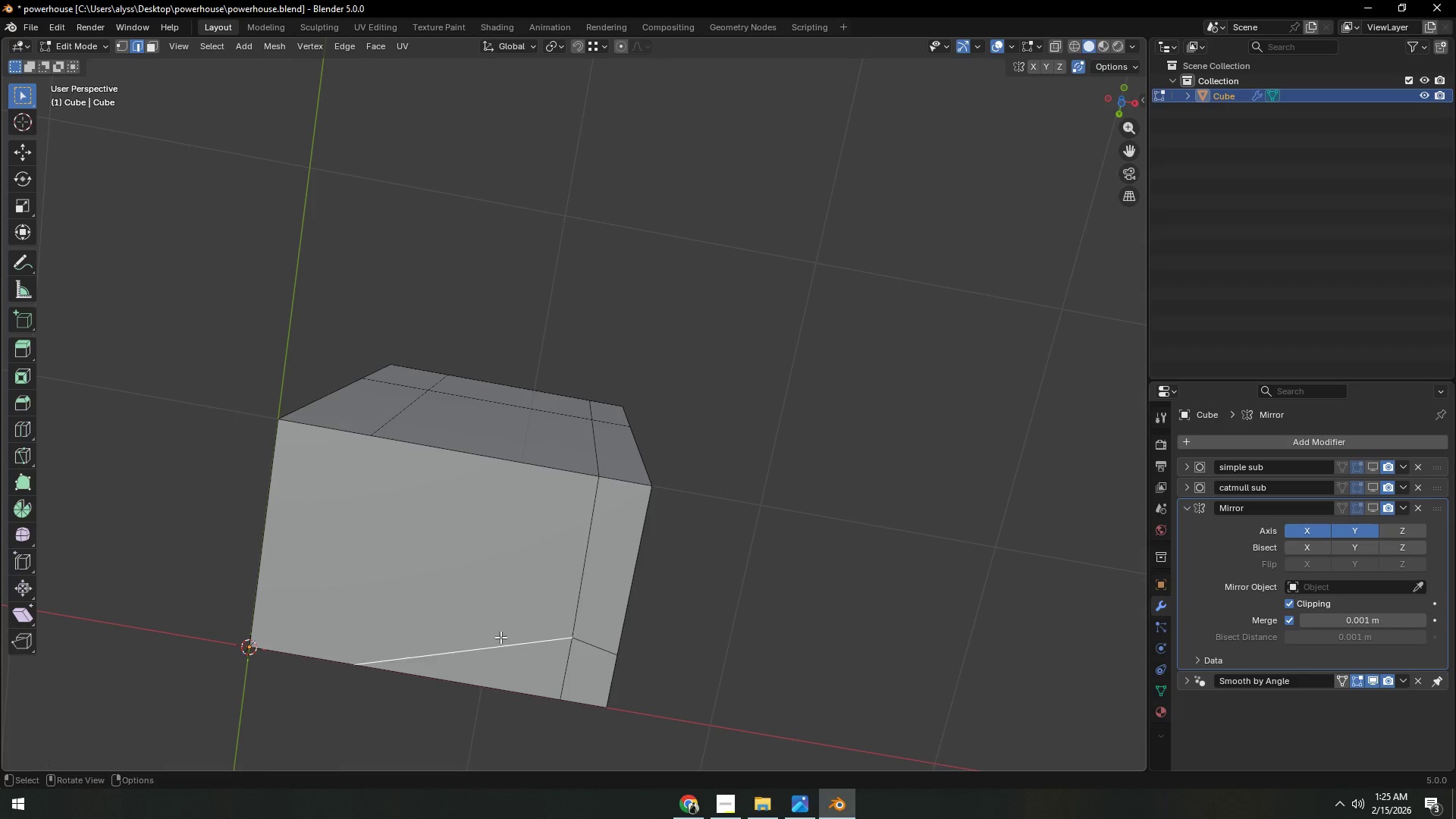 
key(Control+ControlLeft)
 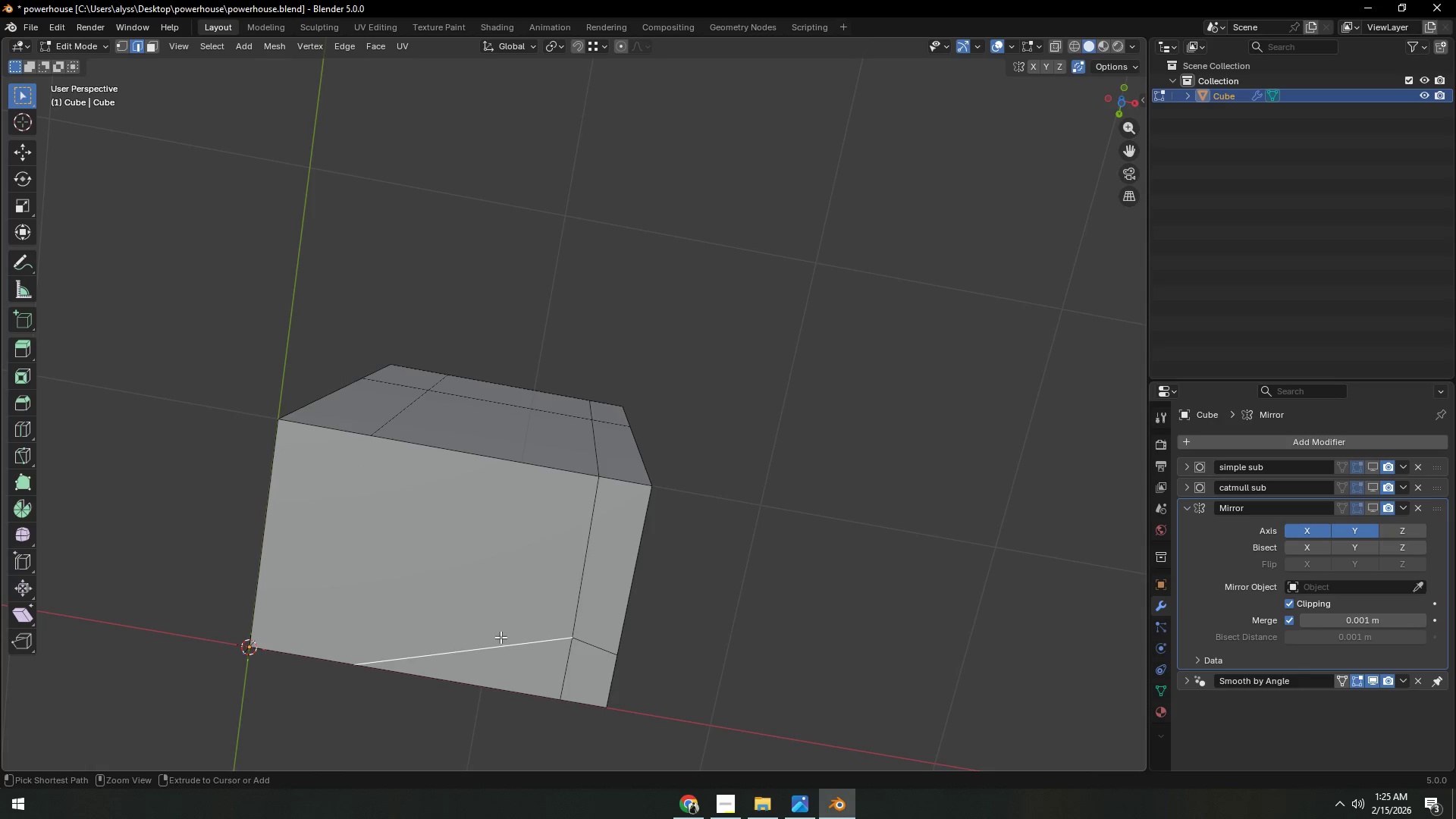 
key(Control+X)
 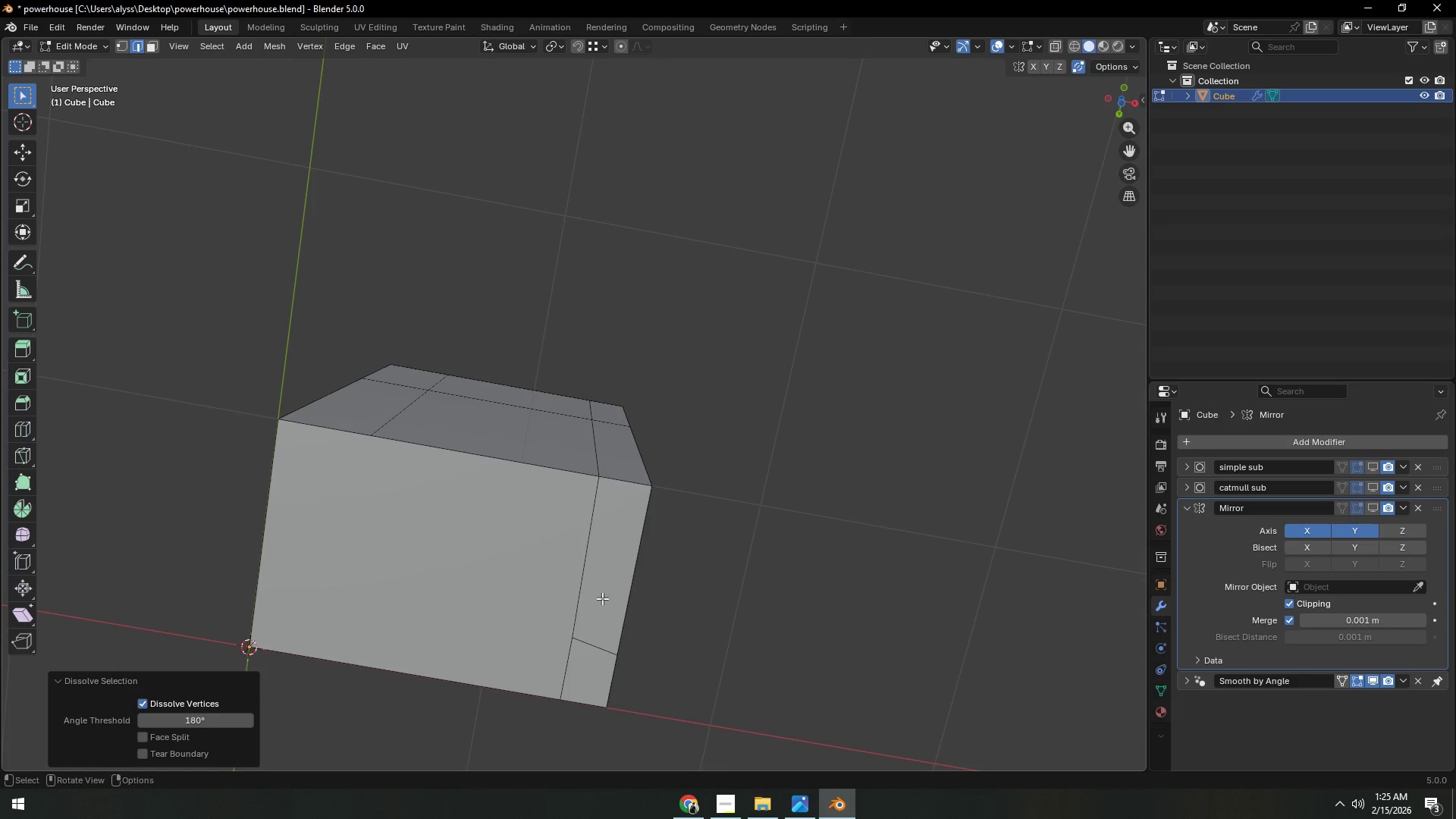 
key(Control+ControlLeft)
 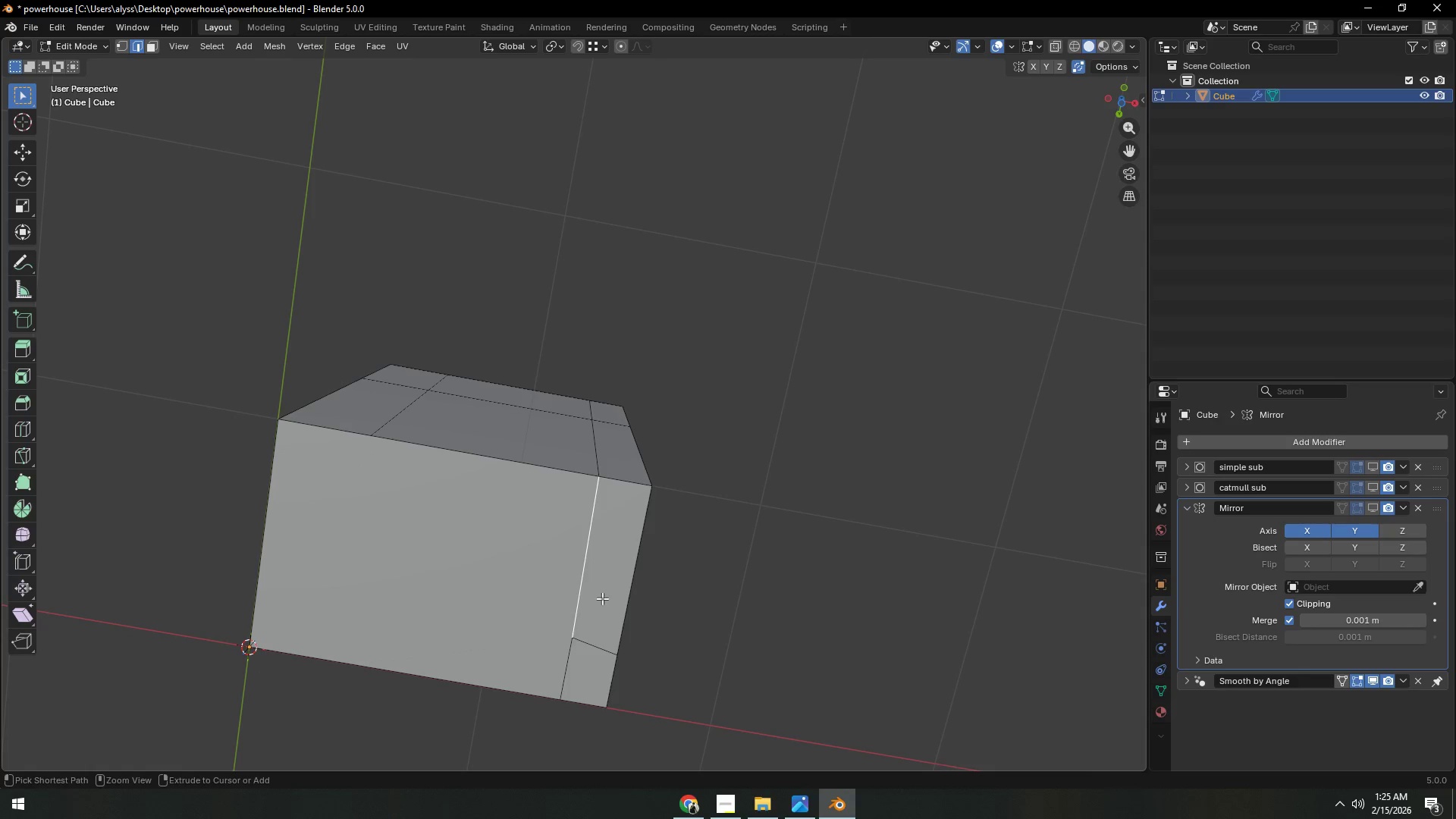 
key(Control+X)
 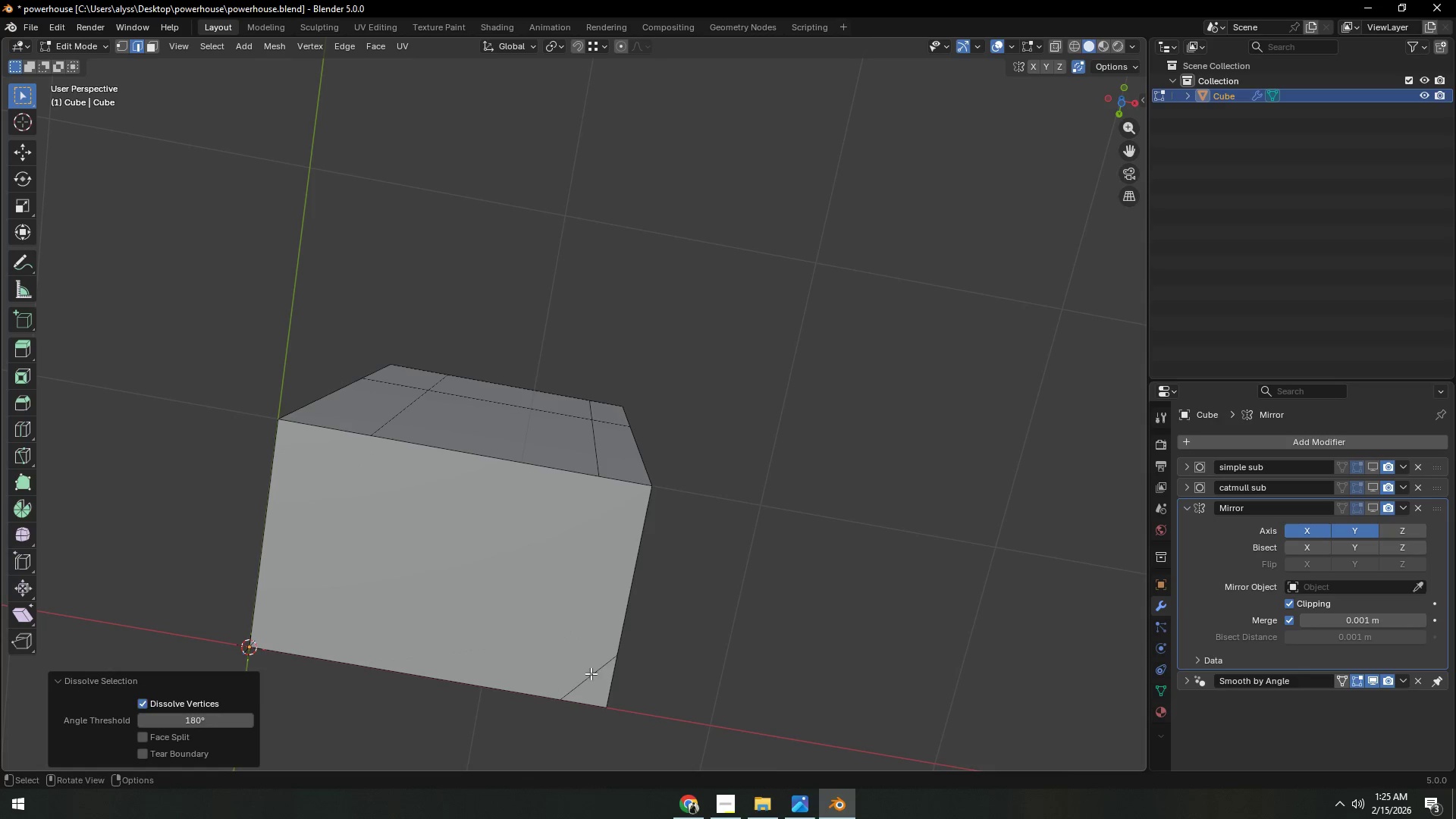 
key(Control+ControlLeft)
 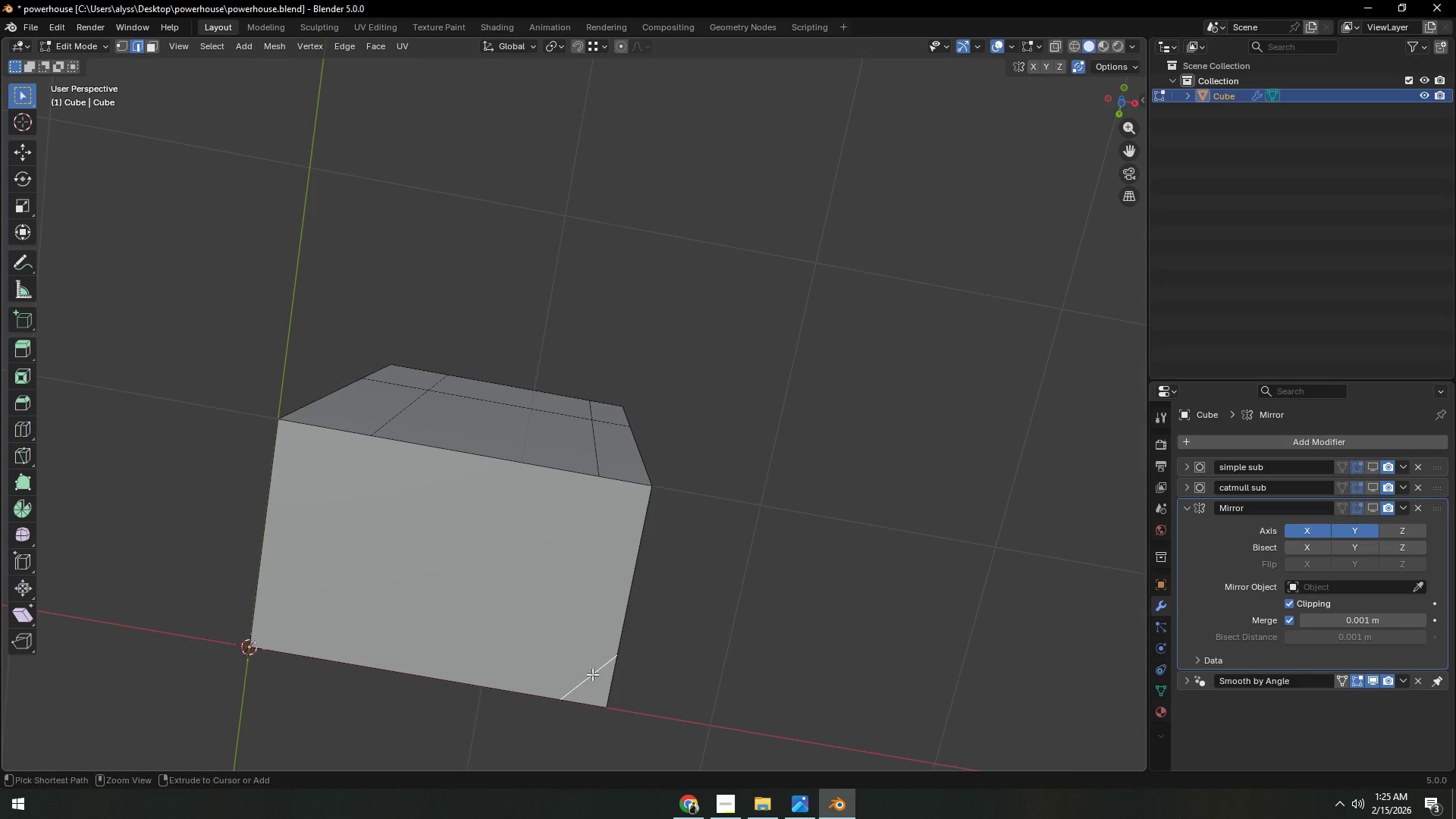 
key(Control+X)
 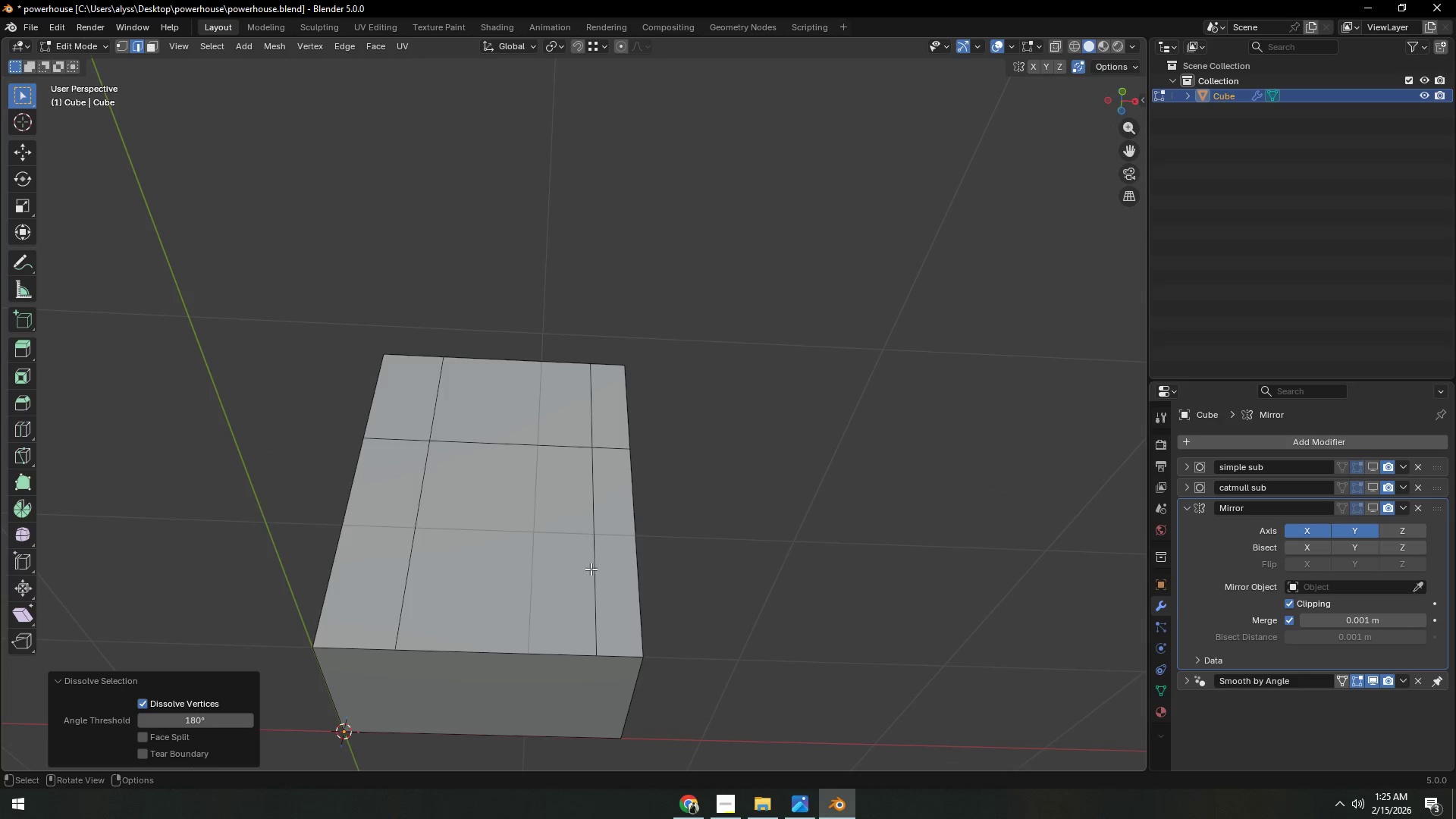 
hold_key(key=AltLeft, duration=0.34)
left_click([599, 566])
 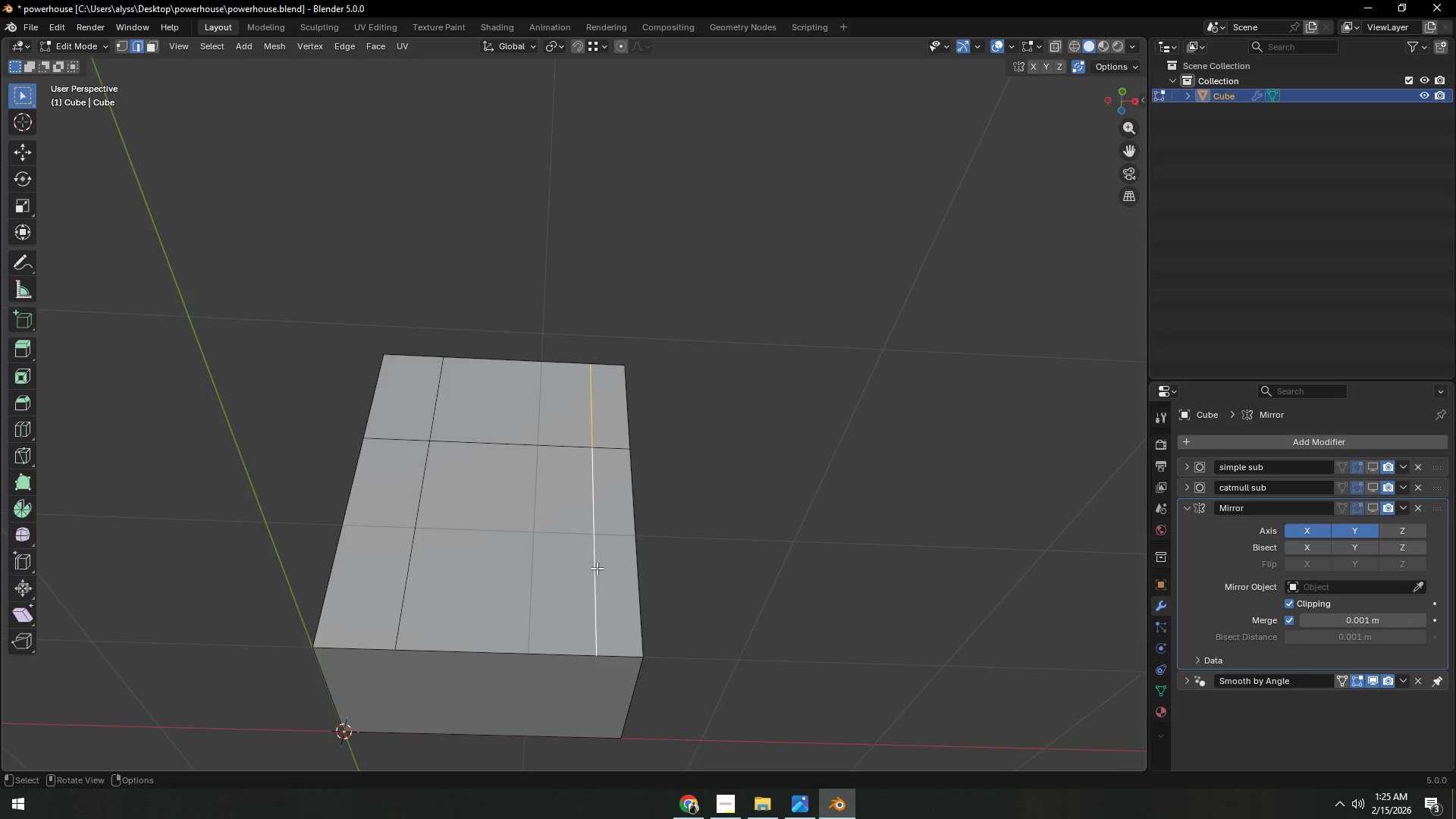 
key(Control+X)
 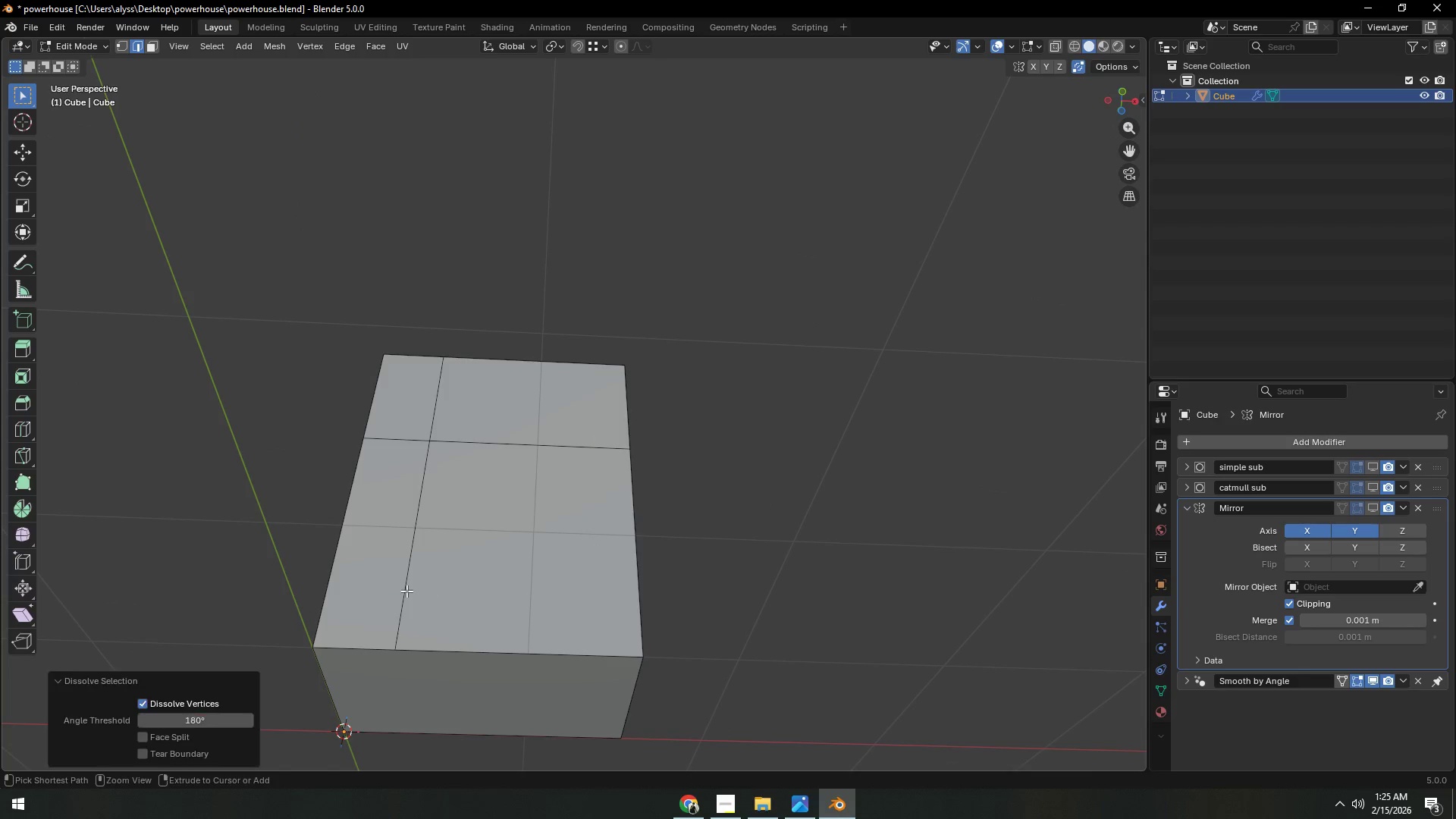 
key(Control+X)
 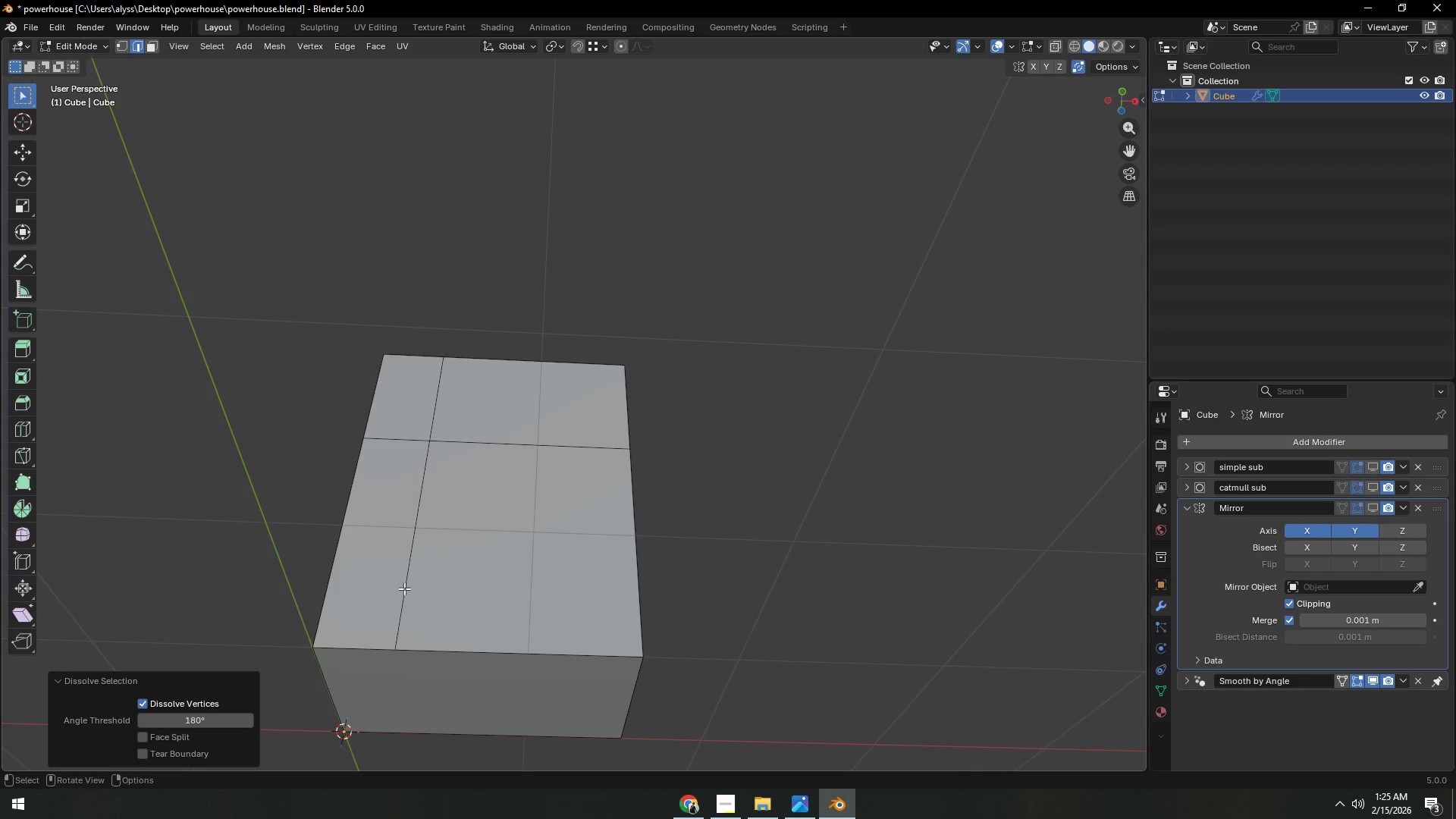 
key(Alt+AltLeft)
 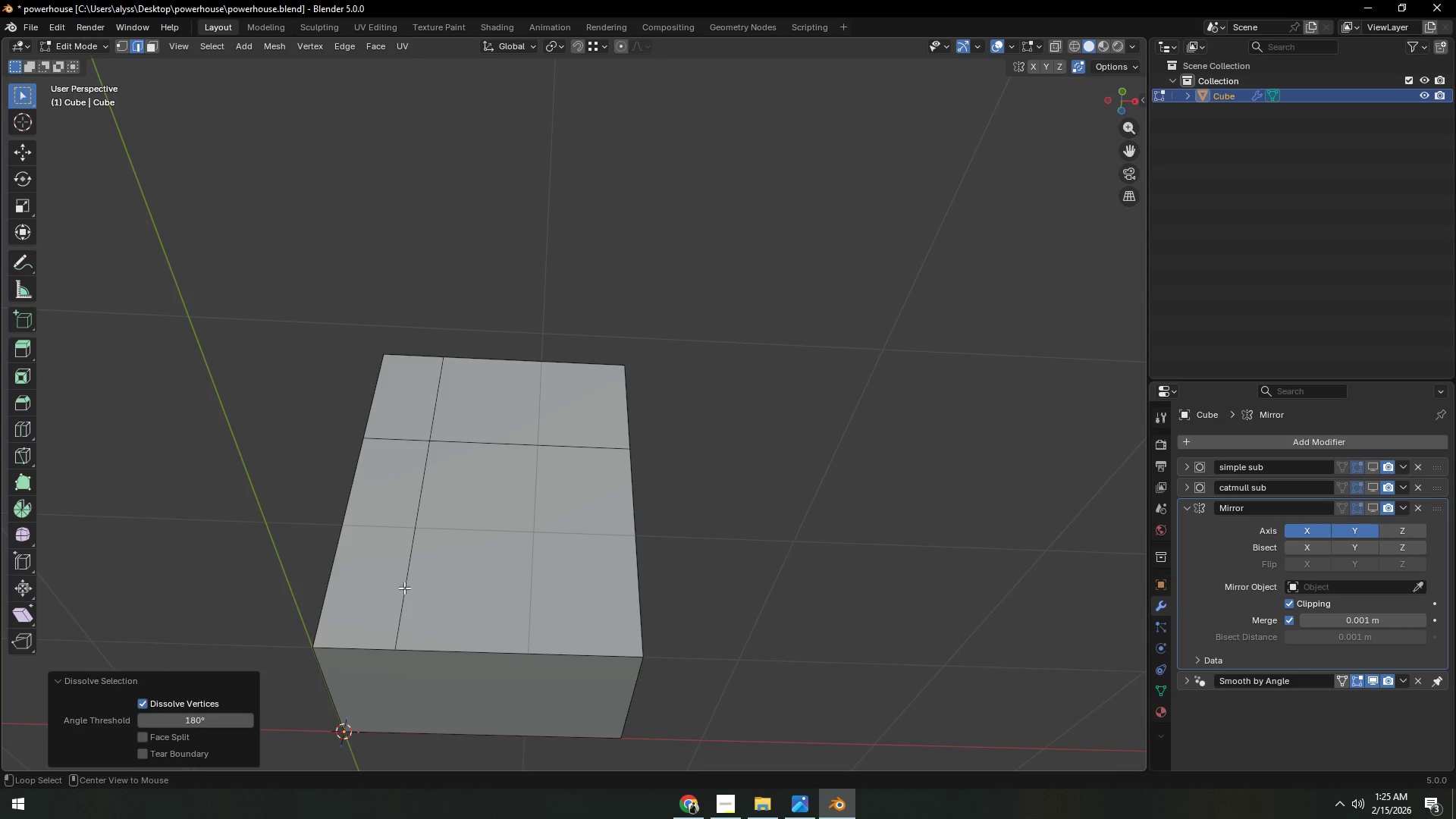 
left_click([404, 588])
 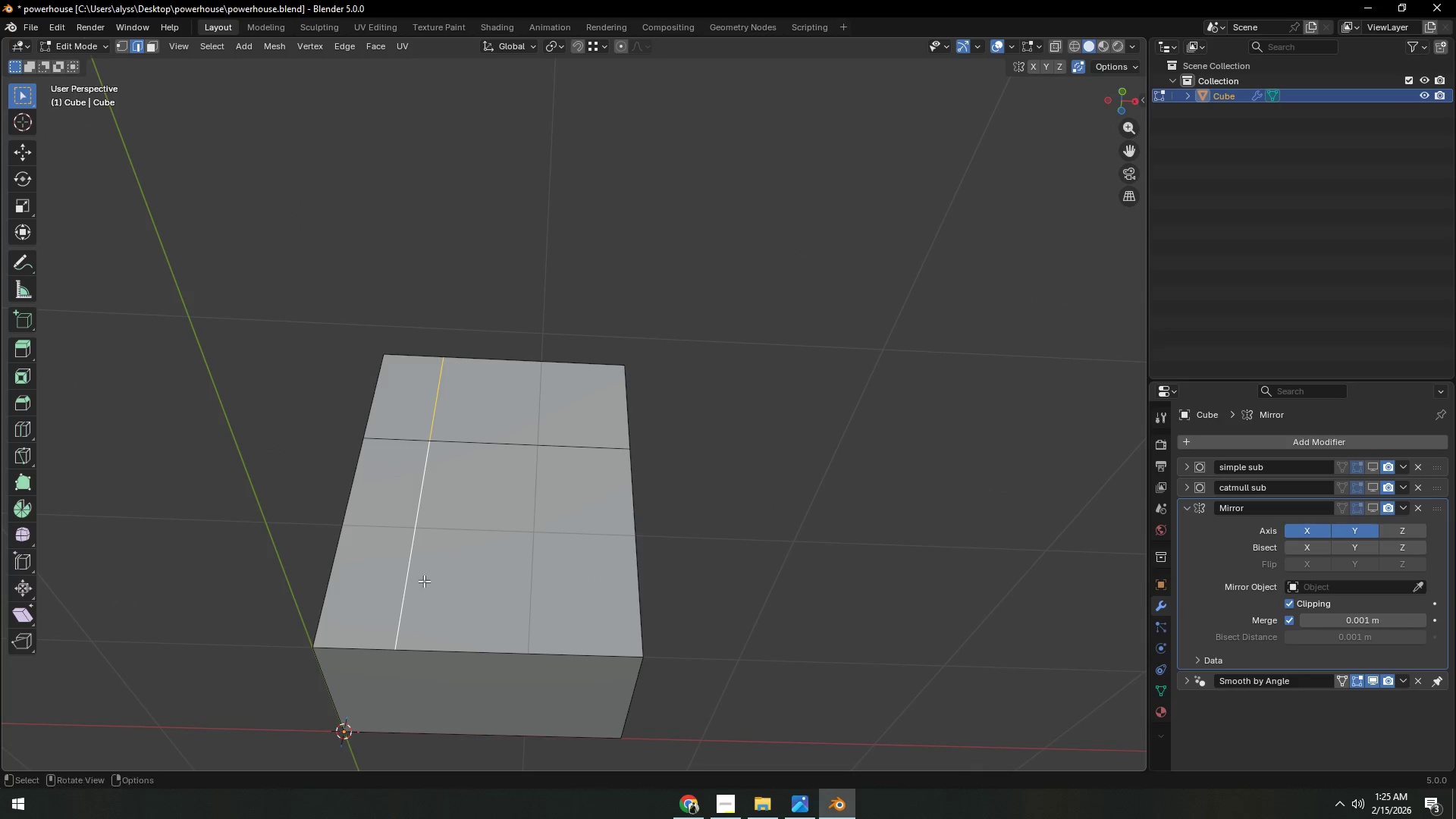 
key(Control+ControlLeft)
 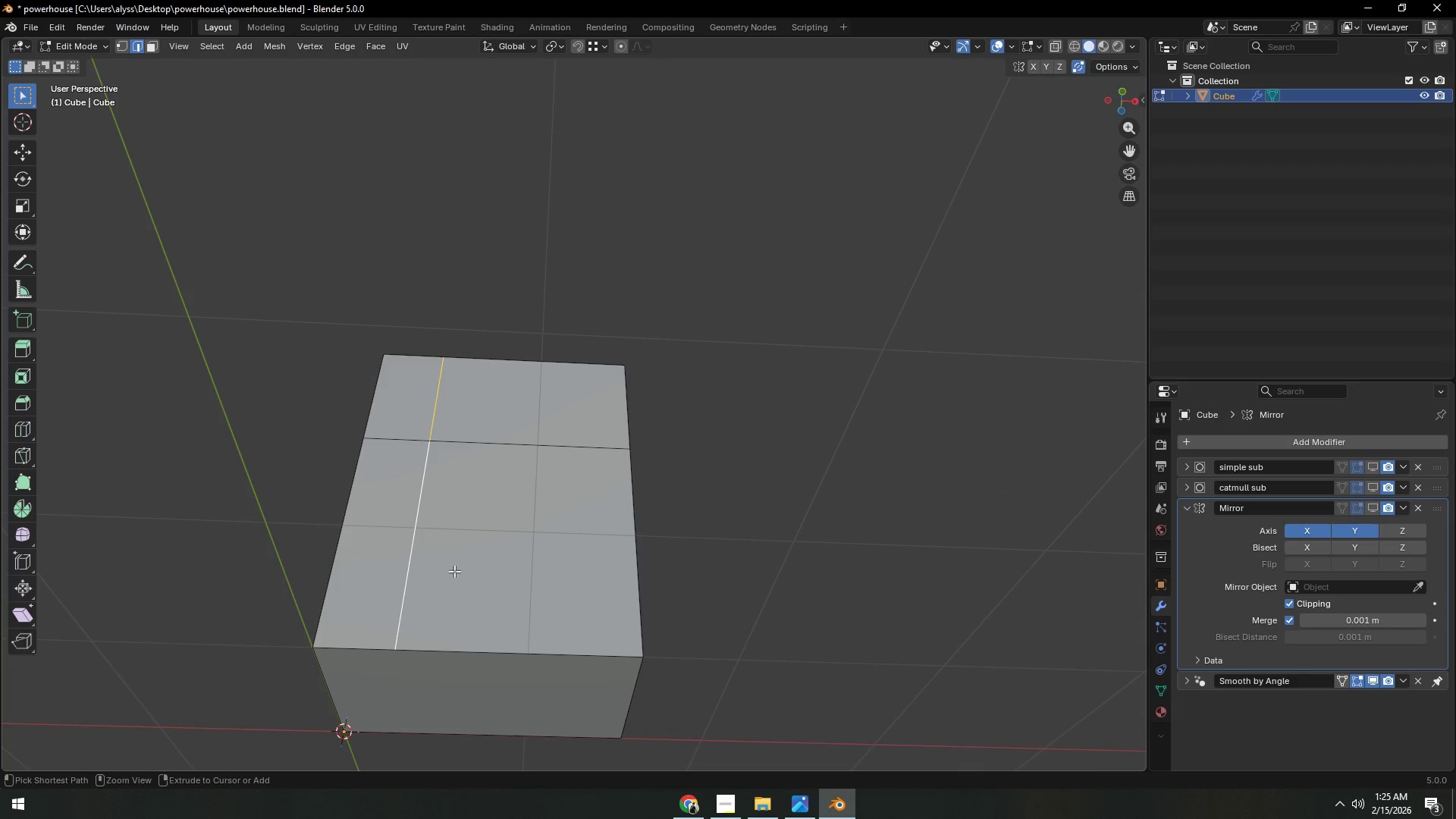 
key(Control+X)
 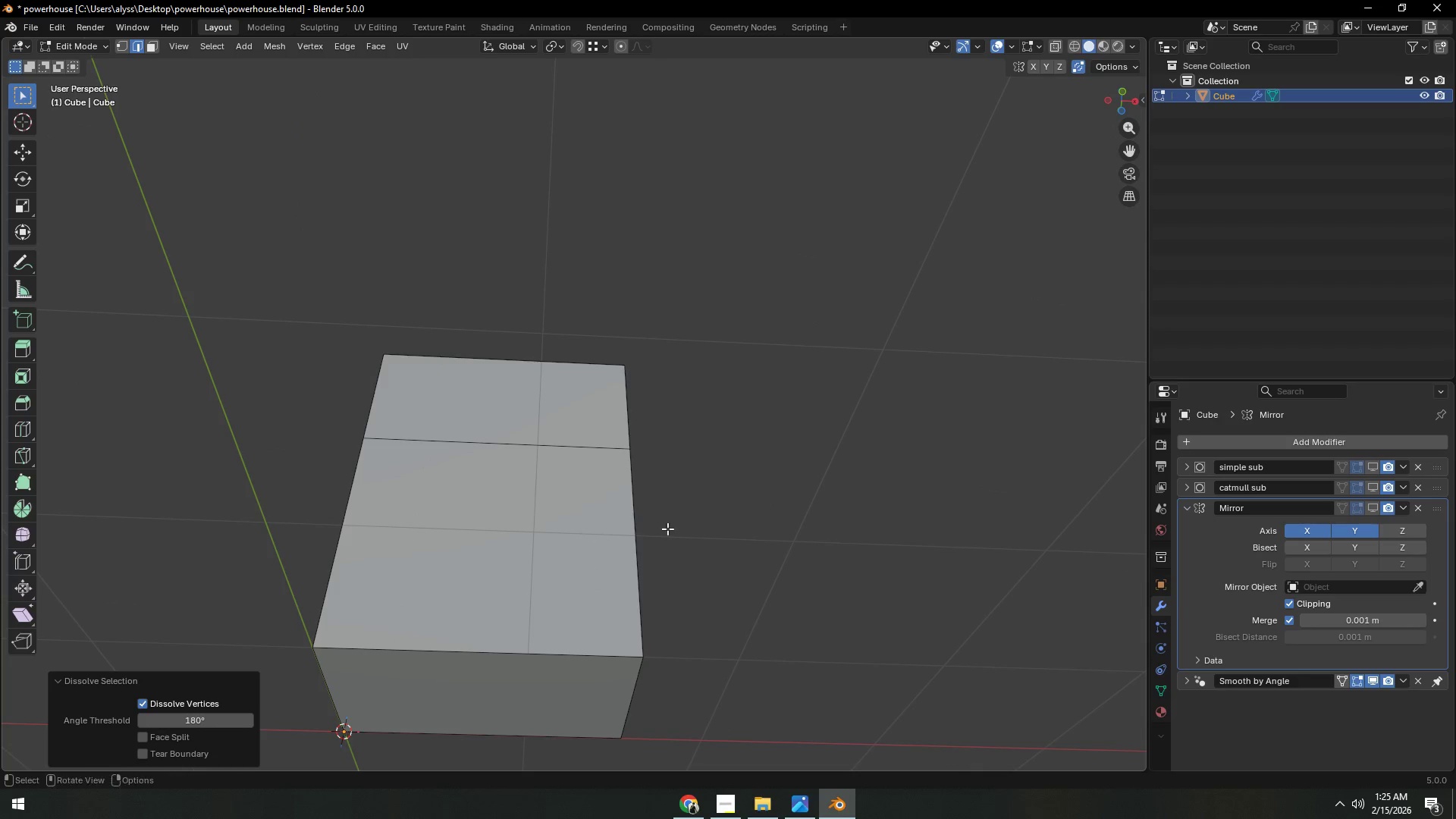 
scroll: coordinate [668, 529], scroll_direction: down, amount: 2.0
 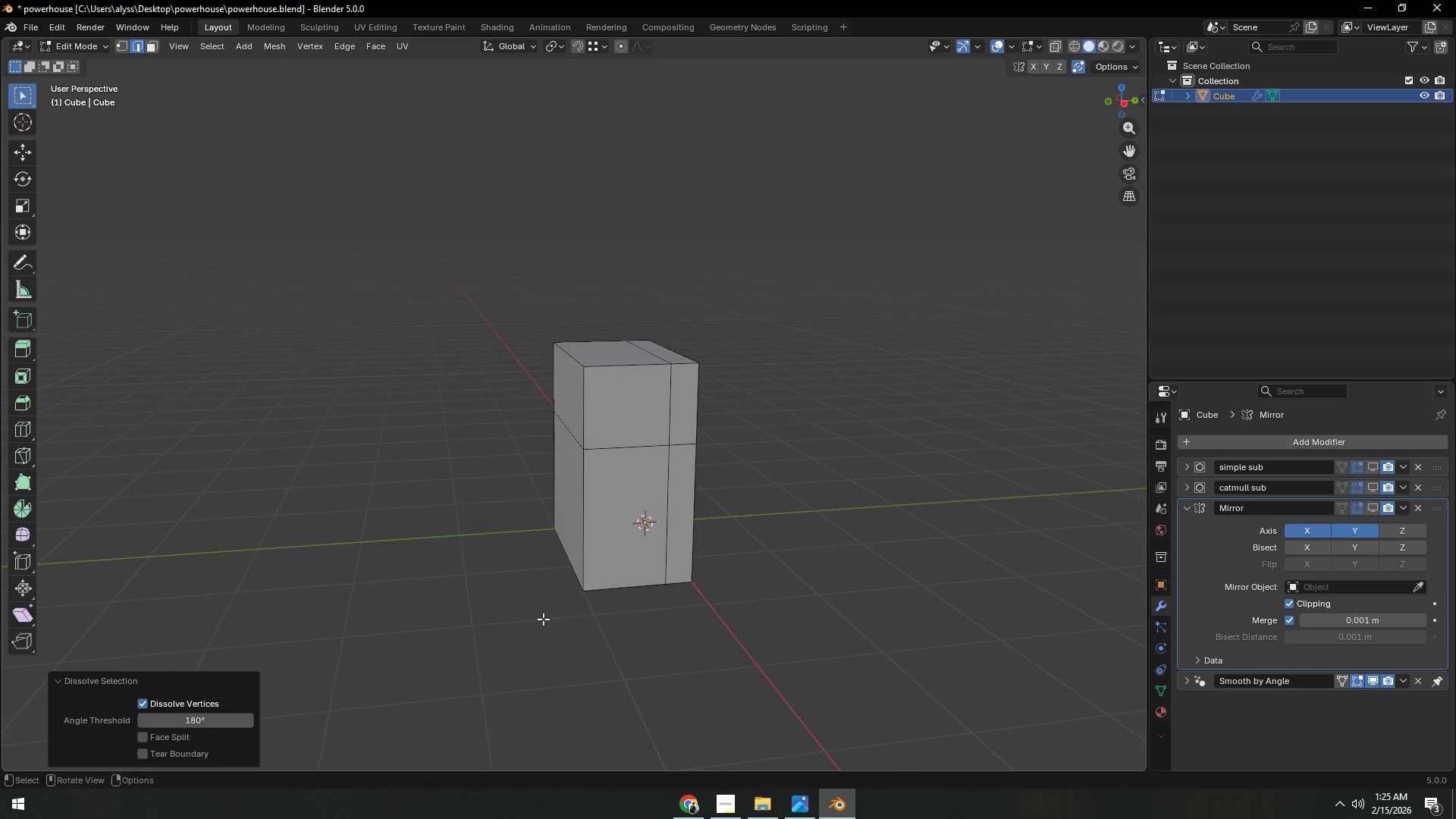 
hold_key(key=AltLeft, duration=0.39)
left_click([665, 531])
 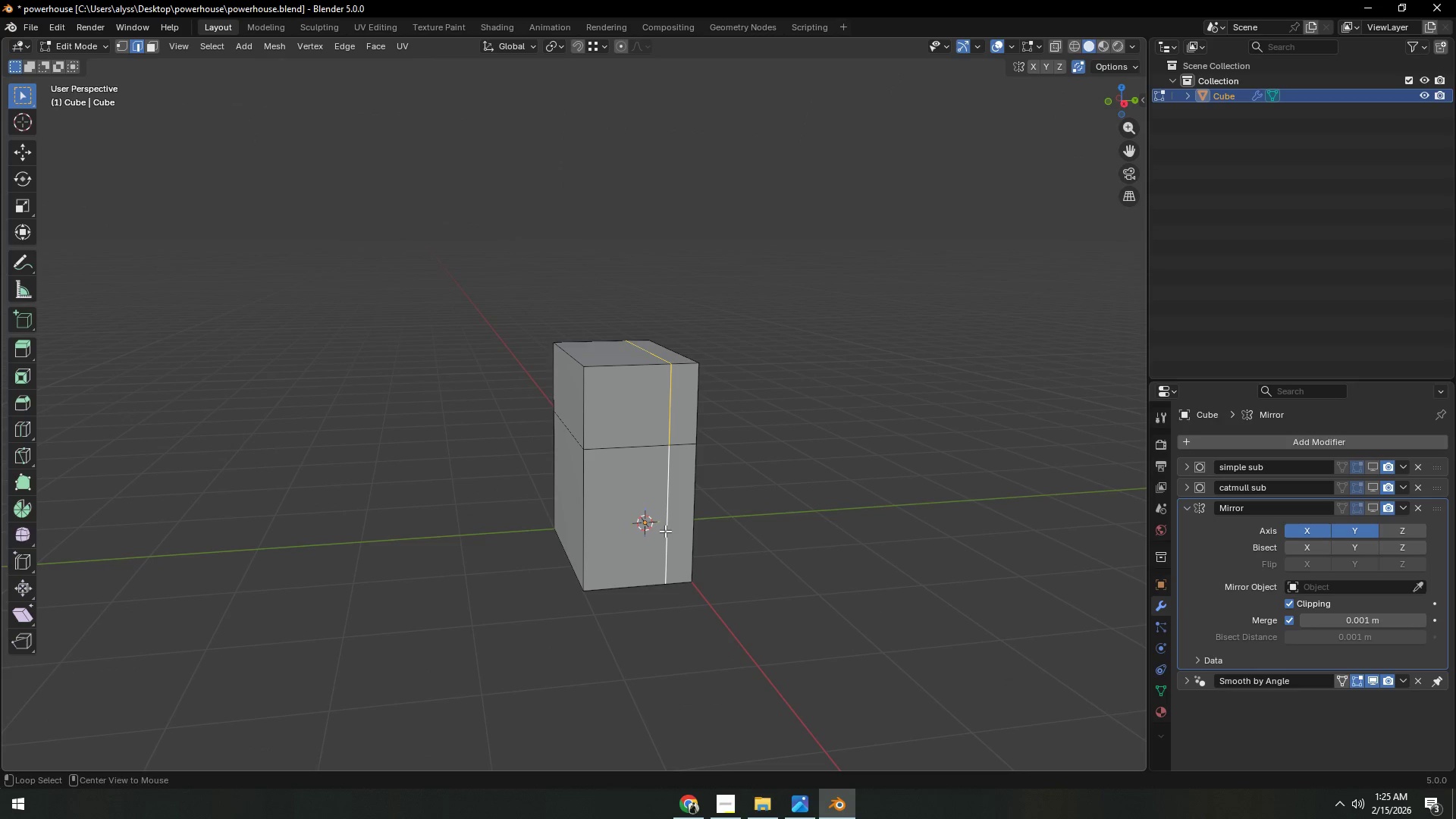 
key(Control+ControlLeft)
 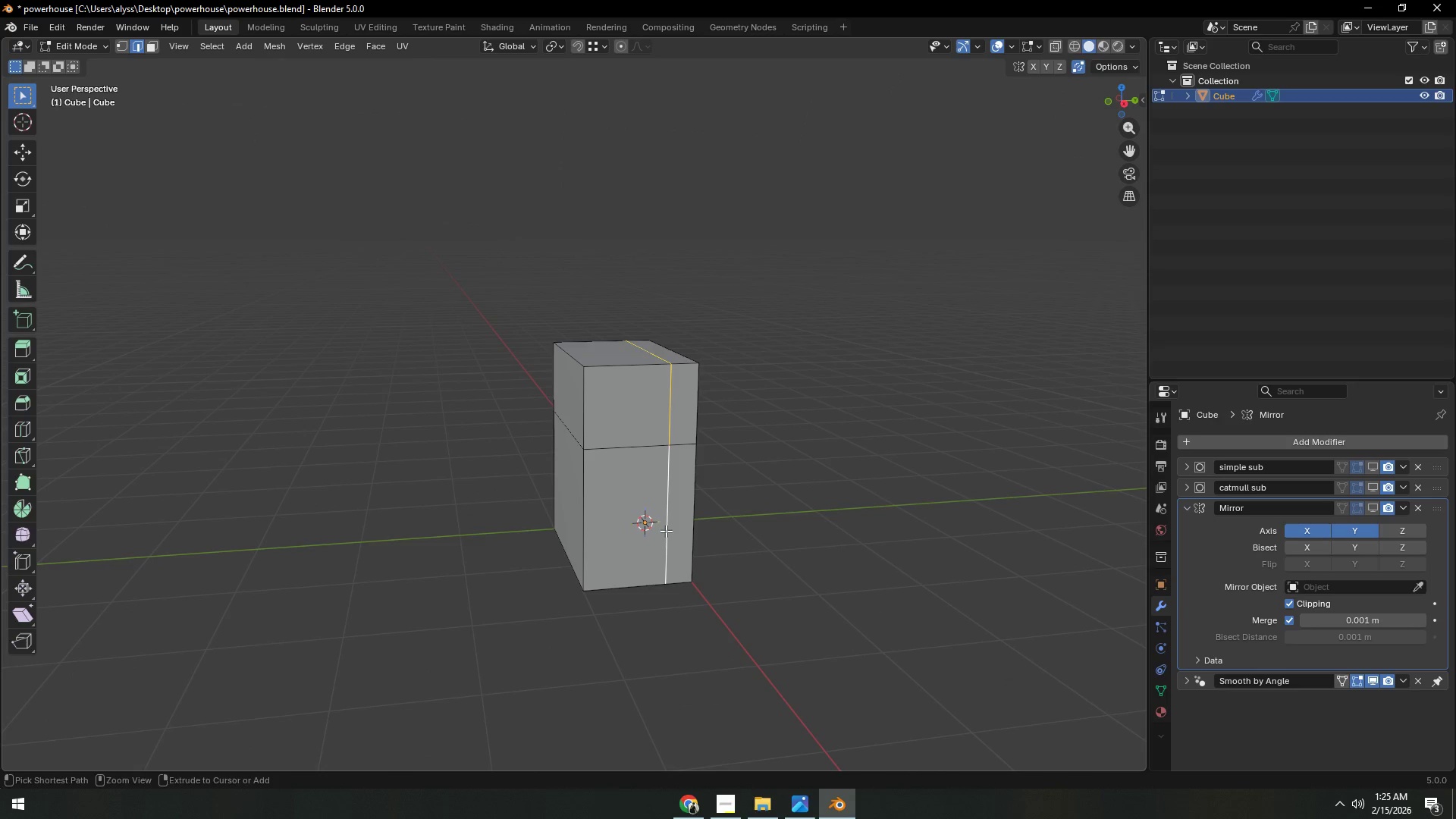 
key(Control+X)
 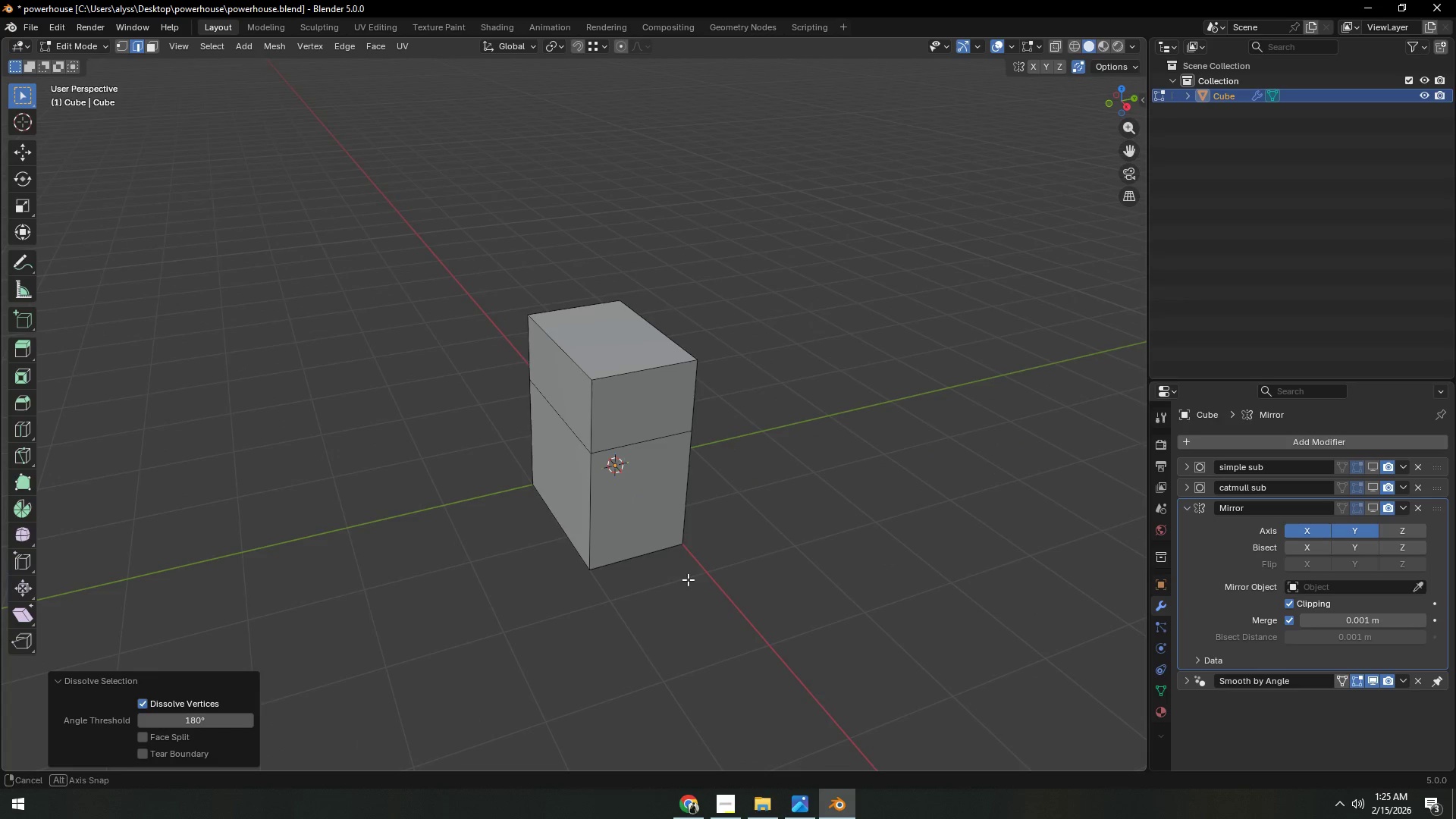 
scroll: coordinate [689, 580], scroll_direction: up, amount: 3.0
 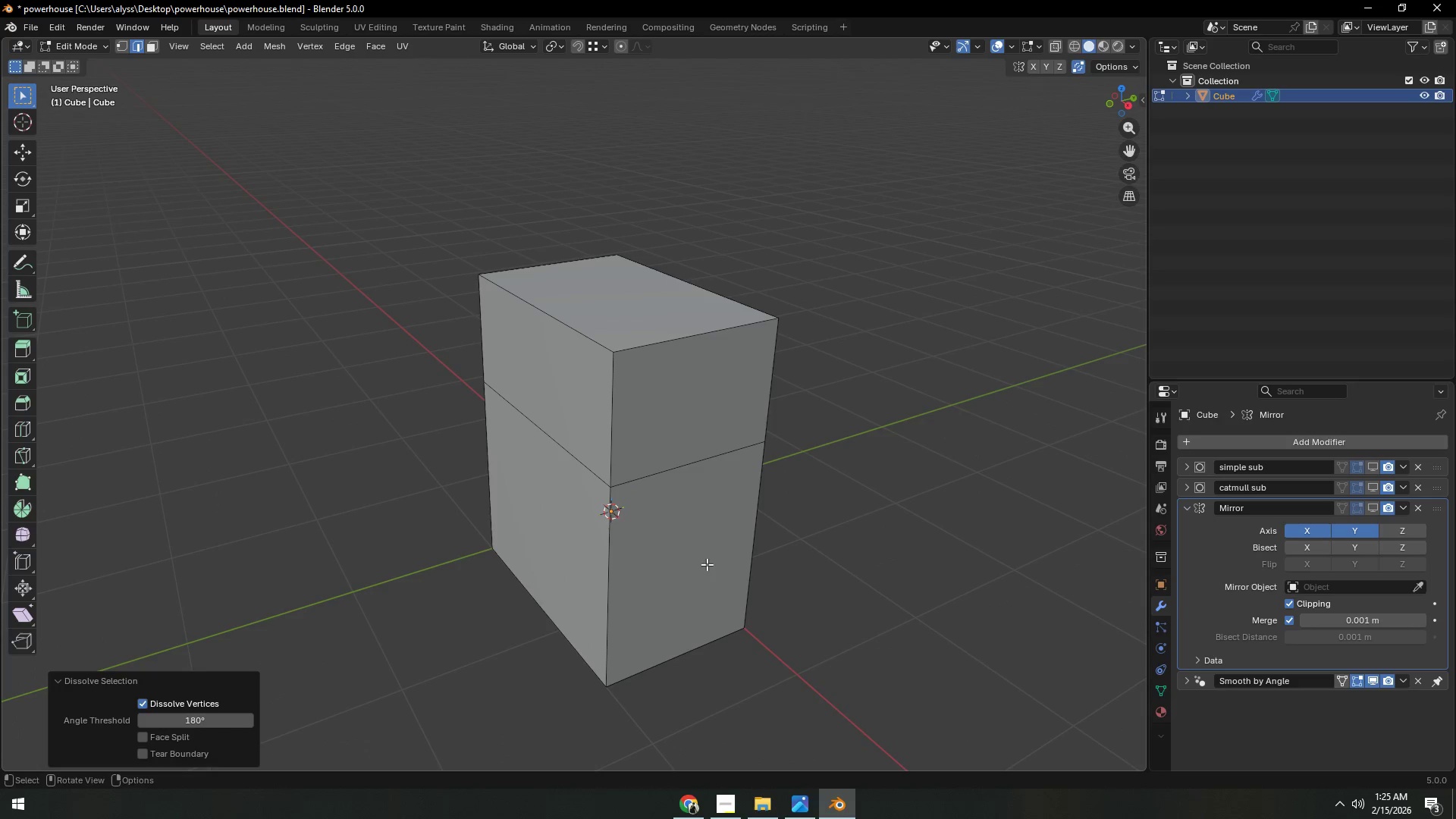 
key(Tab)
 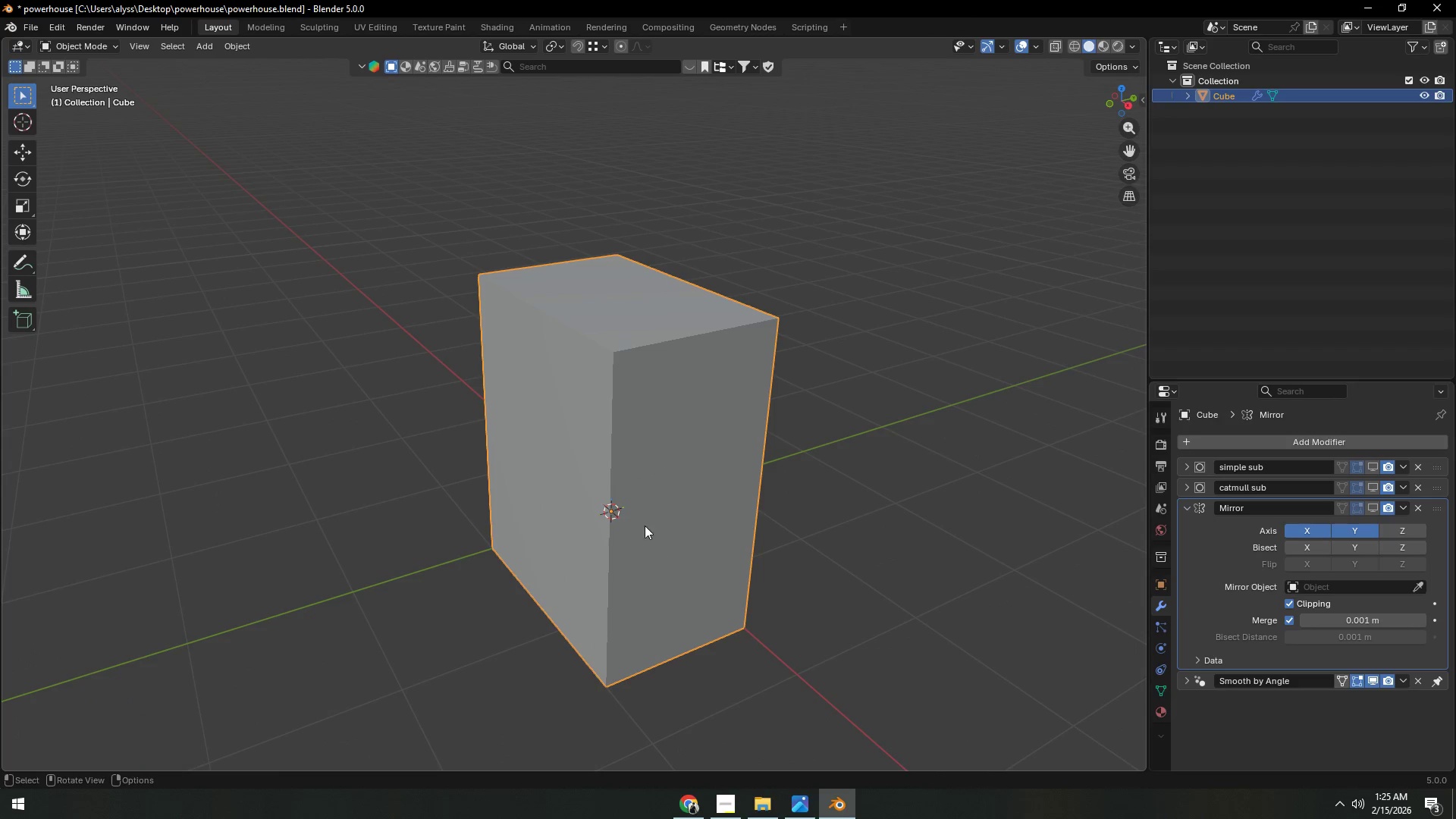 
left_click([644, 524])
 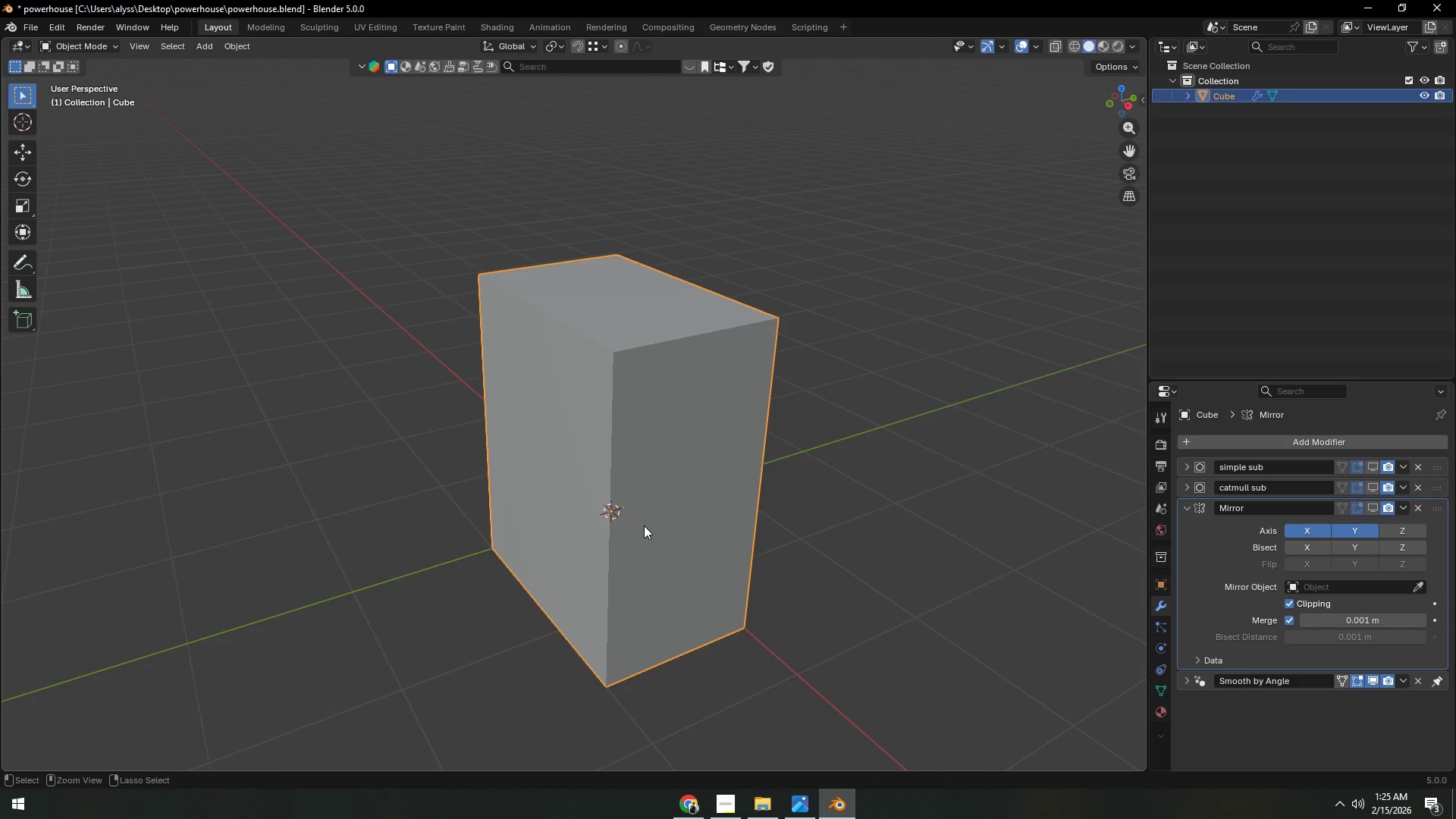 
key(Control+A)
 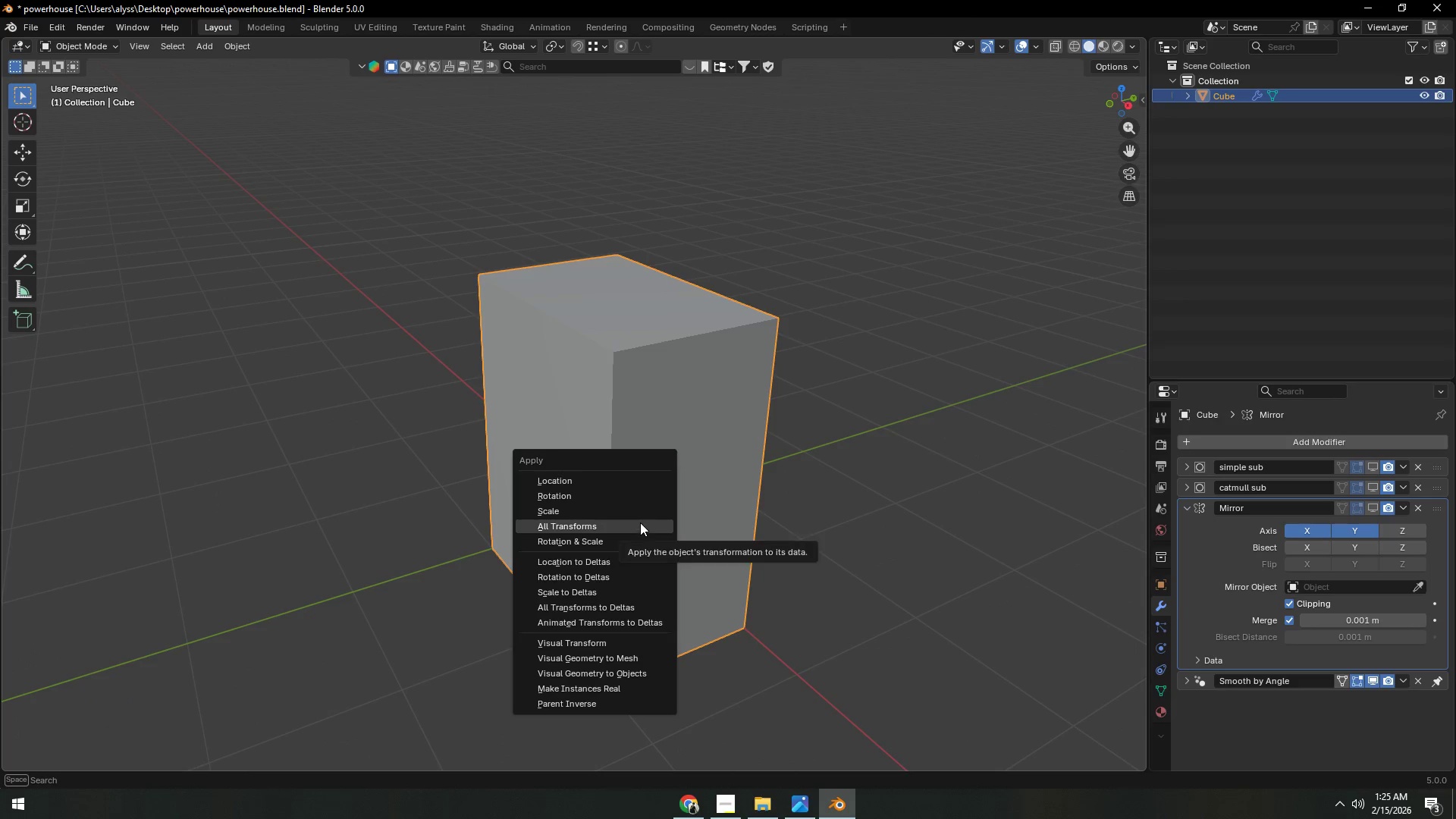 
left_click([639, 522])
 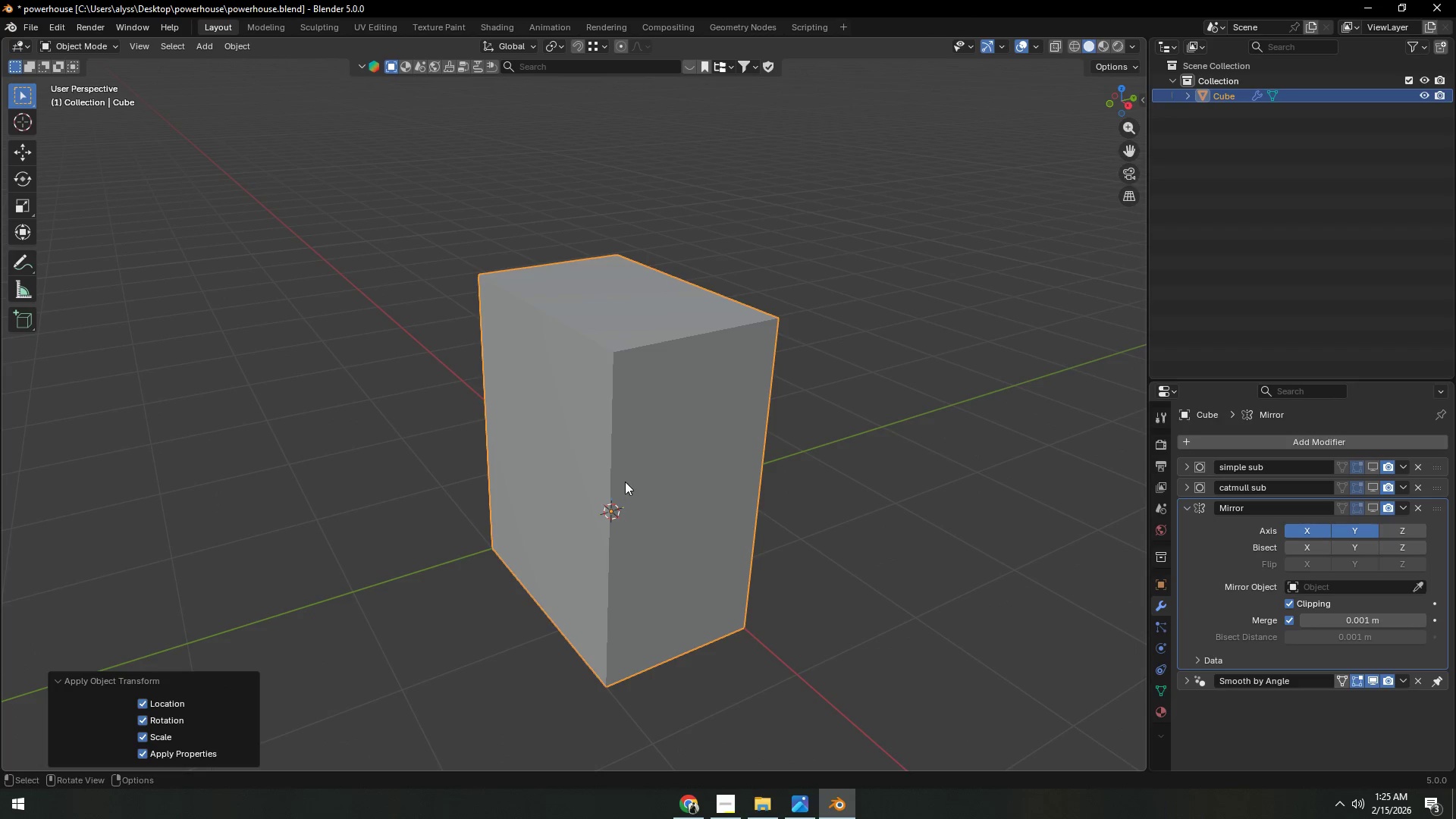 
key(Tab)
 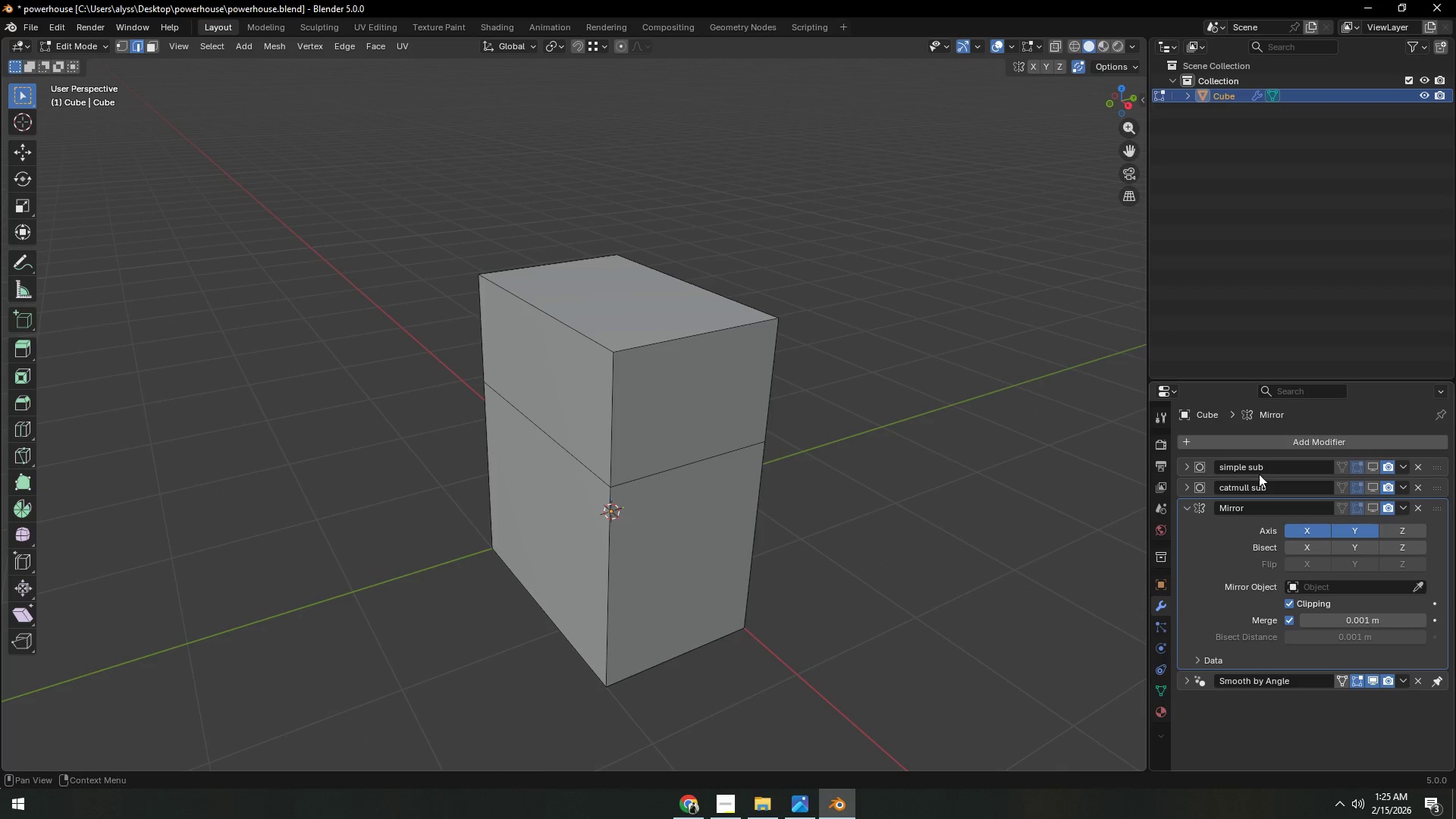 
mouse_move([1373, 494])
 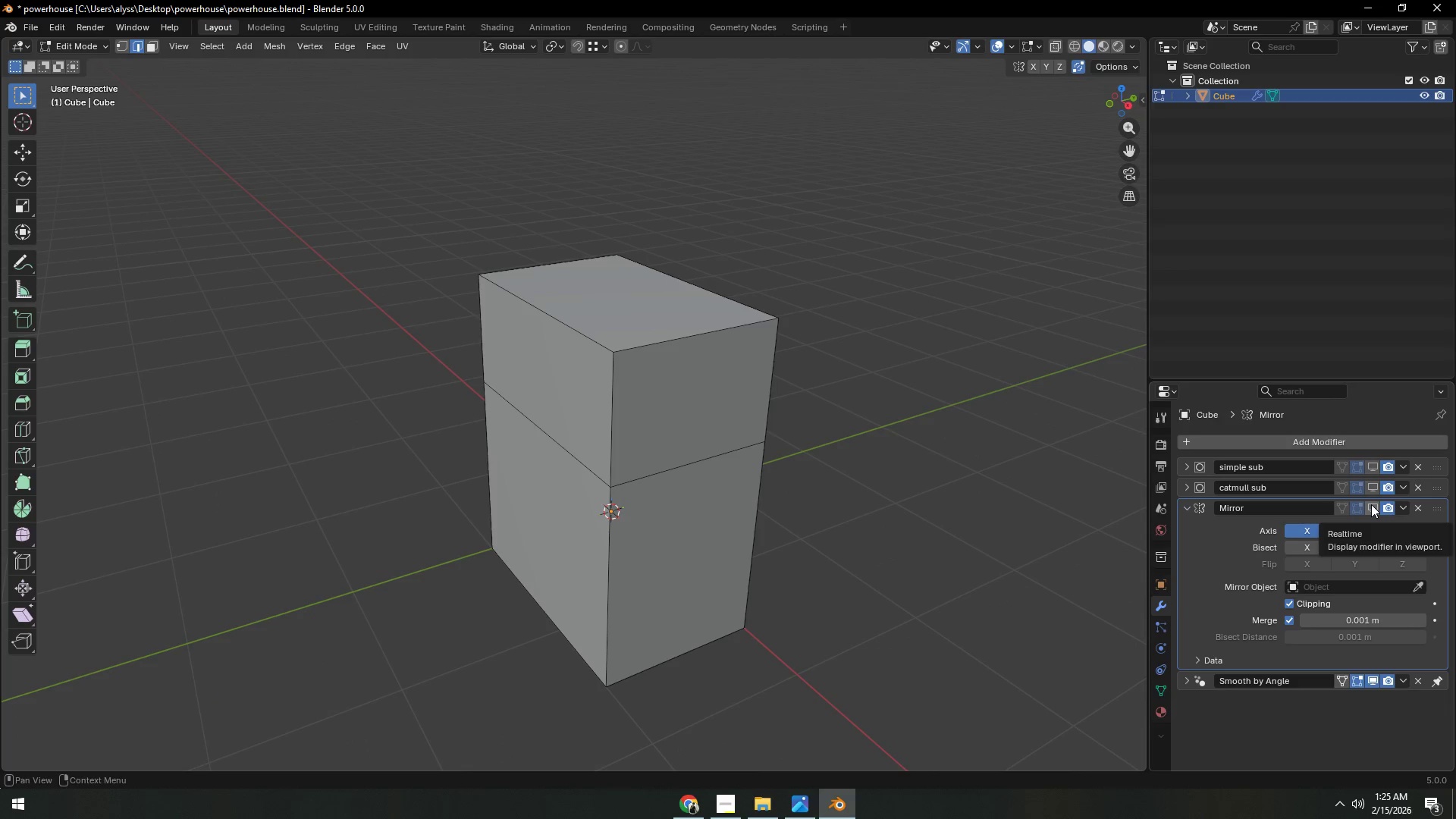 
left_click([1371, 505])
 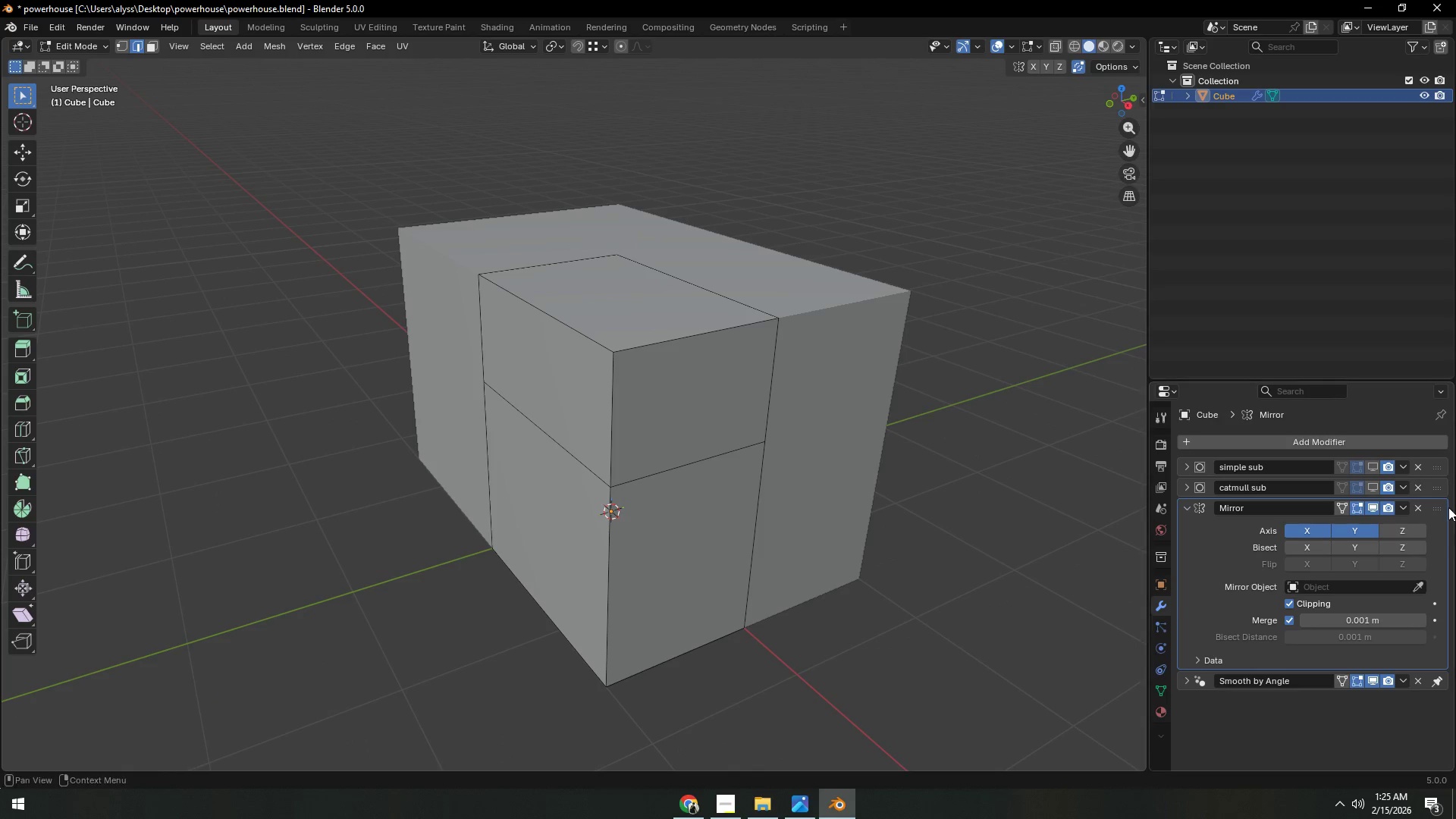 
left_click_drag(start_coordinate=[1443, 509], to_coordinate=[1432, 449])
 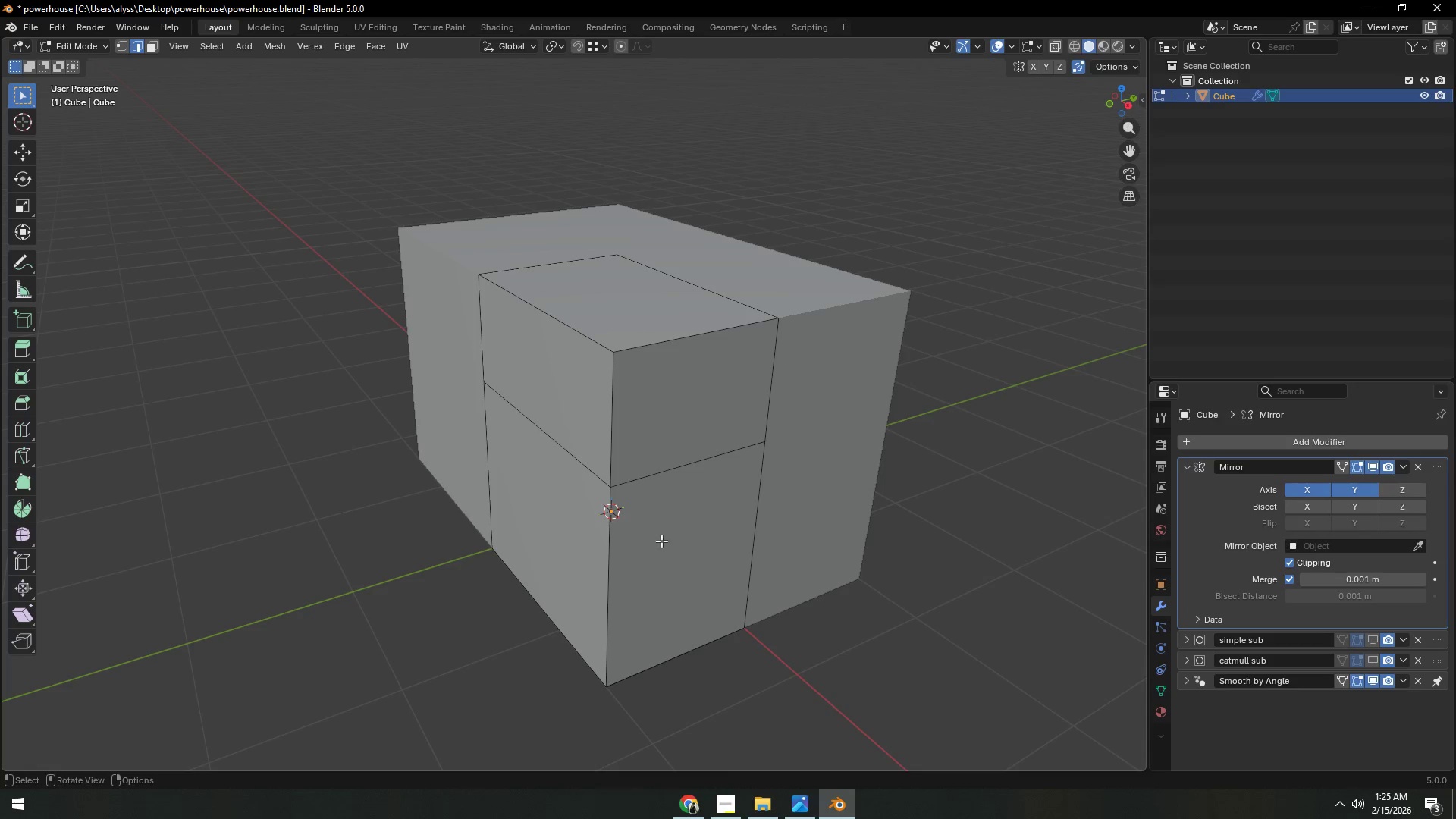 
hold_key(key=AltLeft, duration=0.34)
left_click([652, 480])
 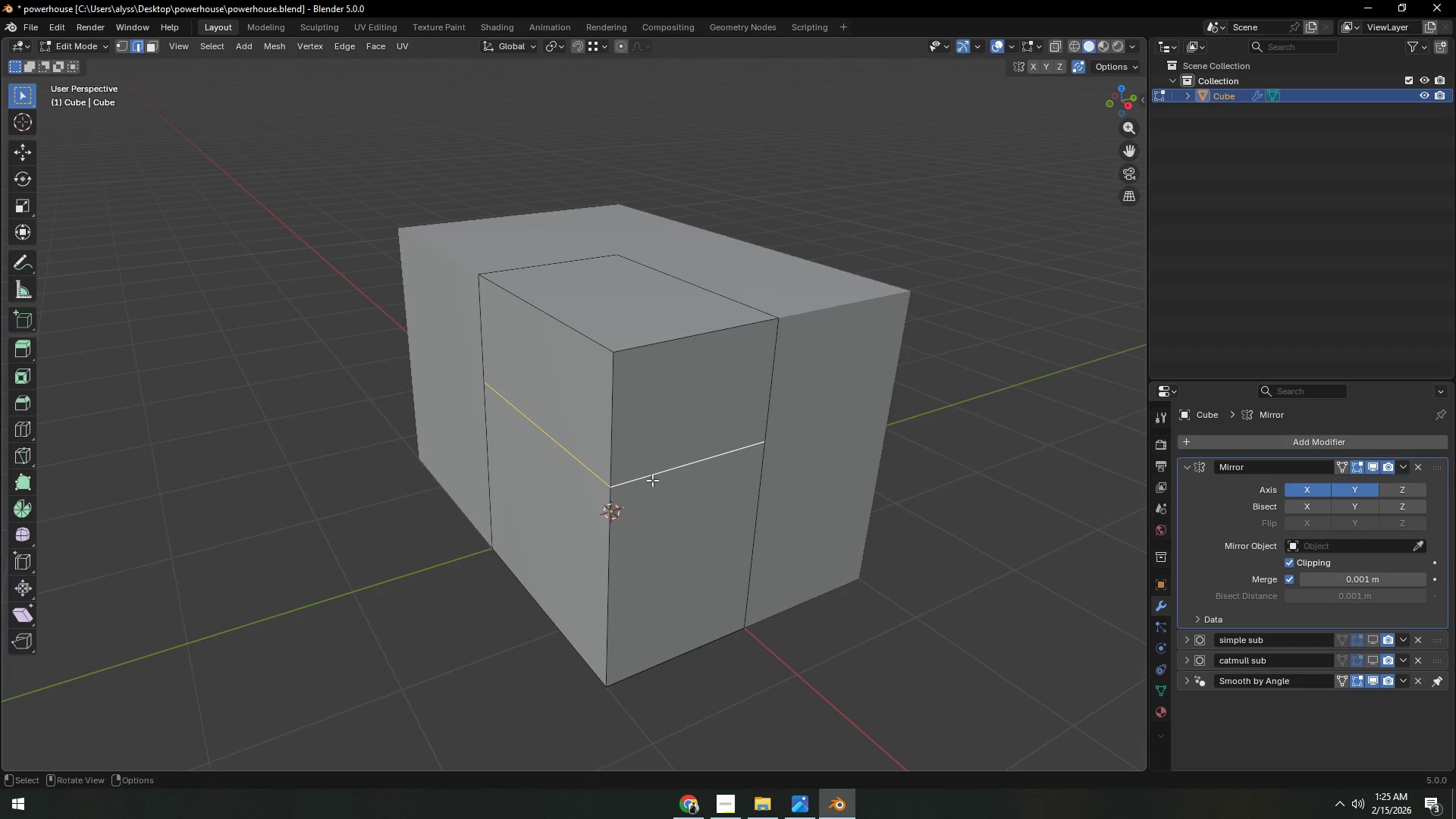 
key(Control+Z)
 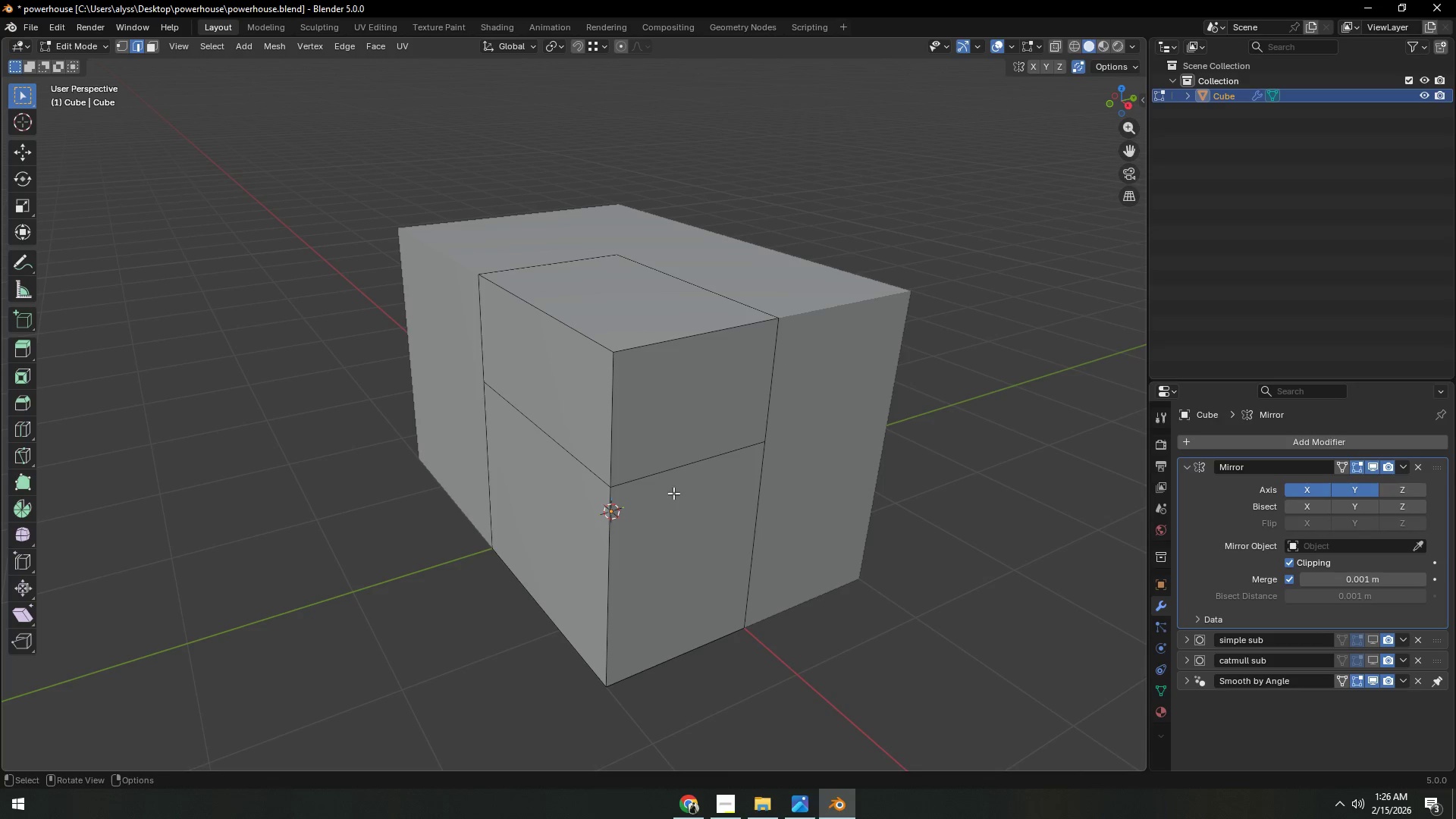 
left_click([661, 481])
 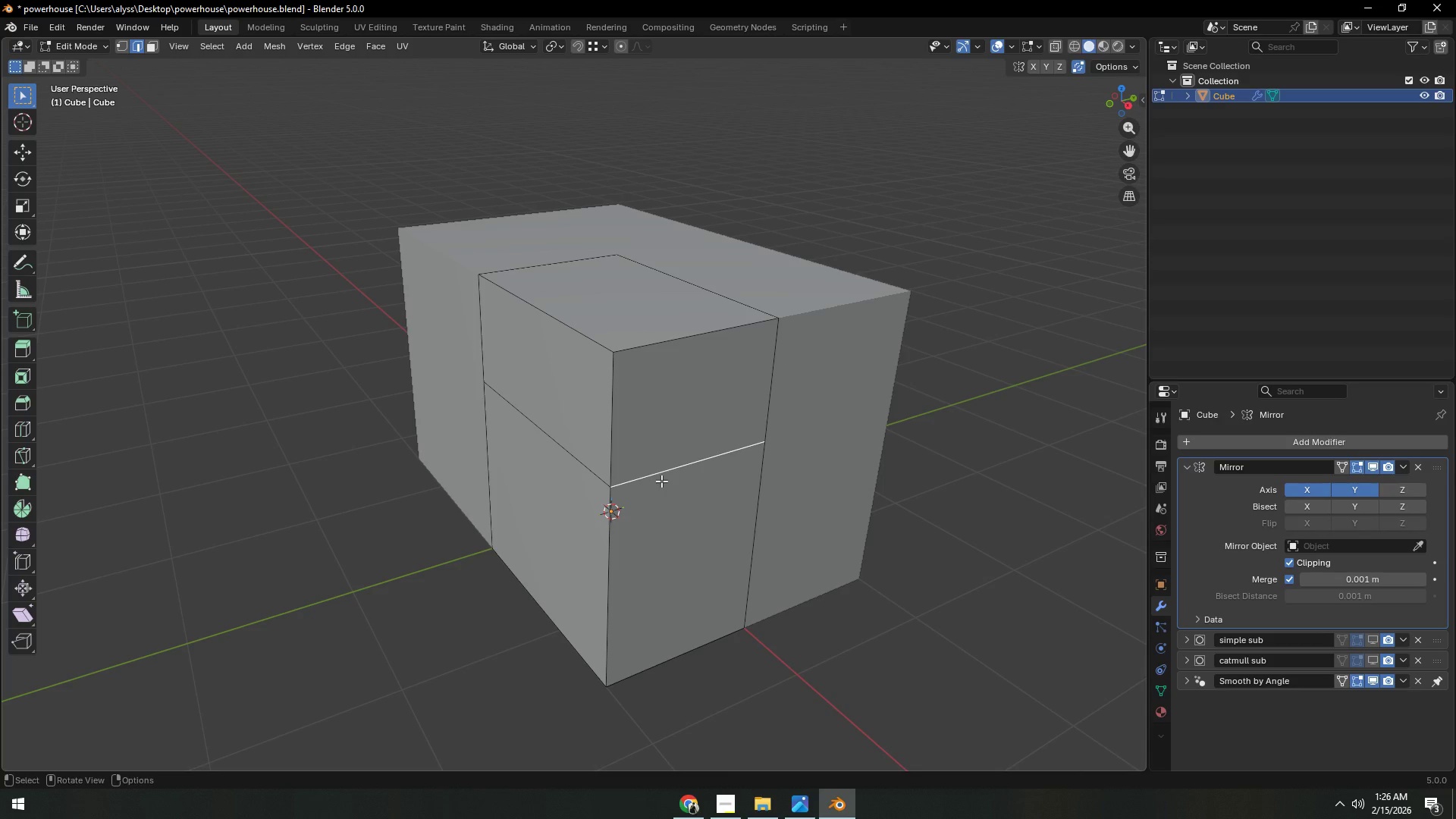 
hold_key(key=AltLeft, duration=0.31)
left_click([661, 481])
 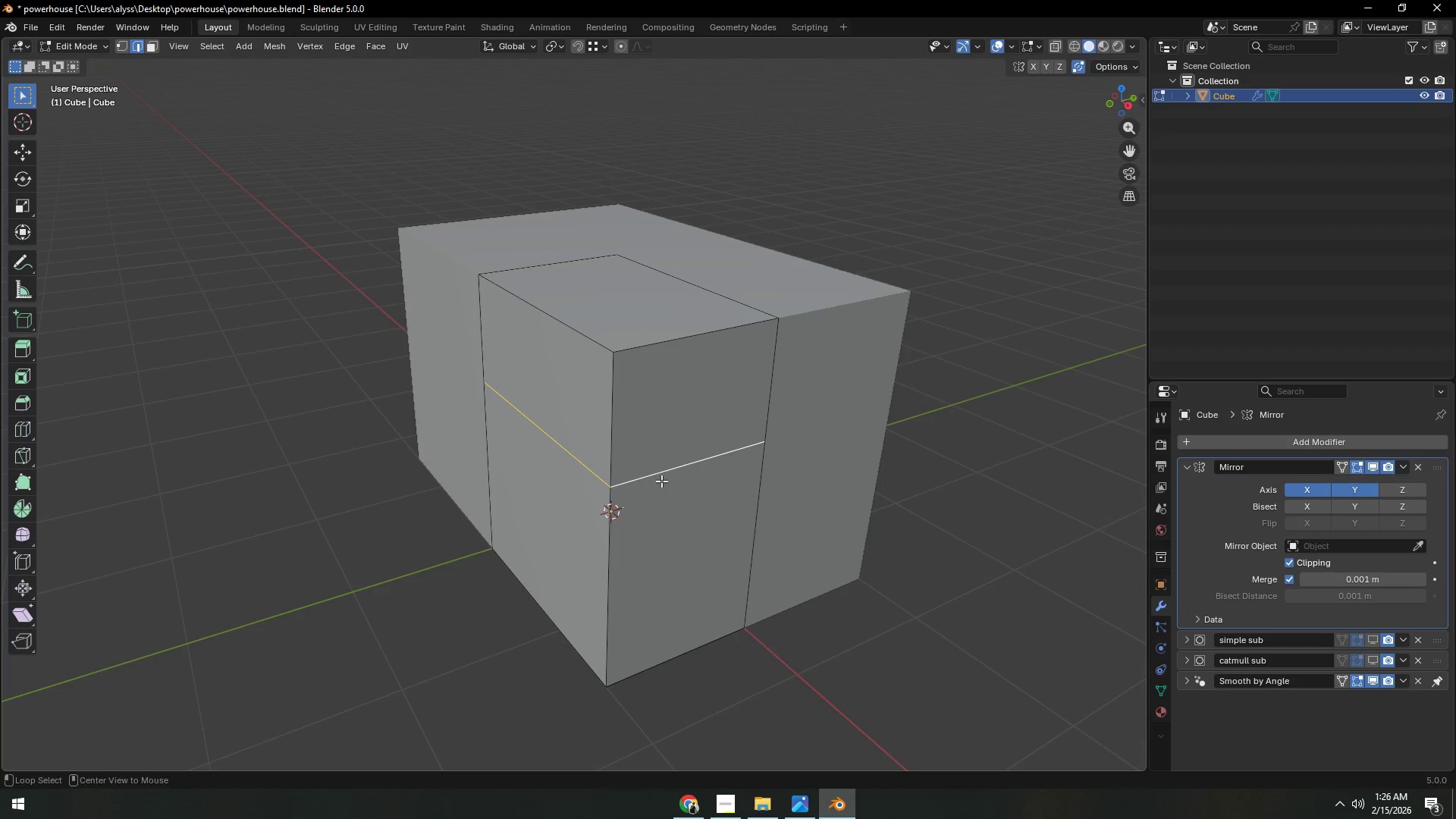 
key(Control+X)
 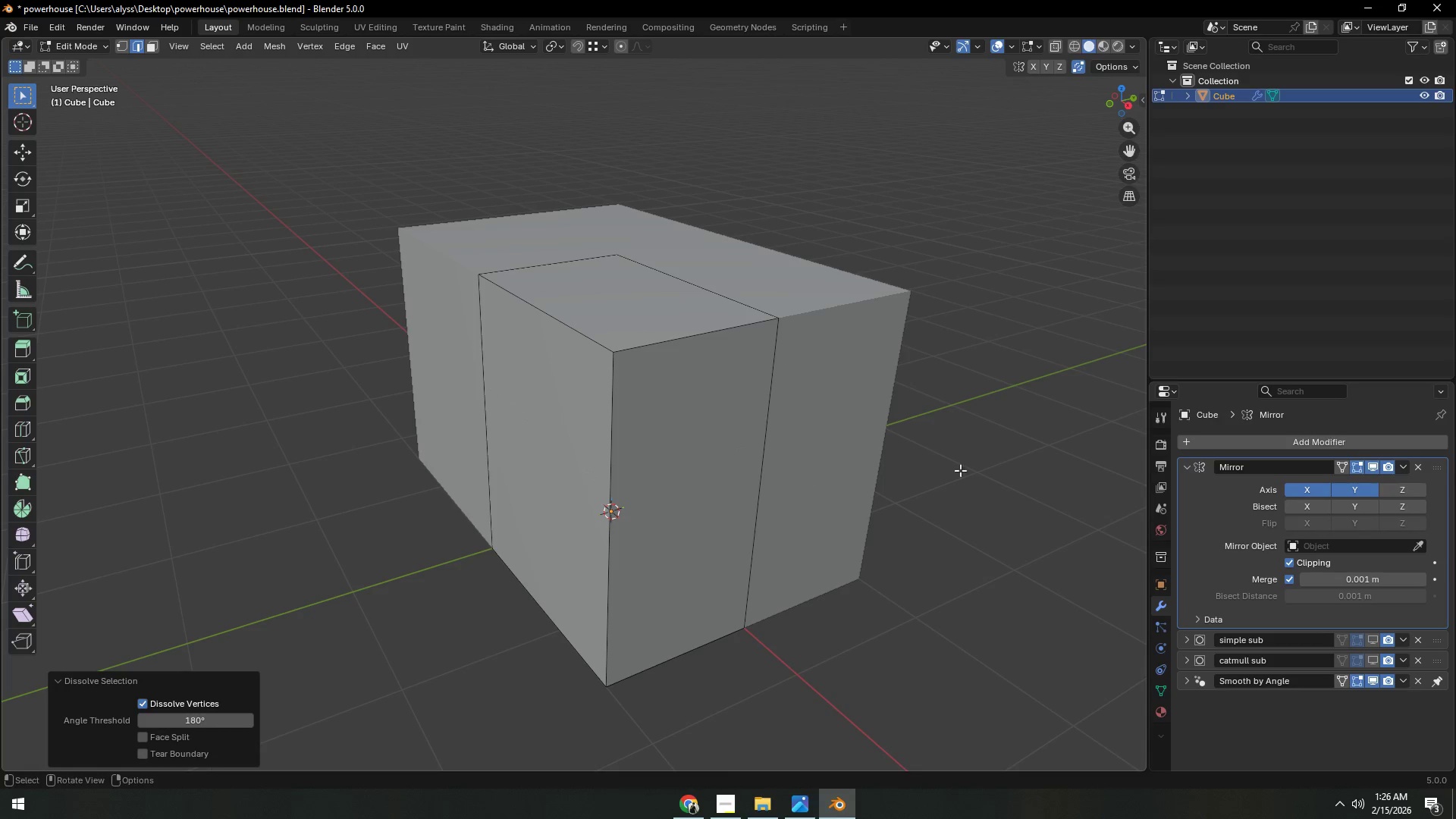 
left_click([1006, 470])
 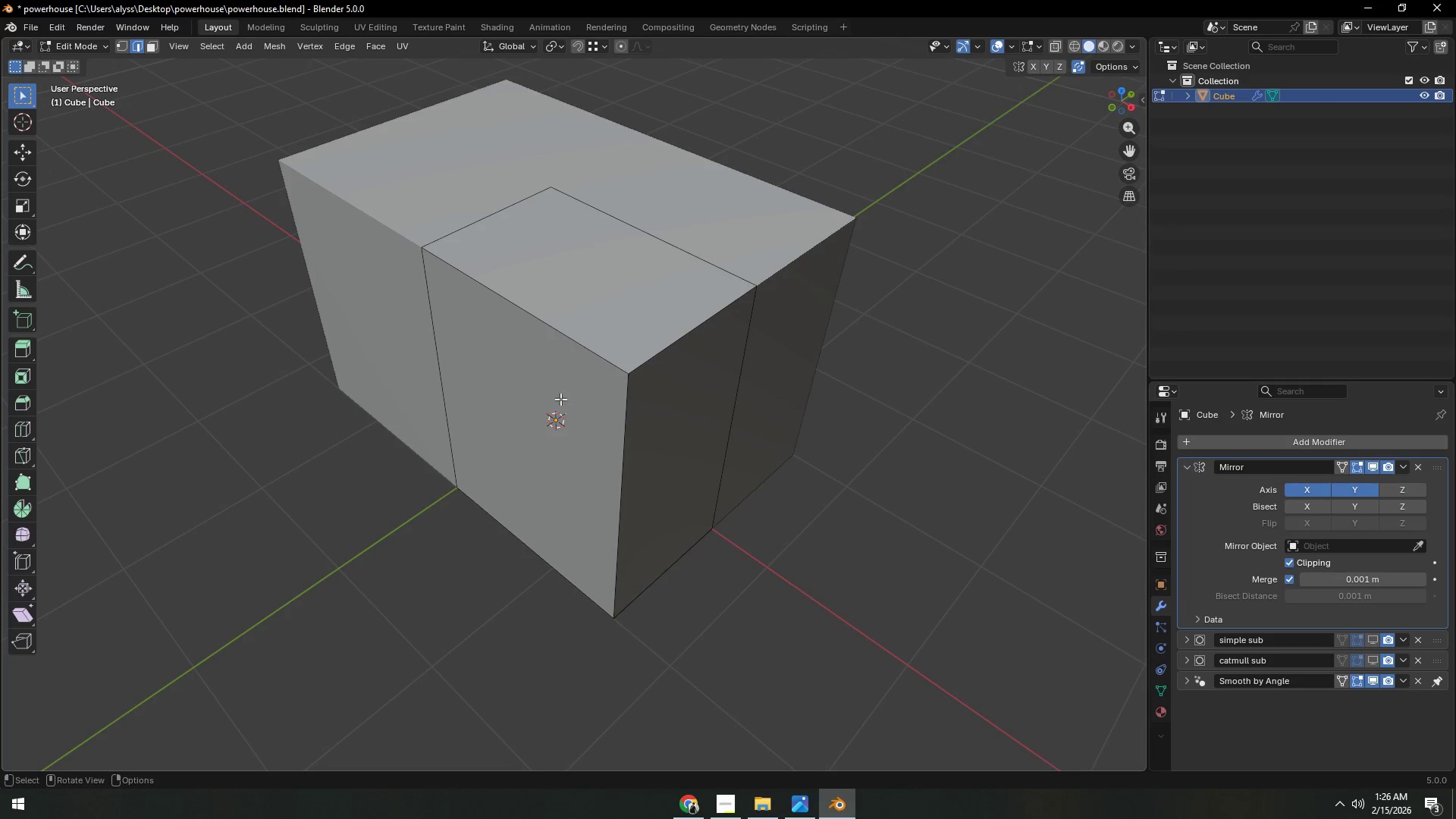 
left_click([554, 346])
 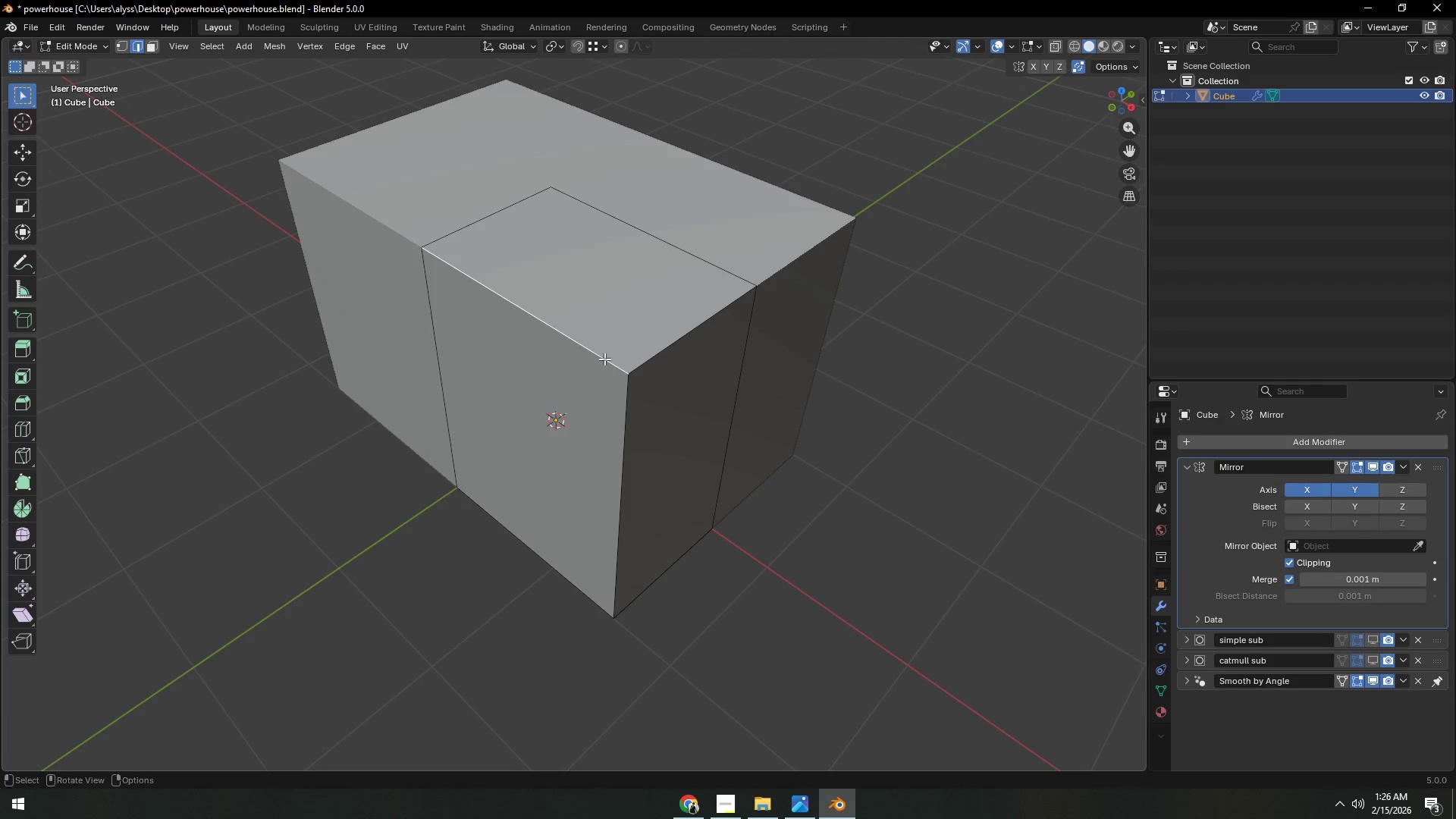 
hold_key(key=ShiftLeft, duration=1.51)
double_click([681, 362])
 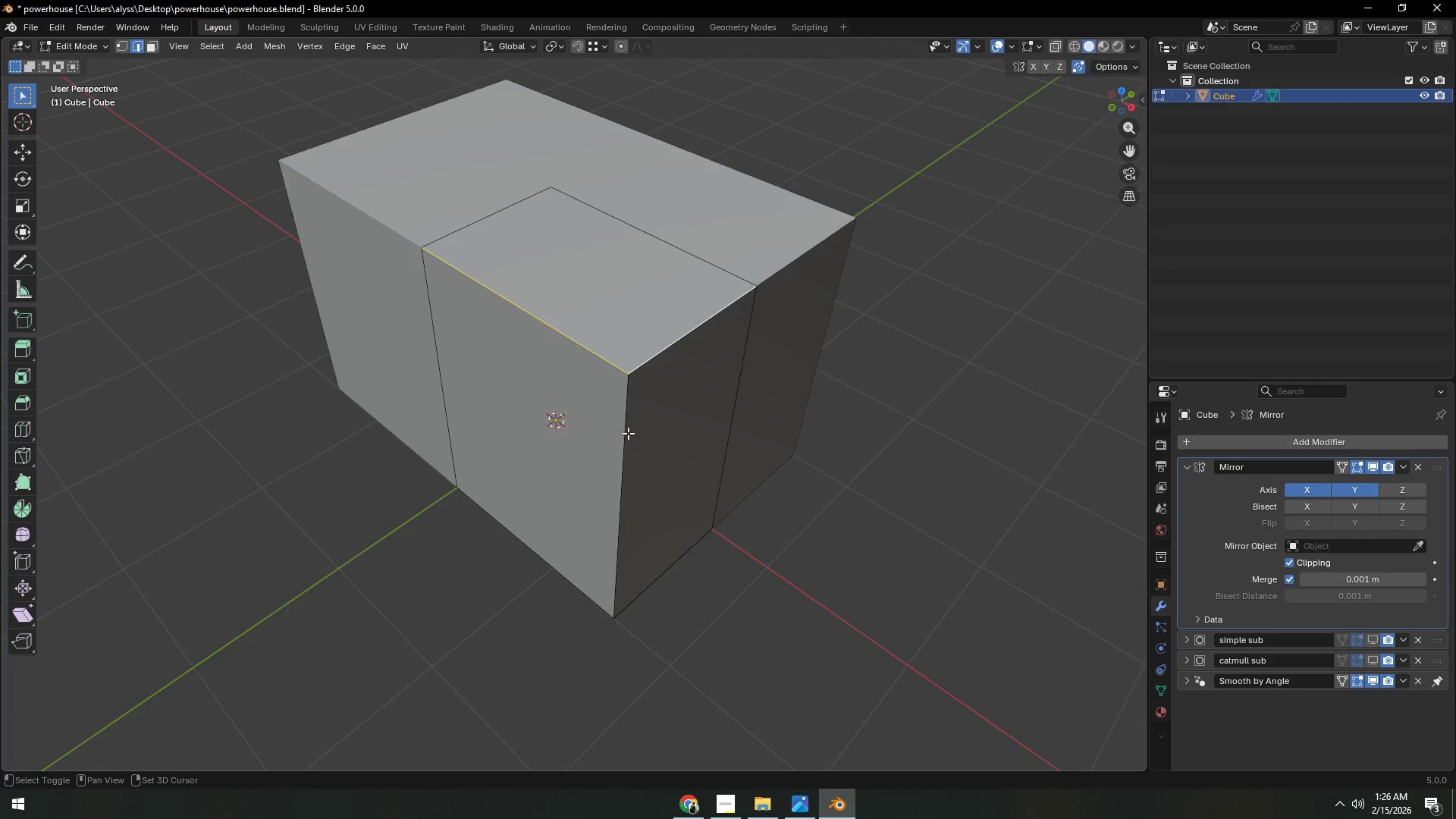 
left_click([628, 433])
 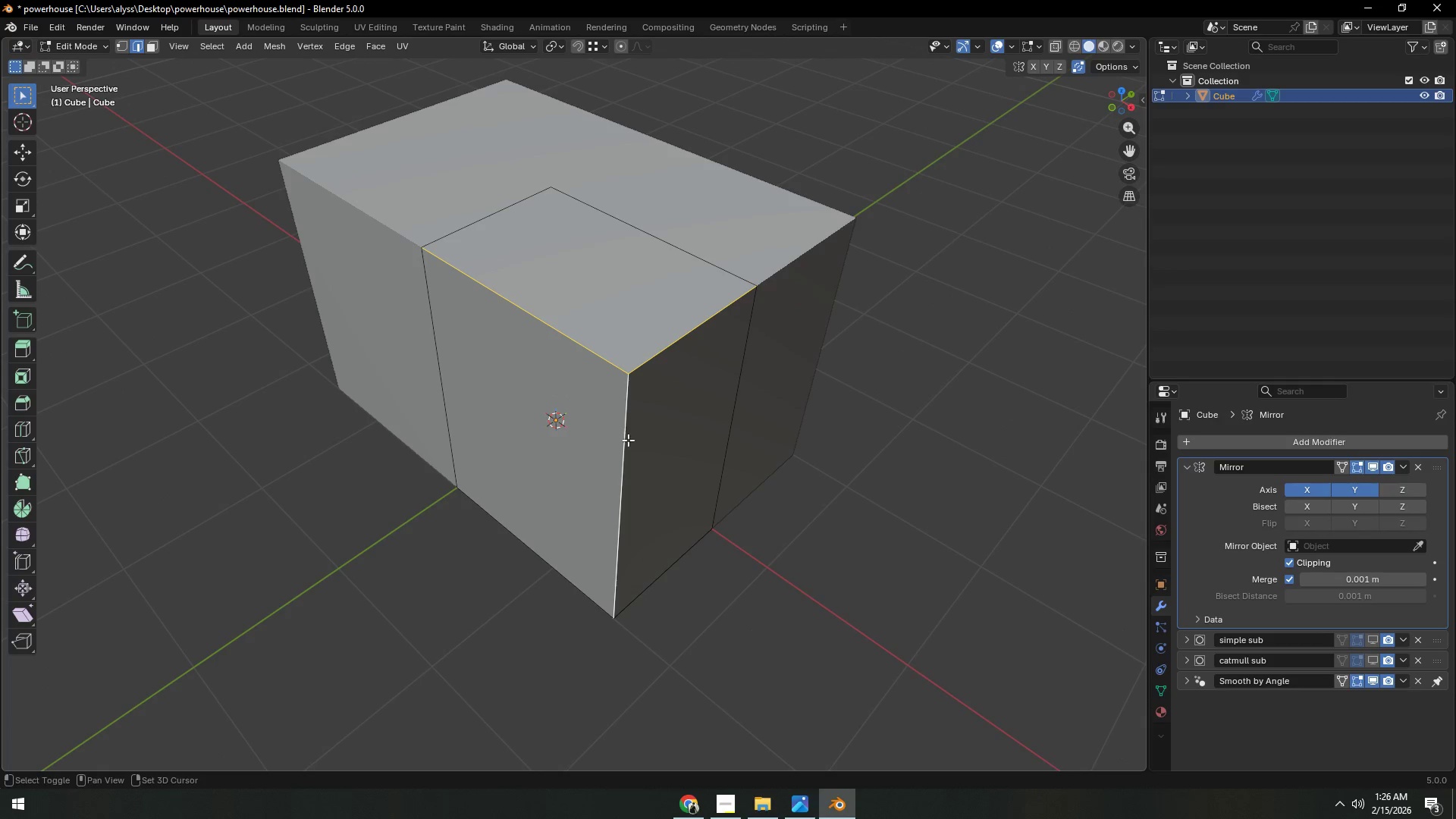 
hold_key(key=ShiftLeft, duration=9.09)
 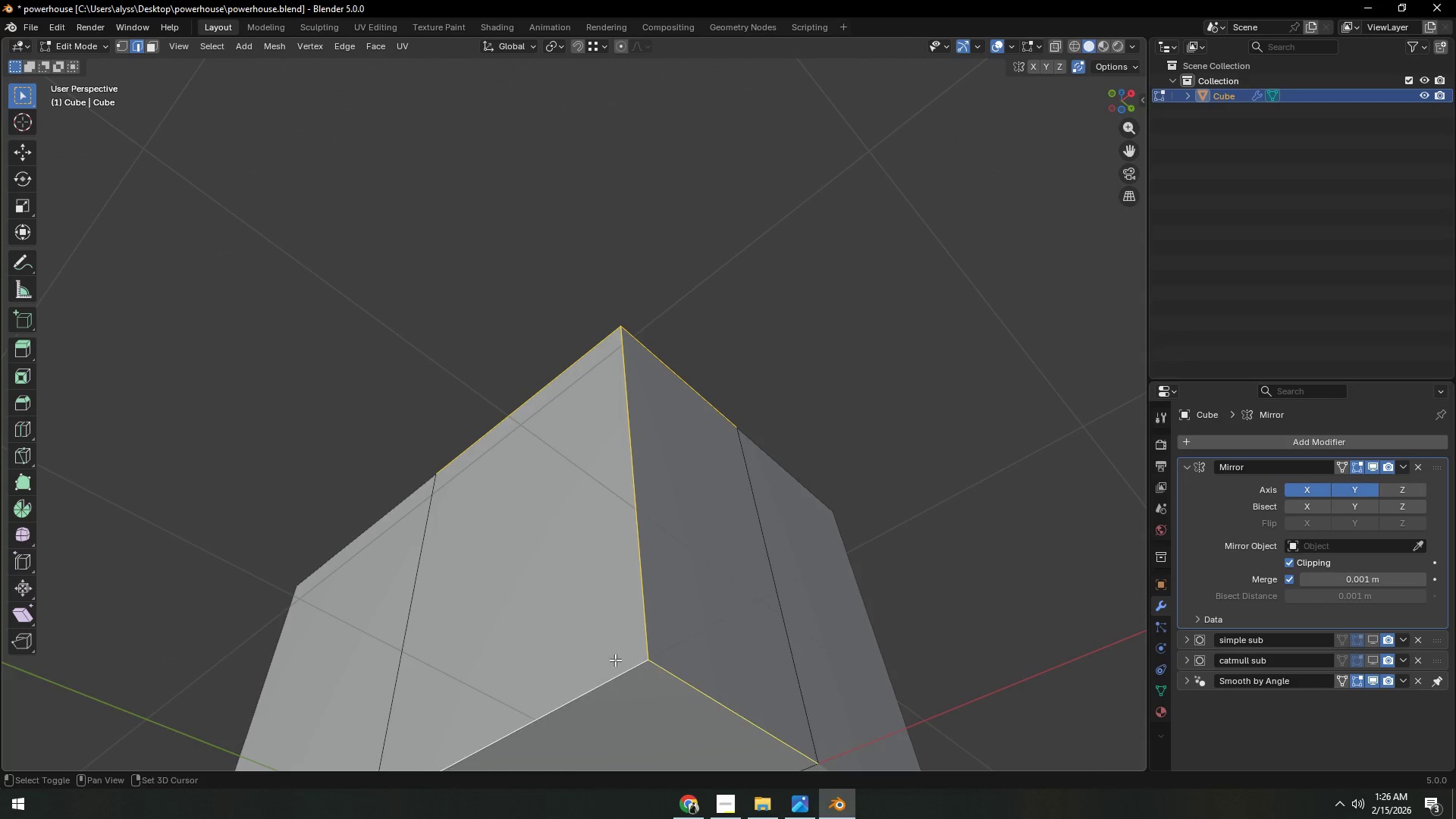 
key(Control+B)
 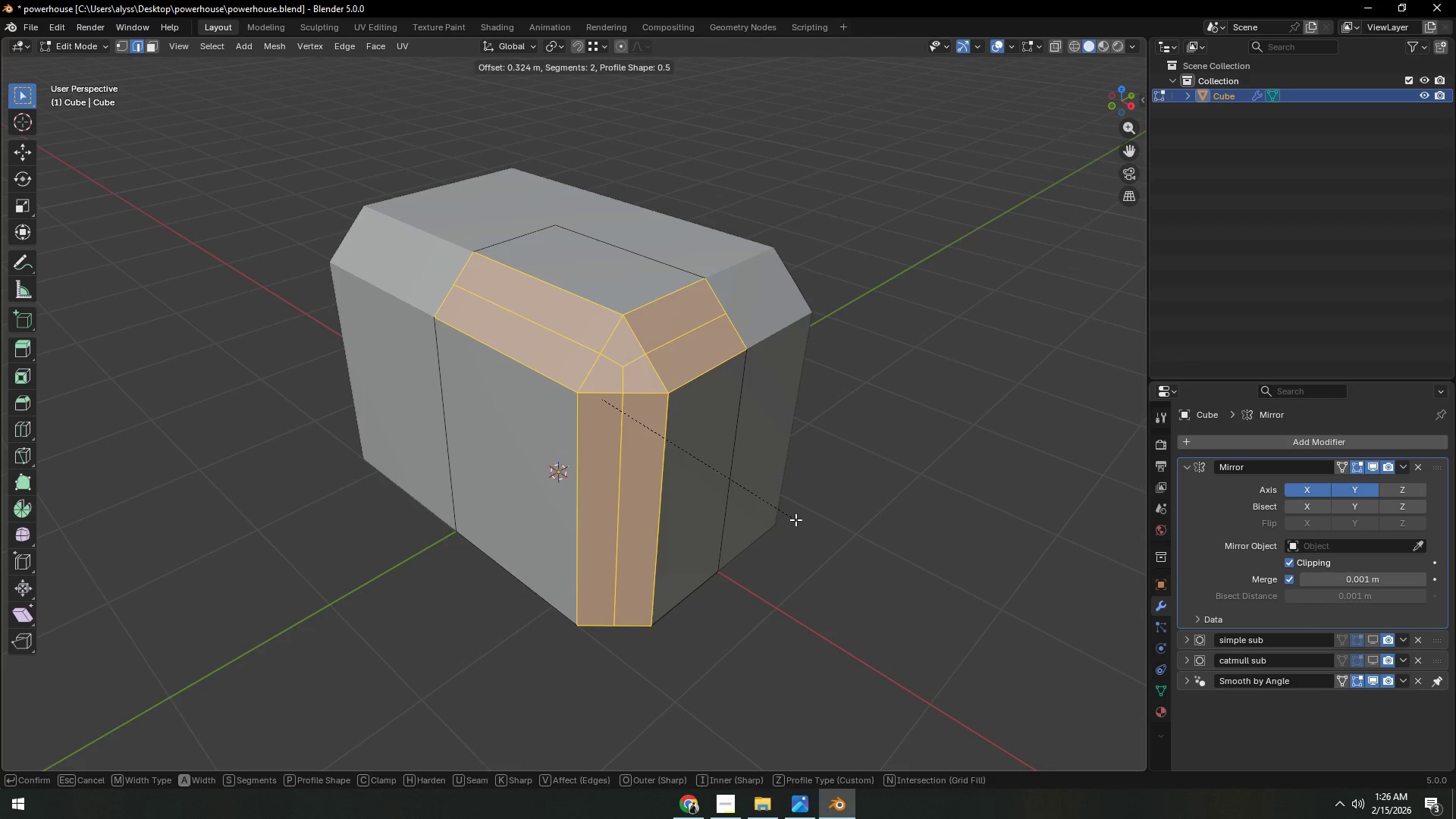 
right_click([797, 519])
 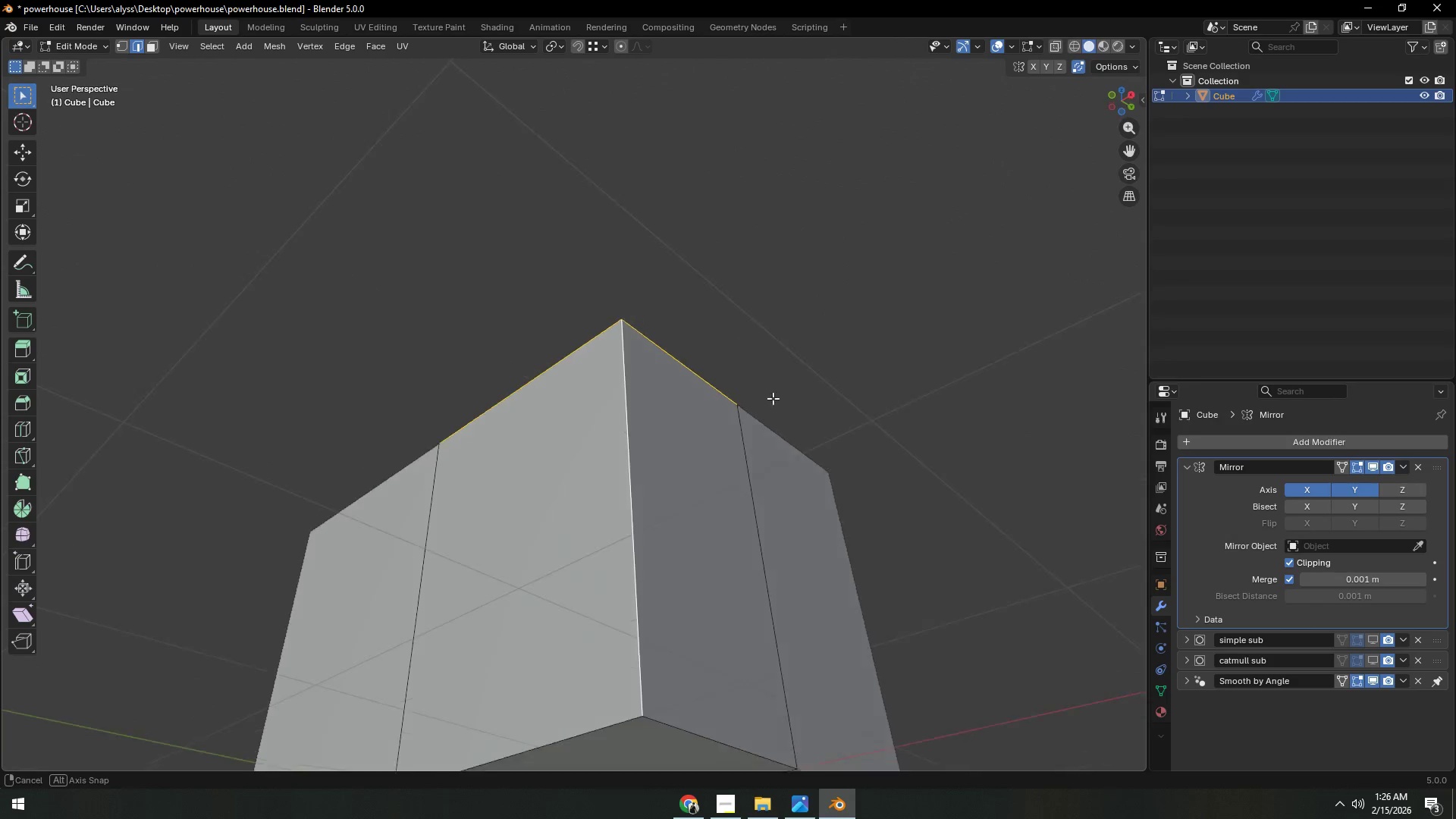 
hold_key(key=ShiftLeft, duration=0.58)
double_click([606, 664])
 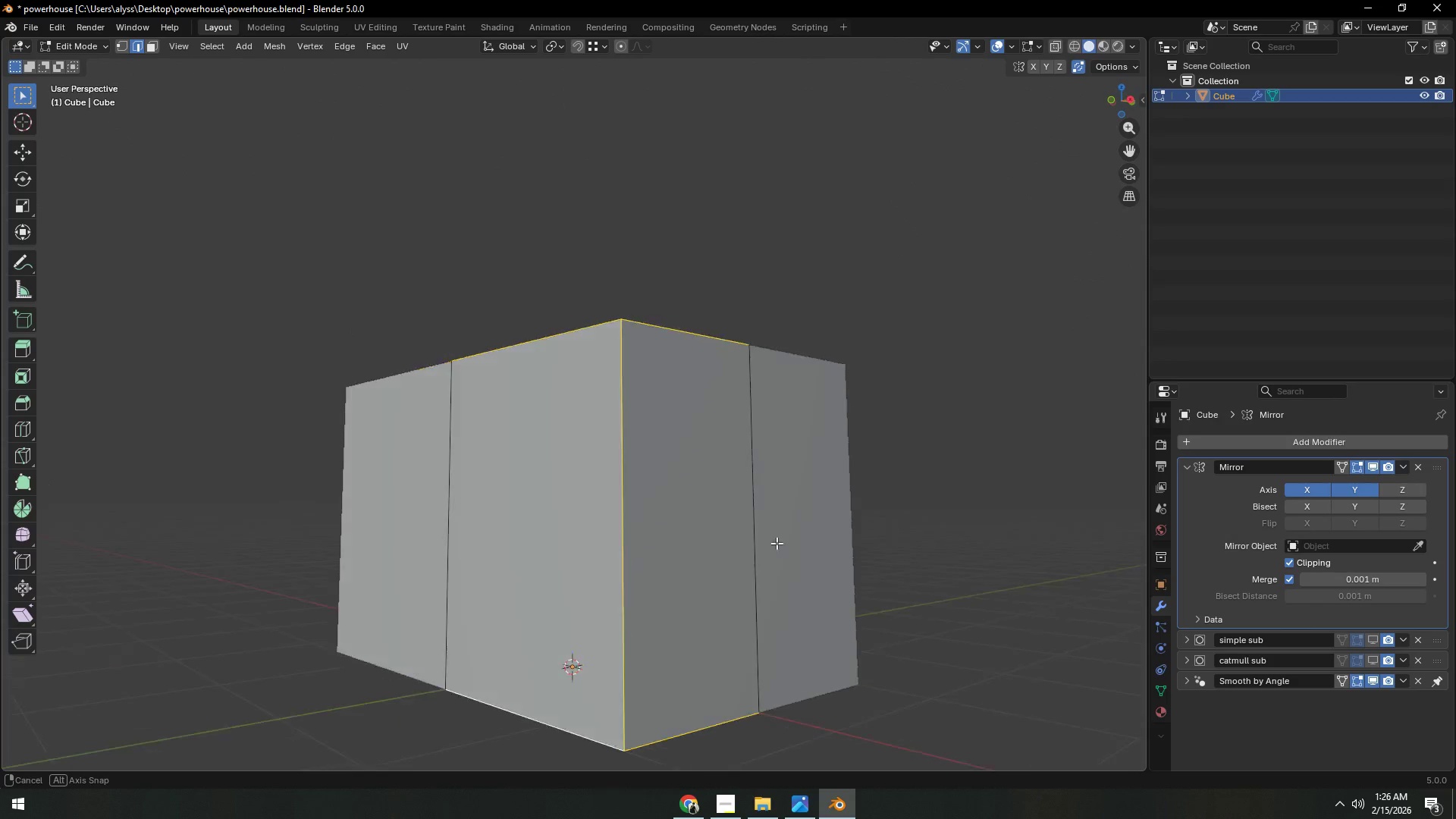 
key(Control+B)
 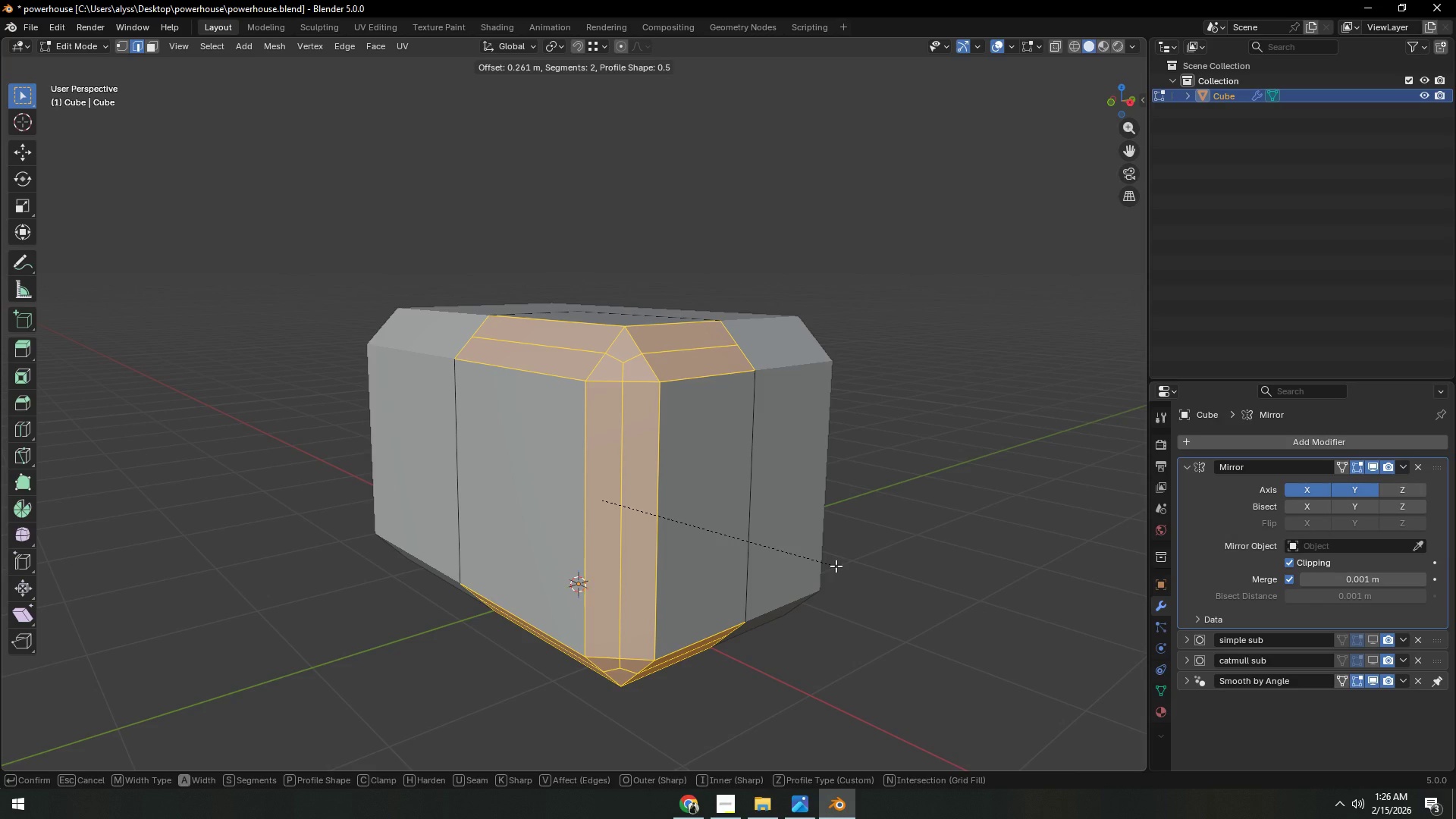 
wait(12.56)
 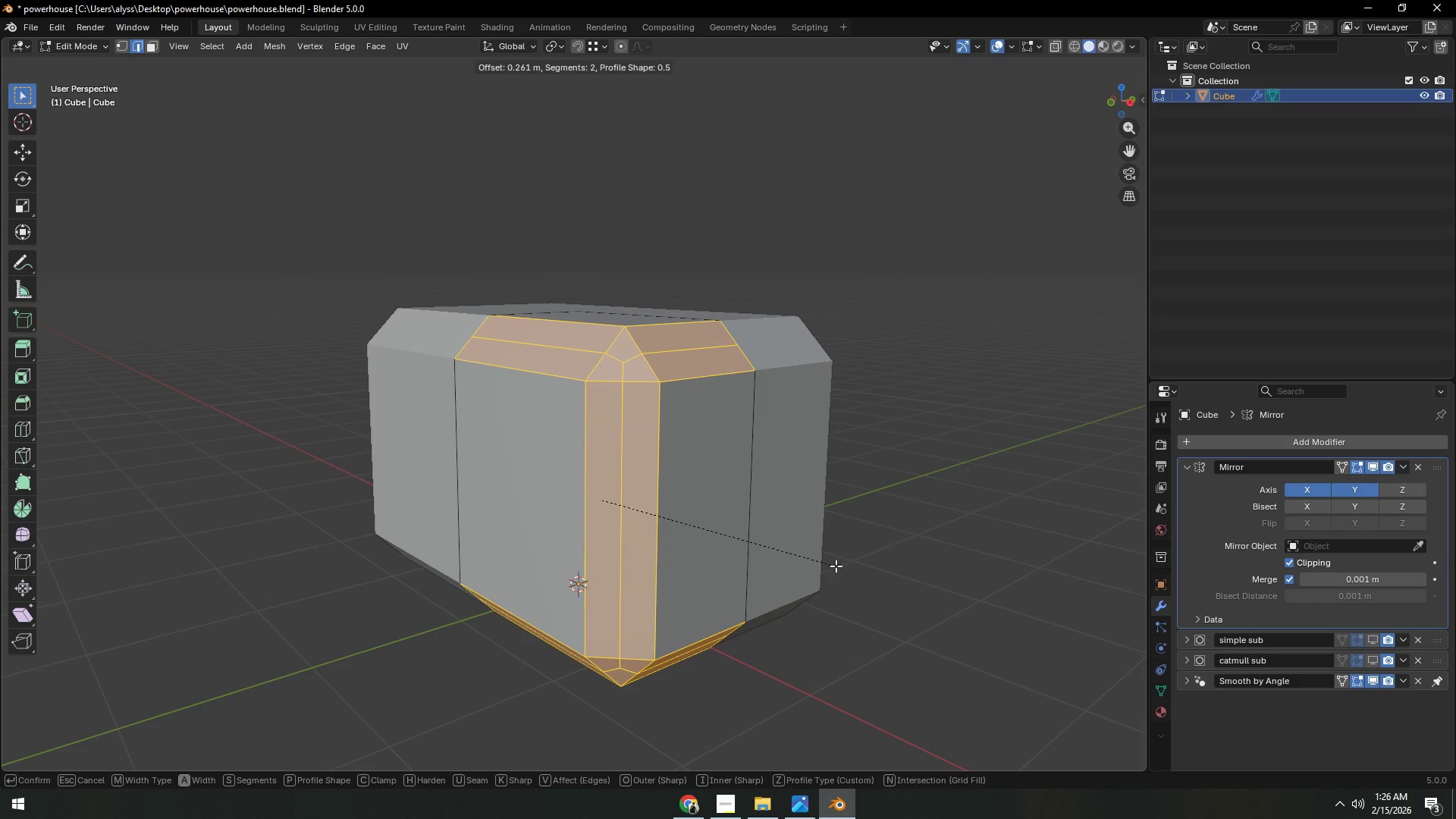 
right_click([836, 563])
 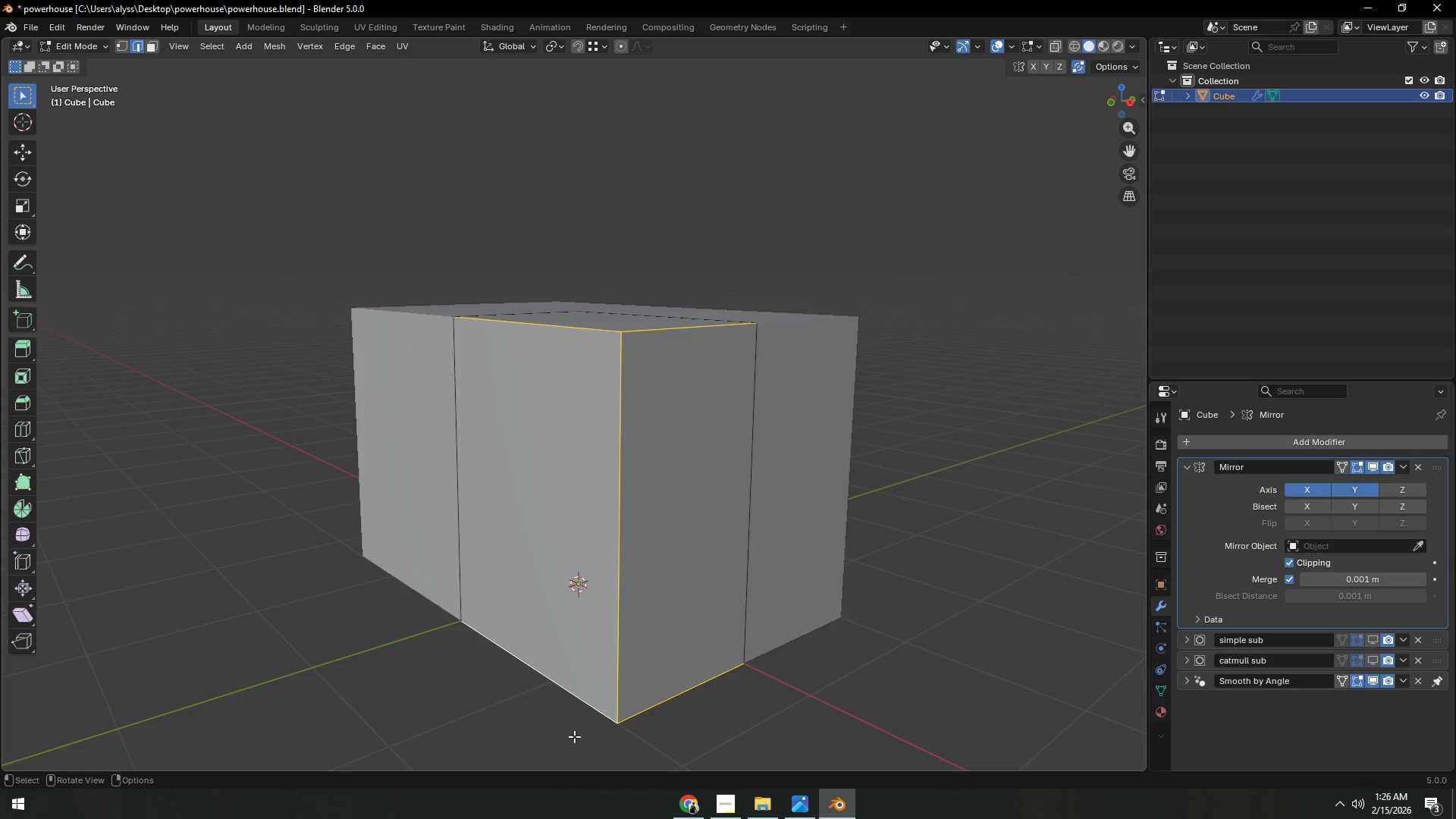 
hold_key(key=ShiftLeft, duration=0.61)
double_click([688, 707])
 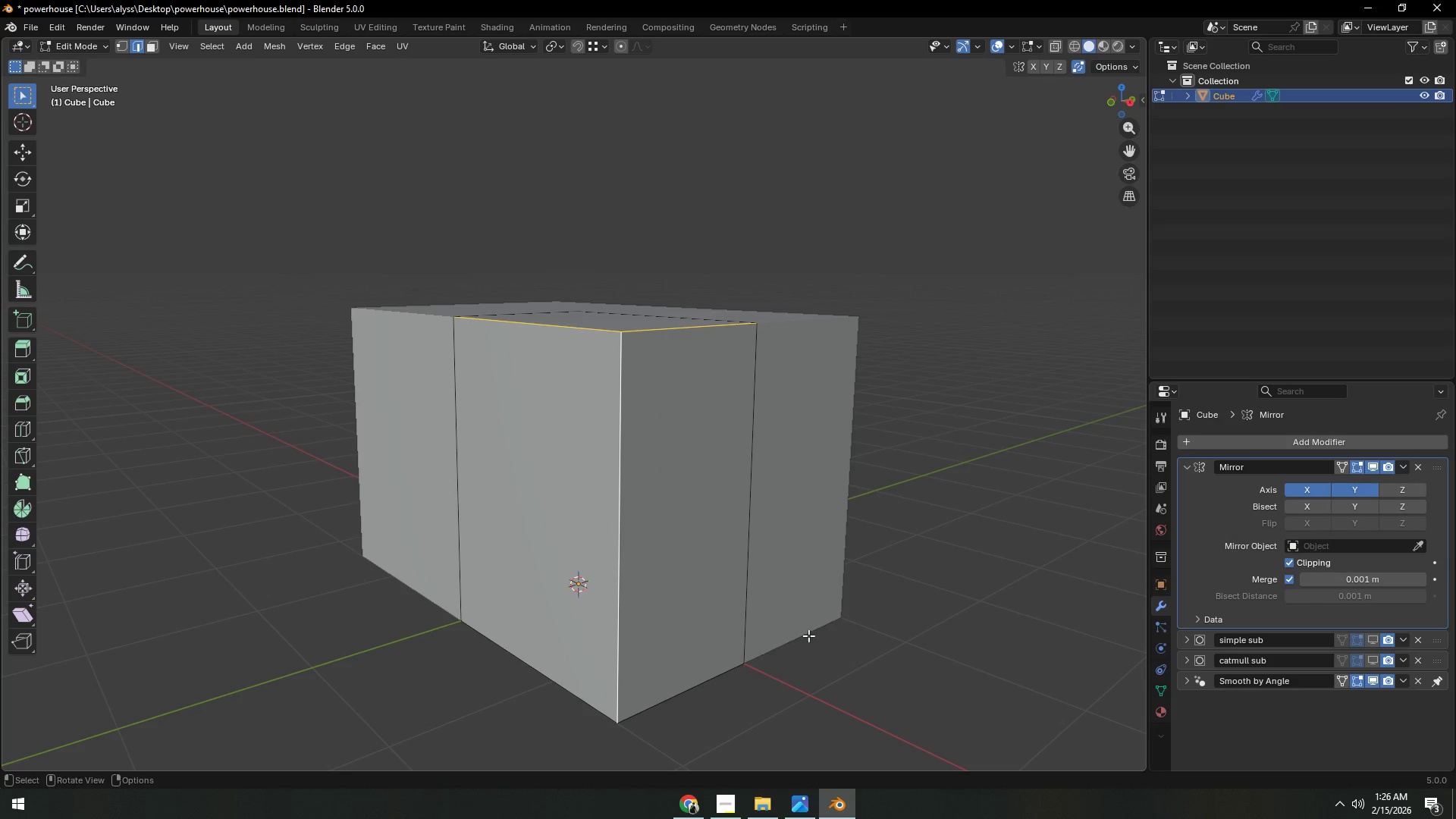 
key(Control+B)
 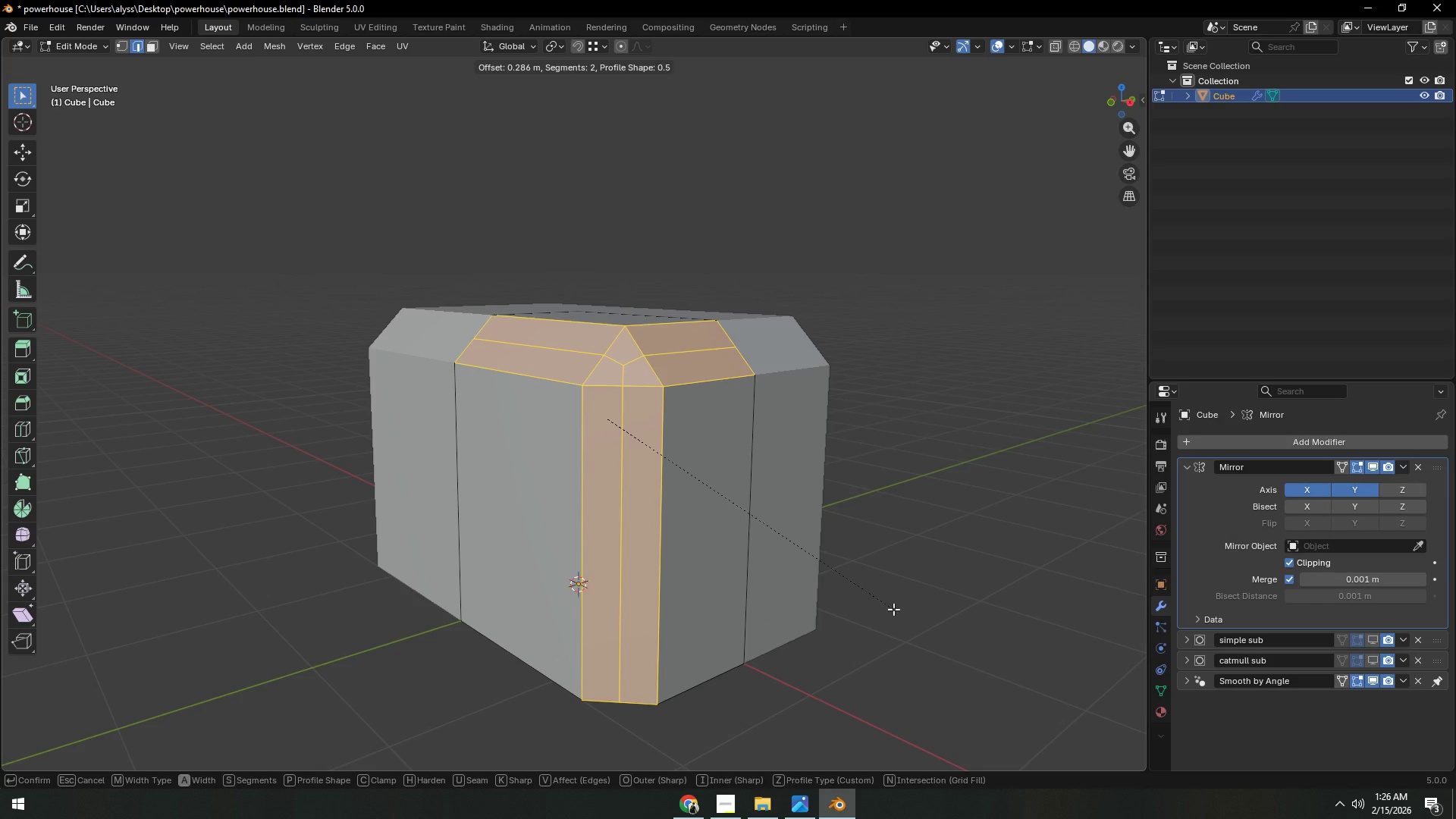 
left_click([893, 609])
 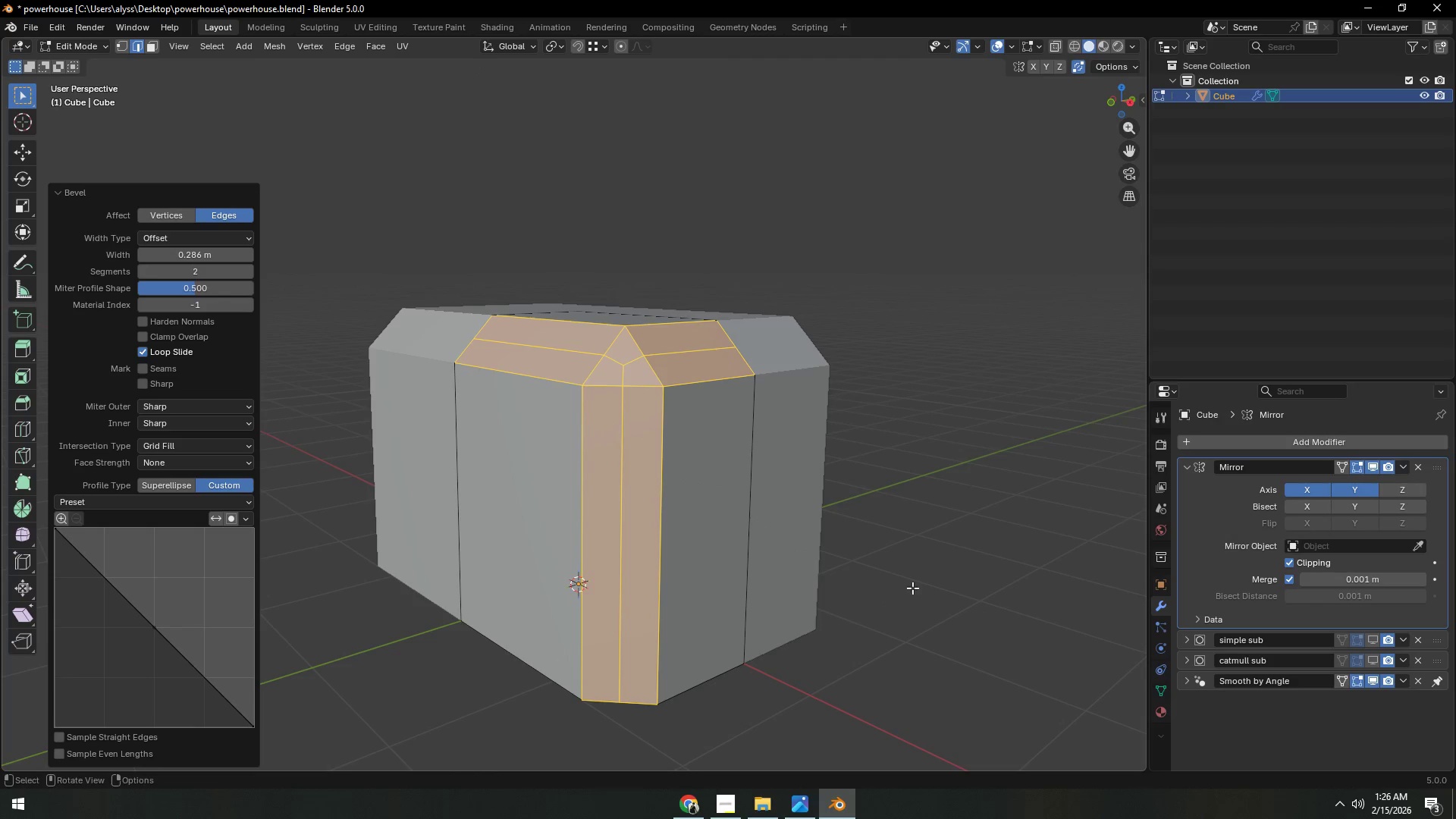 
double_click([915, 583])
 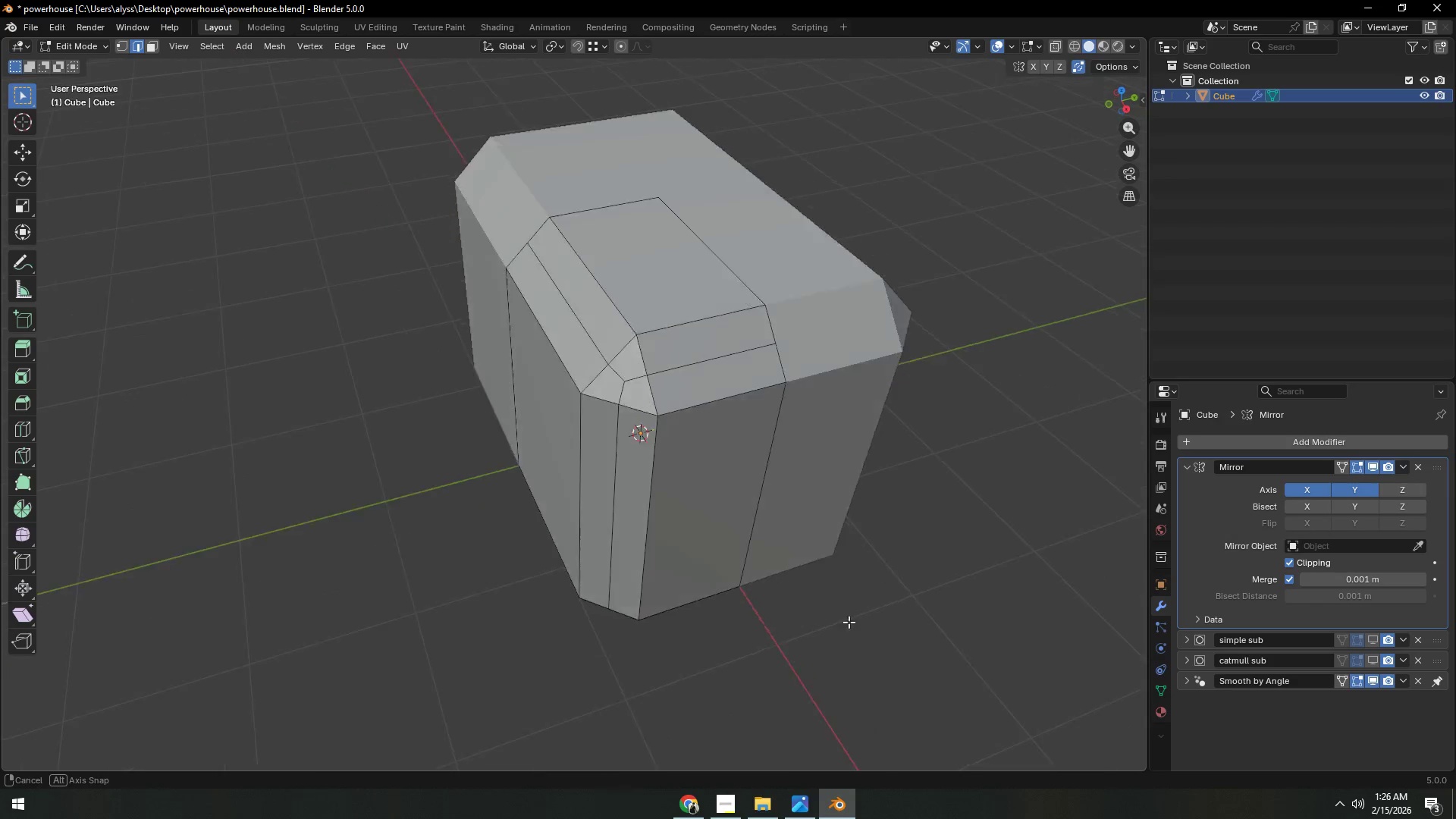 
key(Tab)
 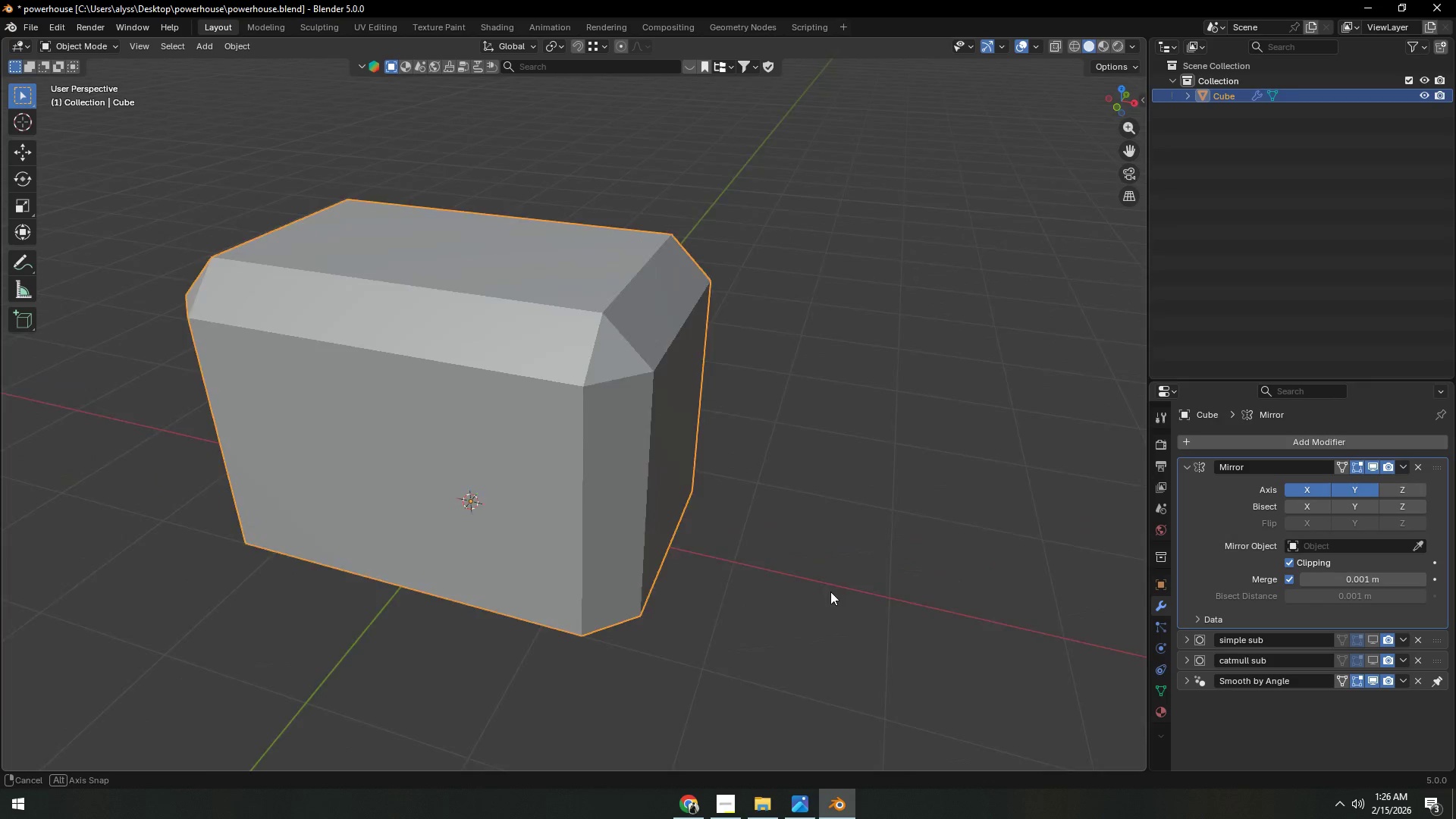 
key(Tab)
 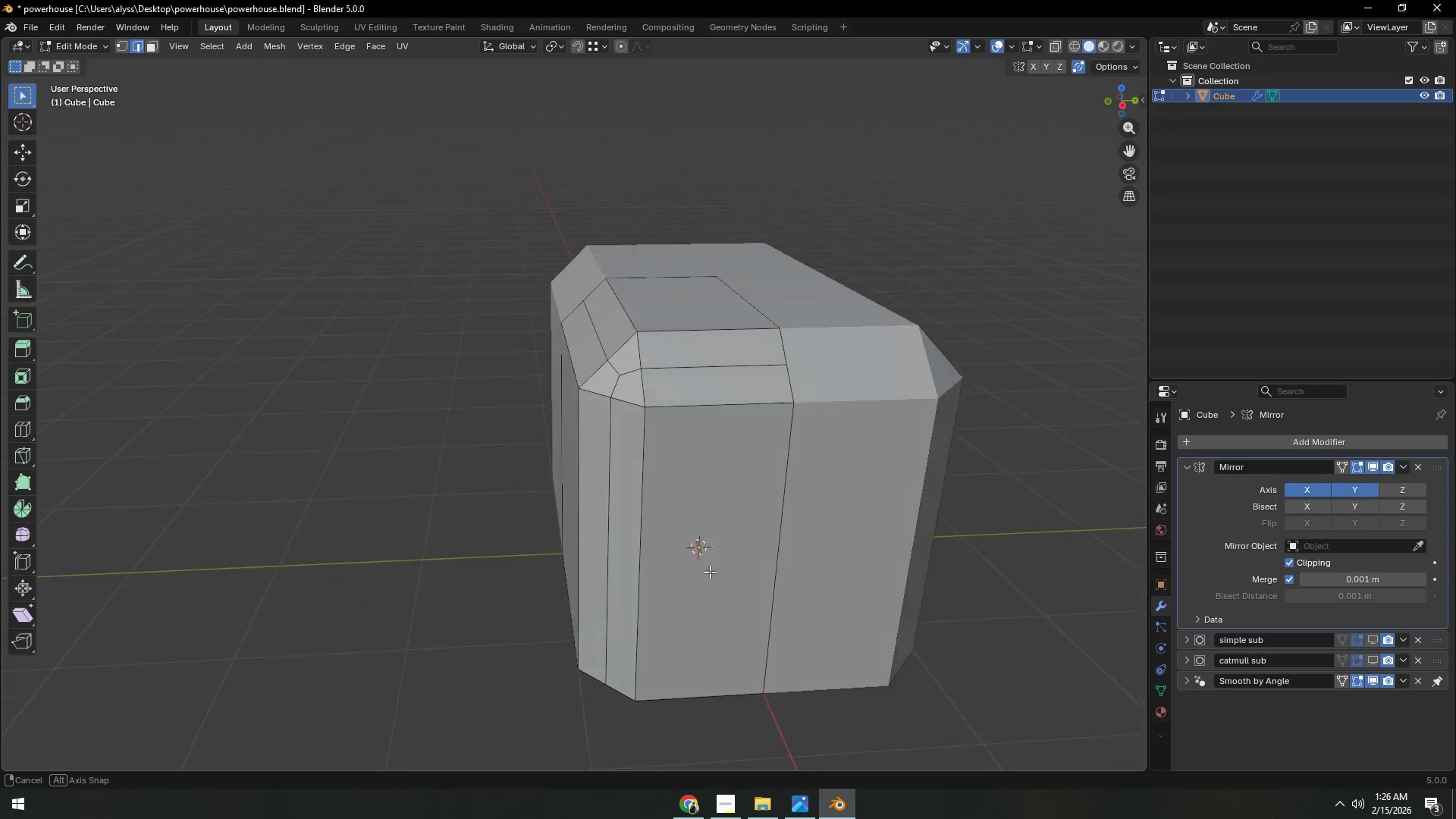 
key(Control+ControlLeft)
 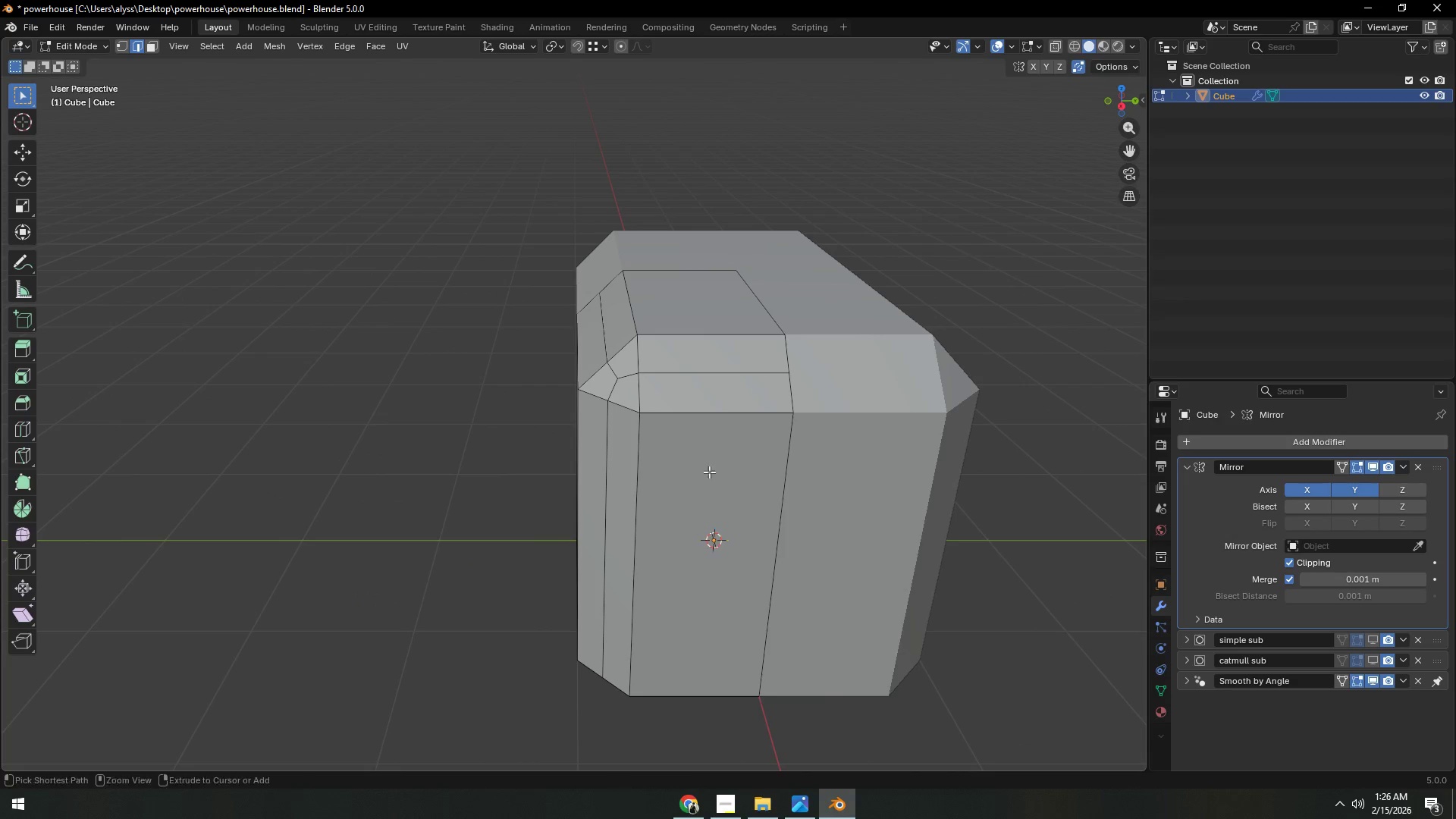 
key(Control+R)
 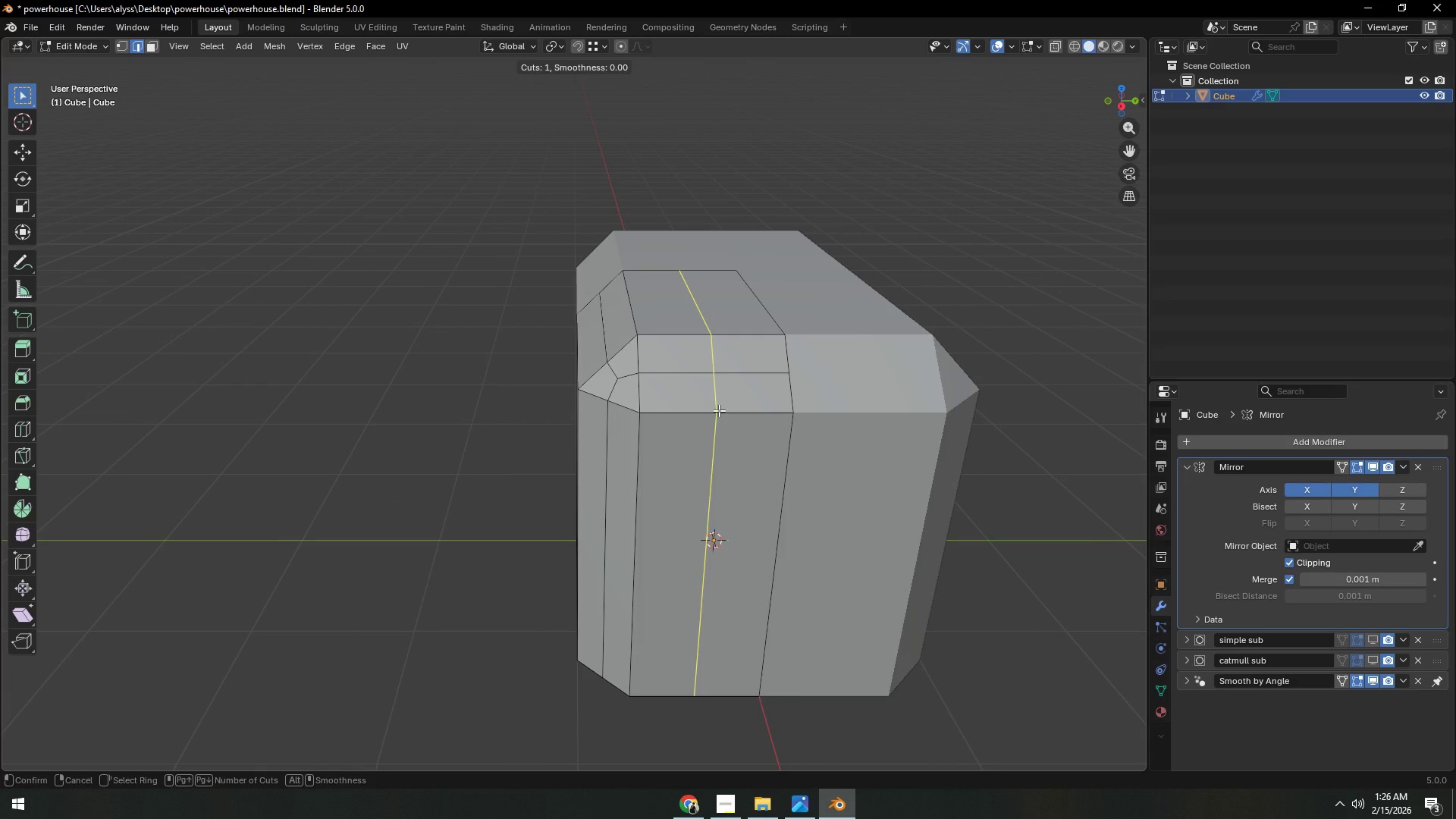 
right_click([719, 410])
 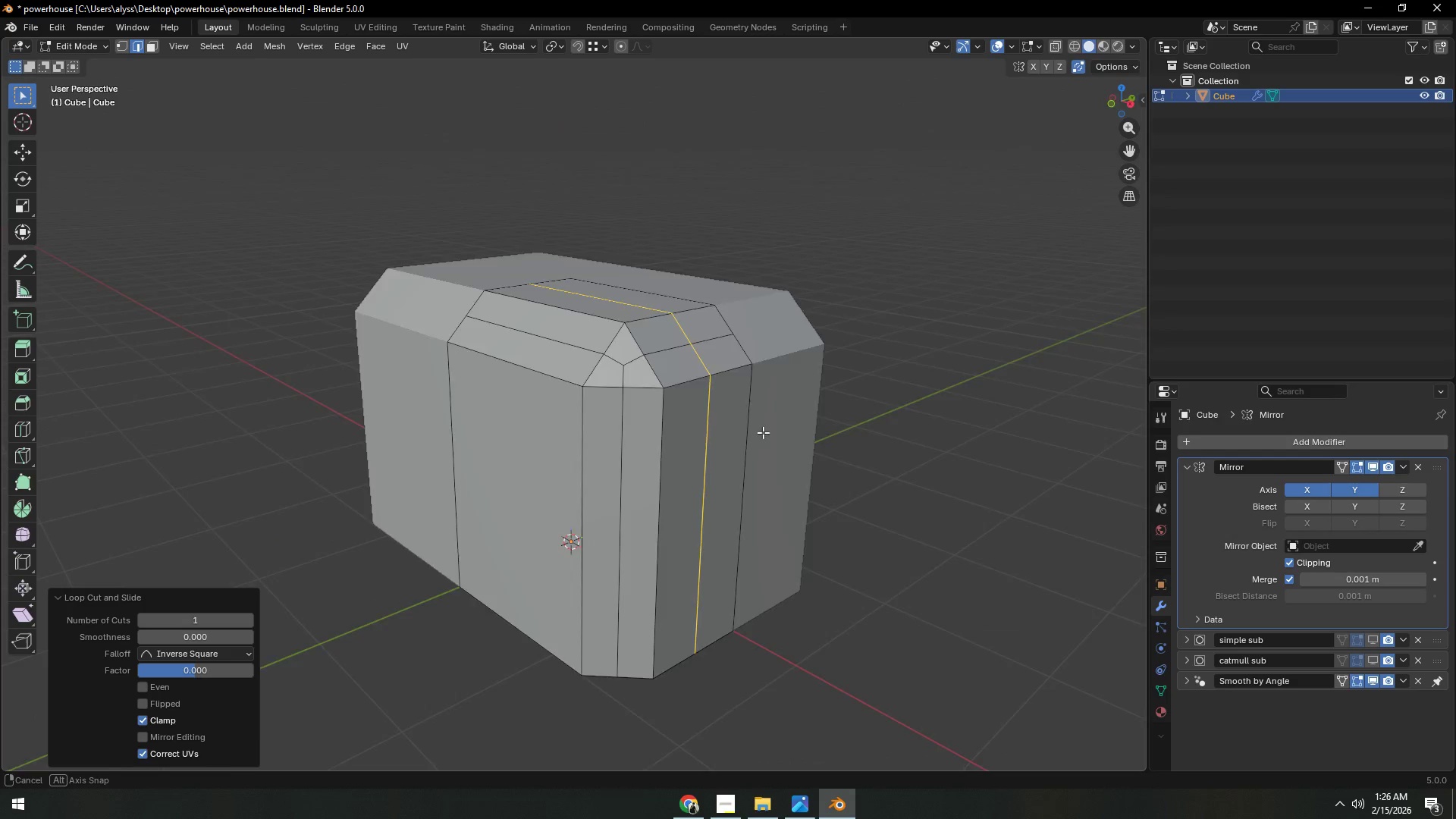 
left_click([719, 410])
 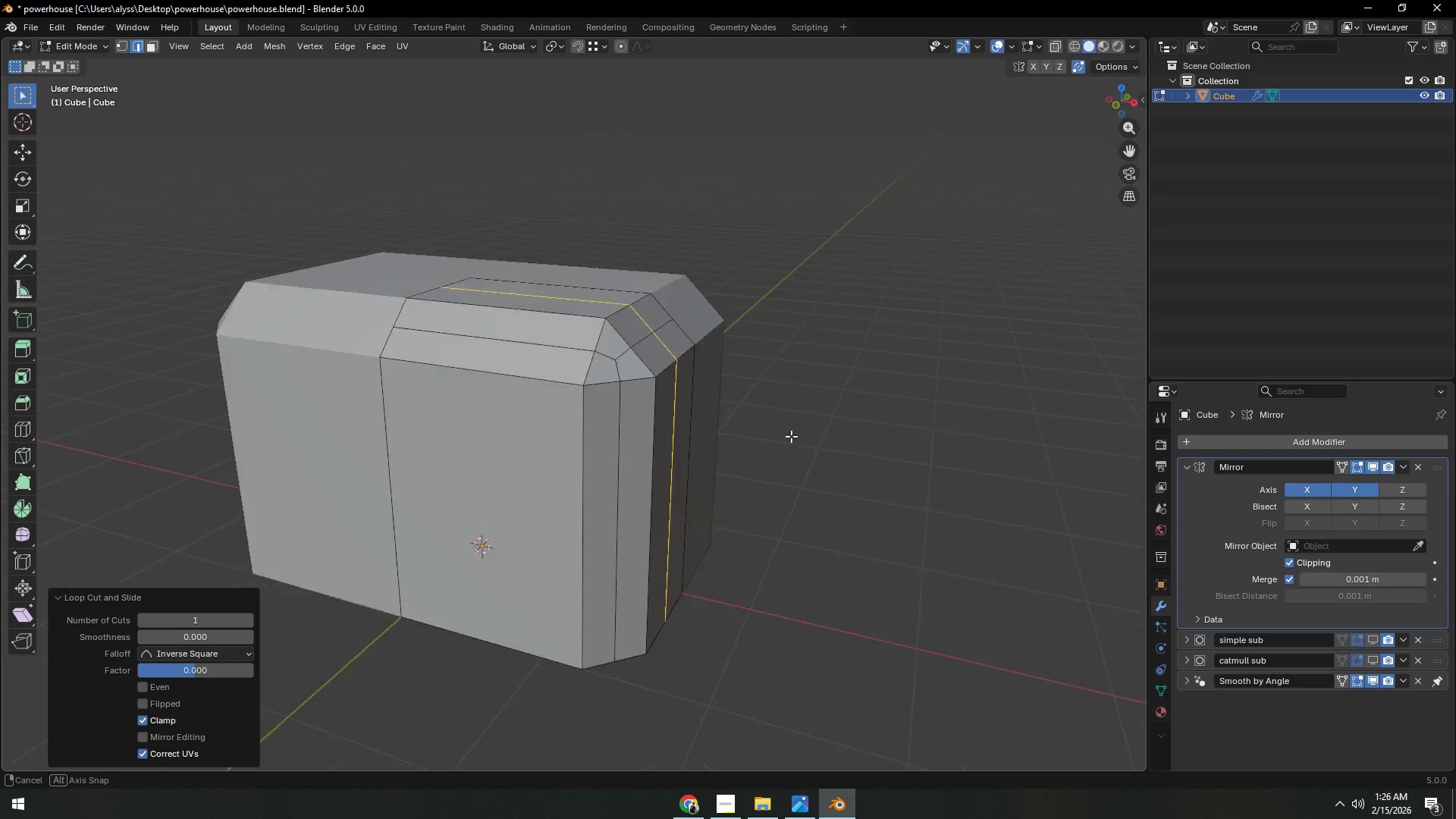 
key(Control+R)
 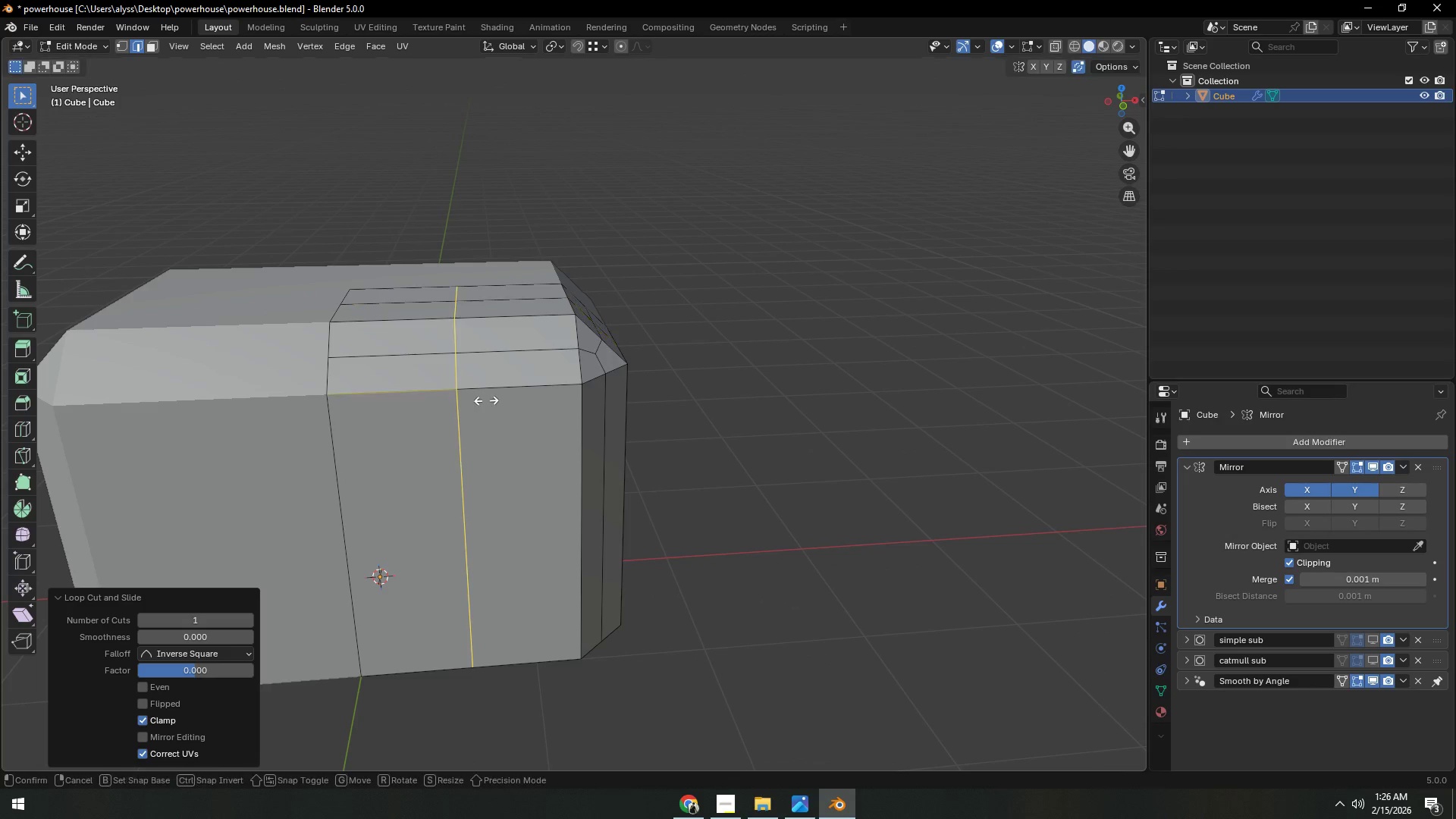 
left_click([486, 400])
 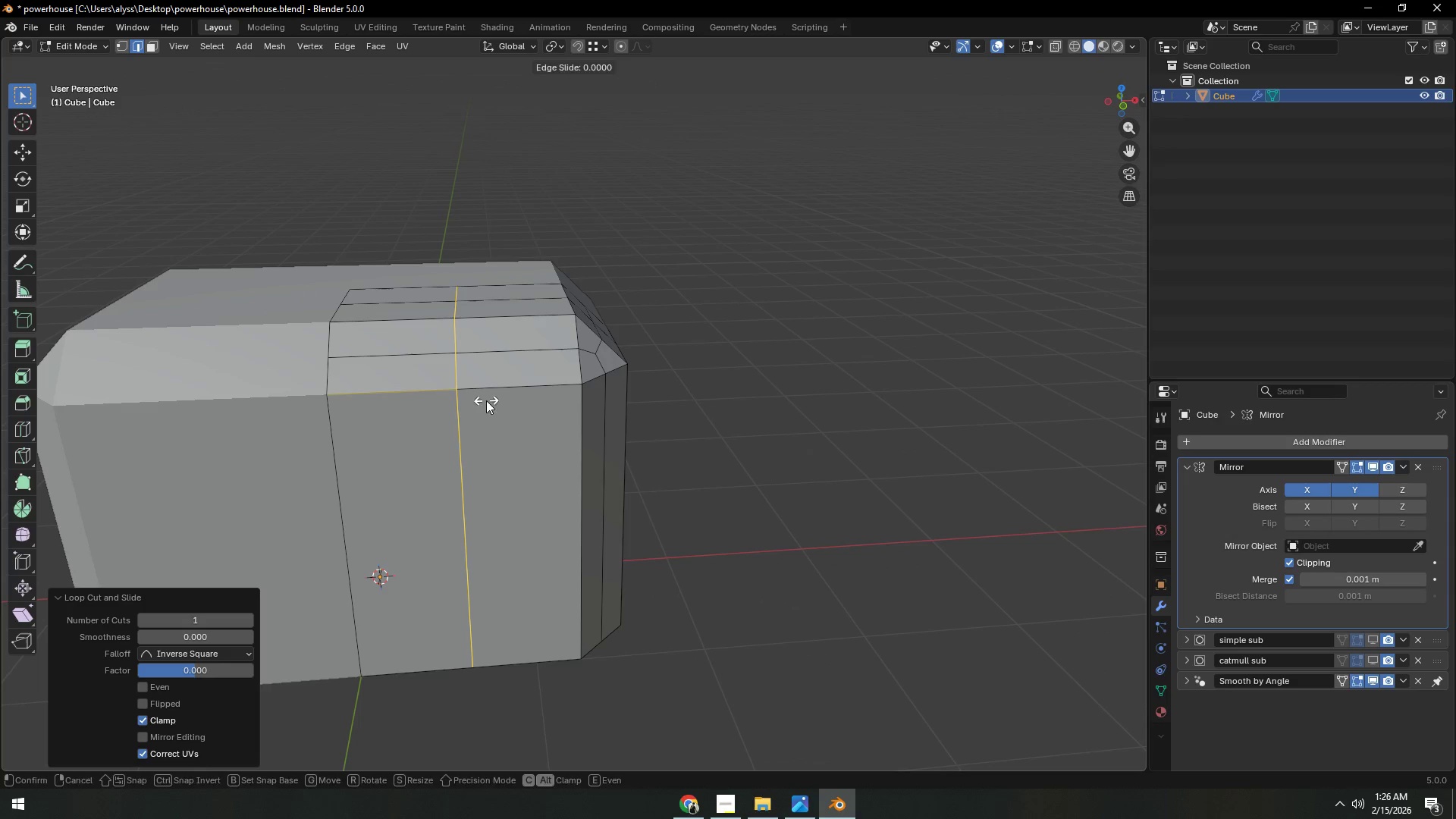 
right_click([486, 400])
 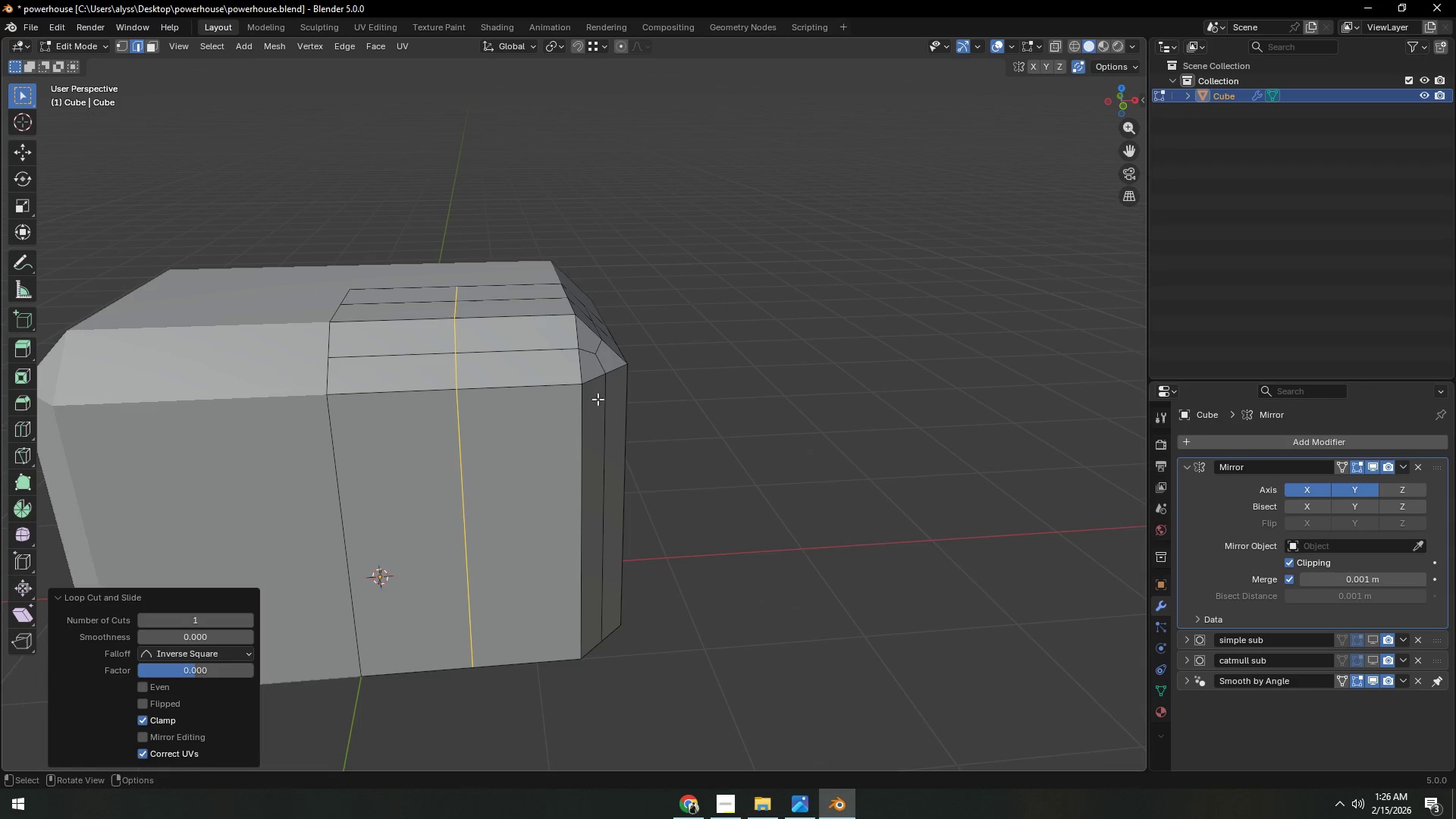 
left_click([794, 398])
 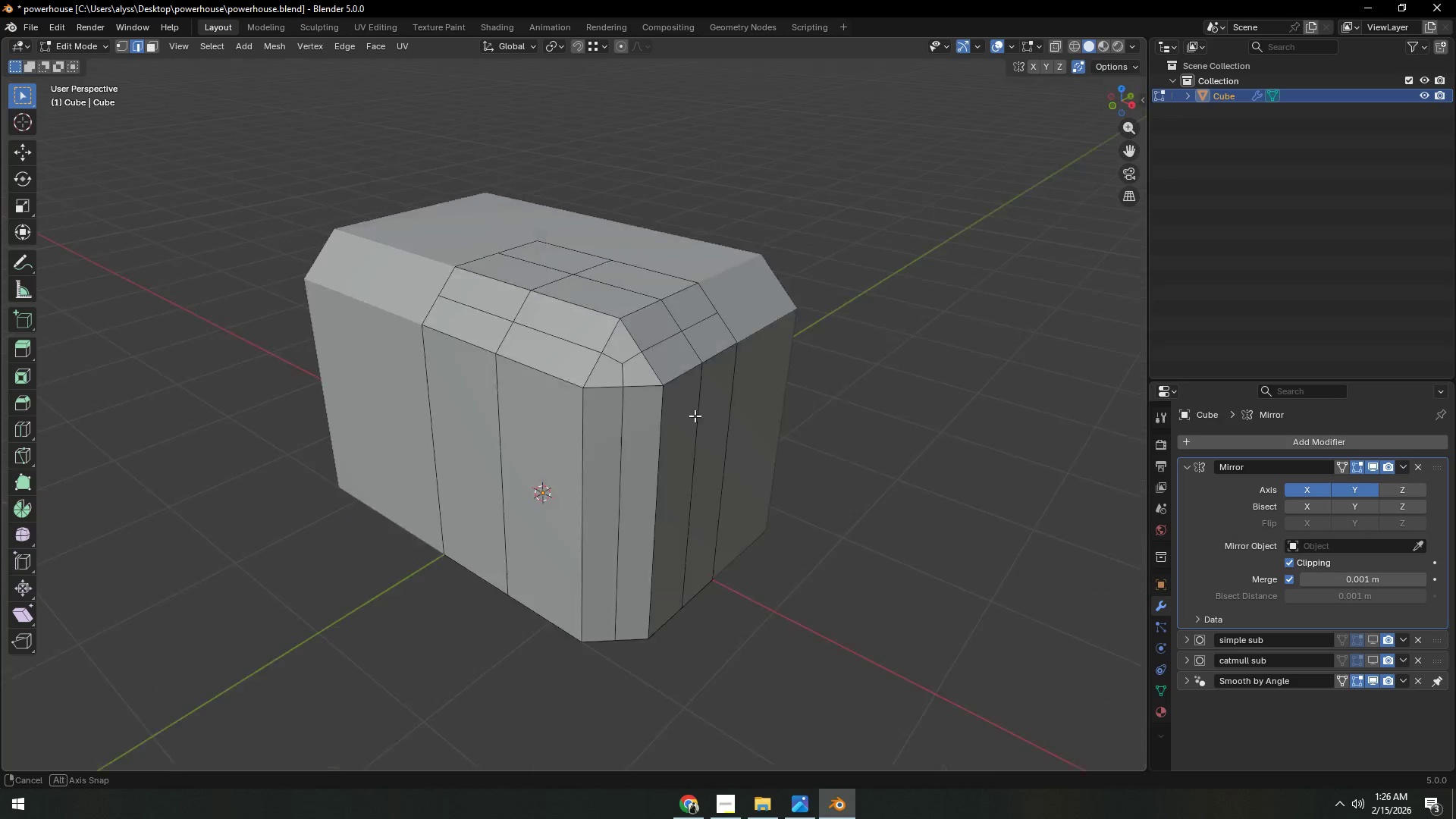 
key(Shift+ShiftLeft)
 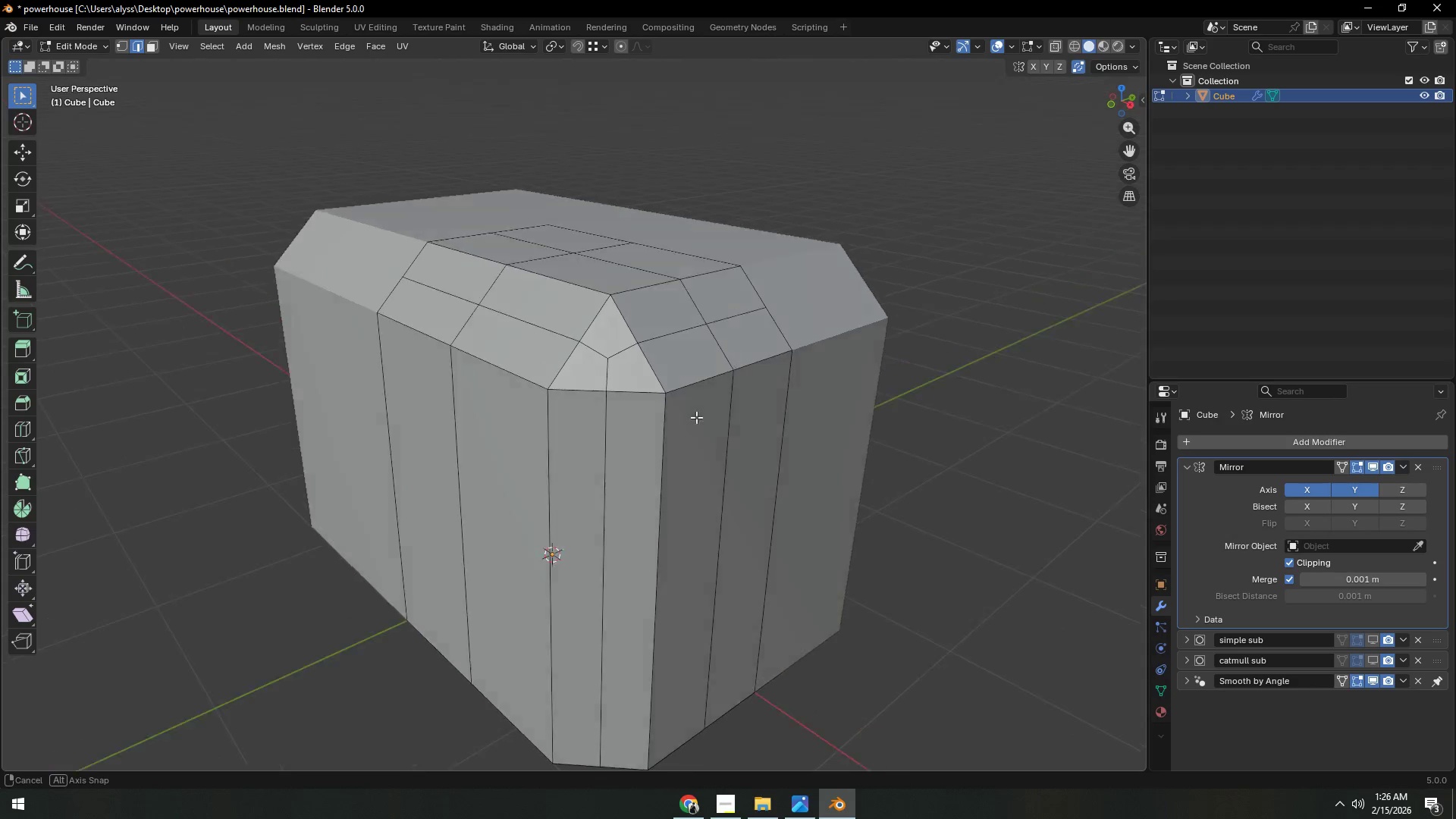 
scroll: coordinate [686, 416], scroll_direction: up, amount: 2.0
 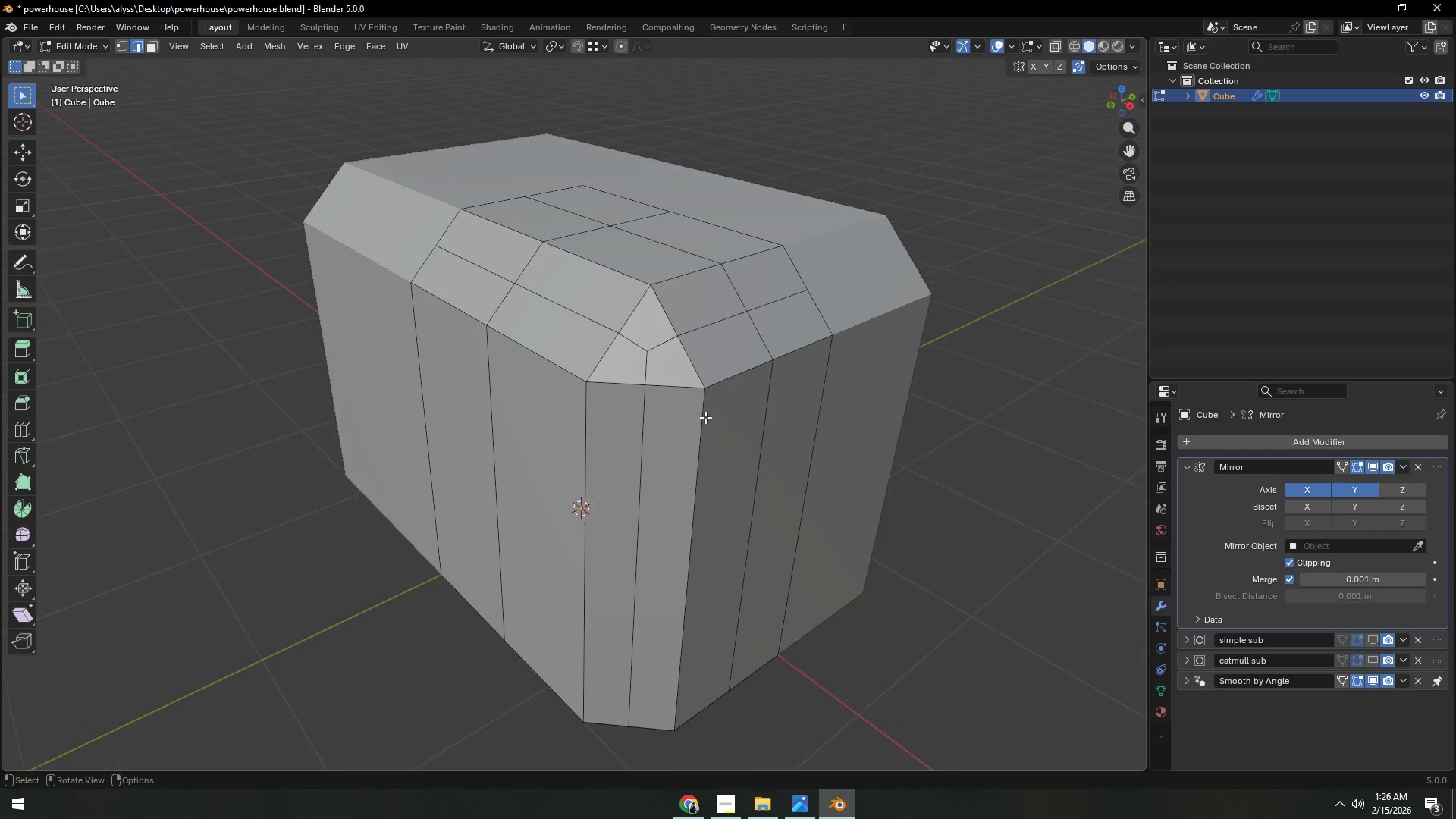 
key(Control+ControlLeft)
 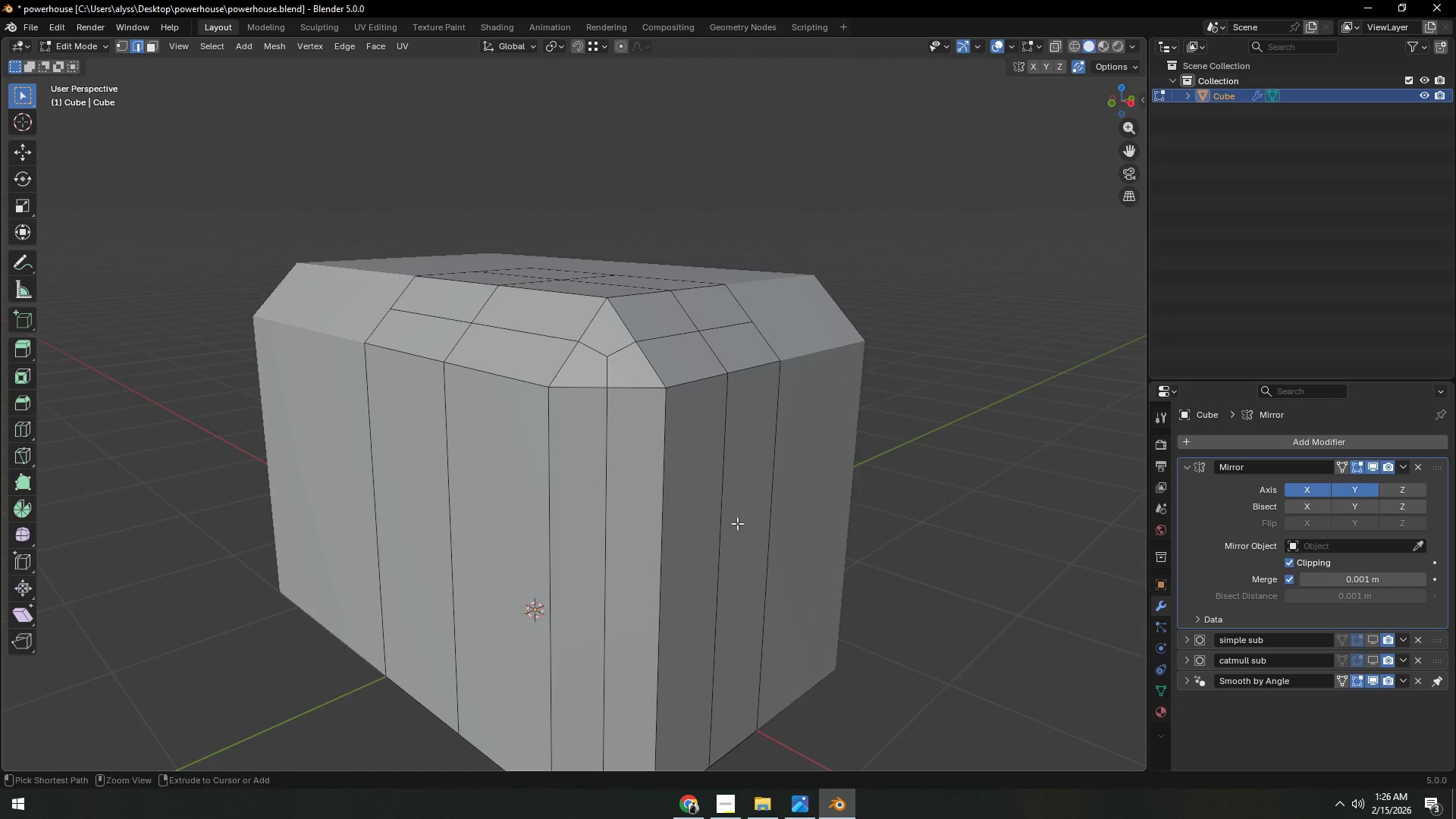 
key(Control+R)
 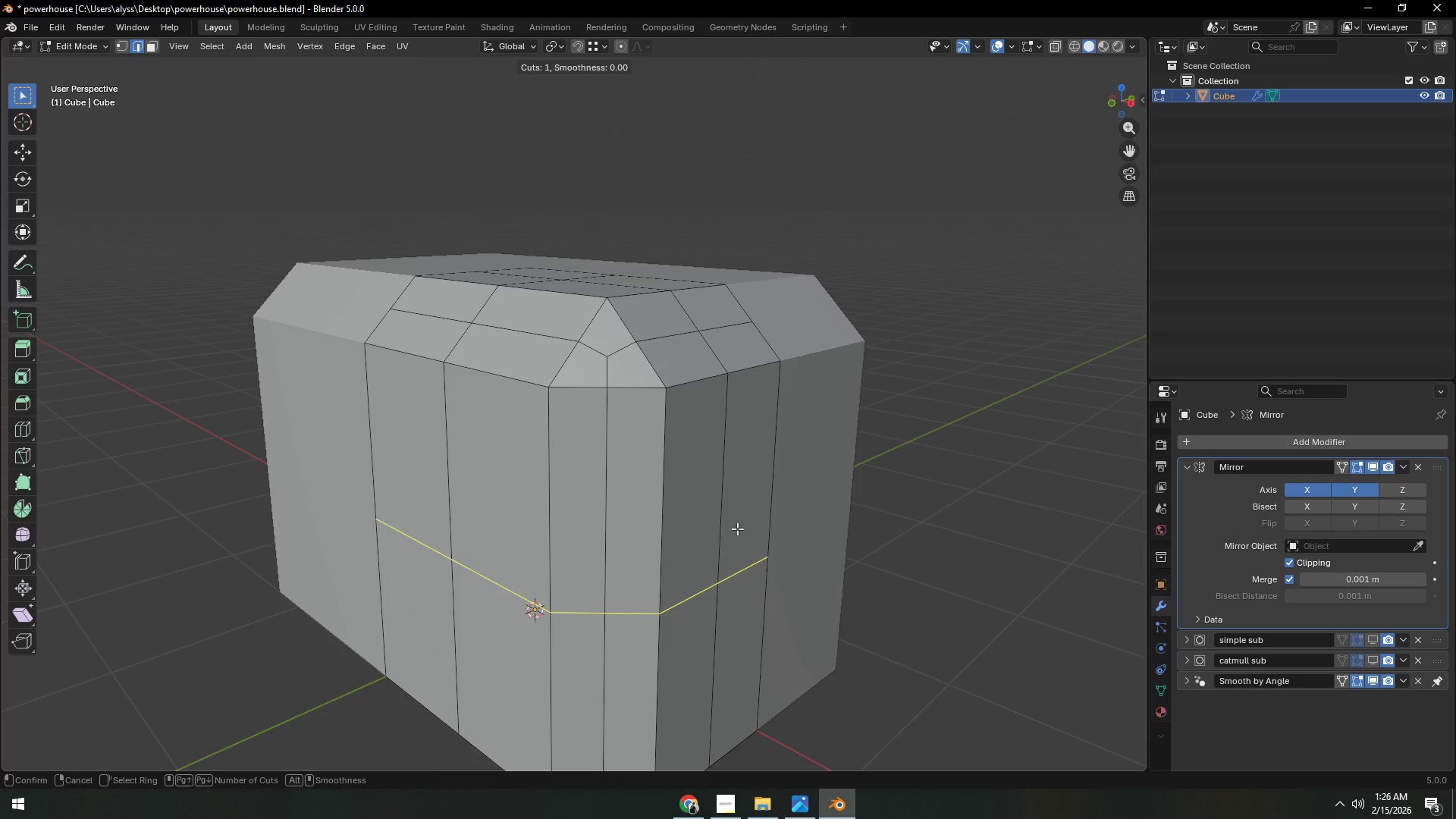 
left_click([737, 529])
 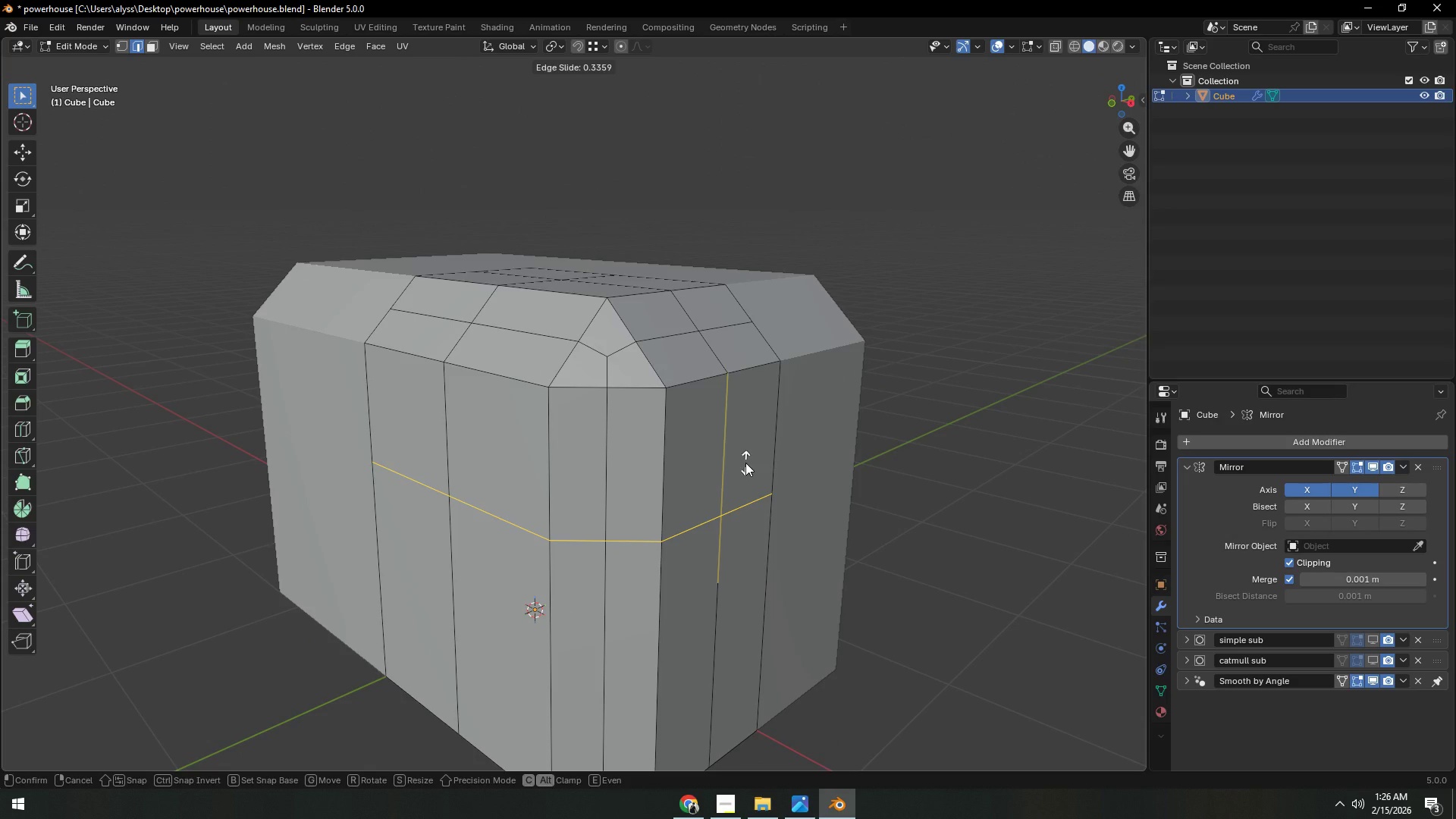 
left_click([745, 463])
 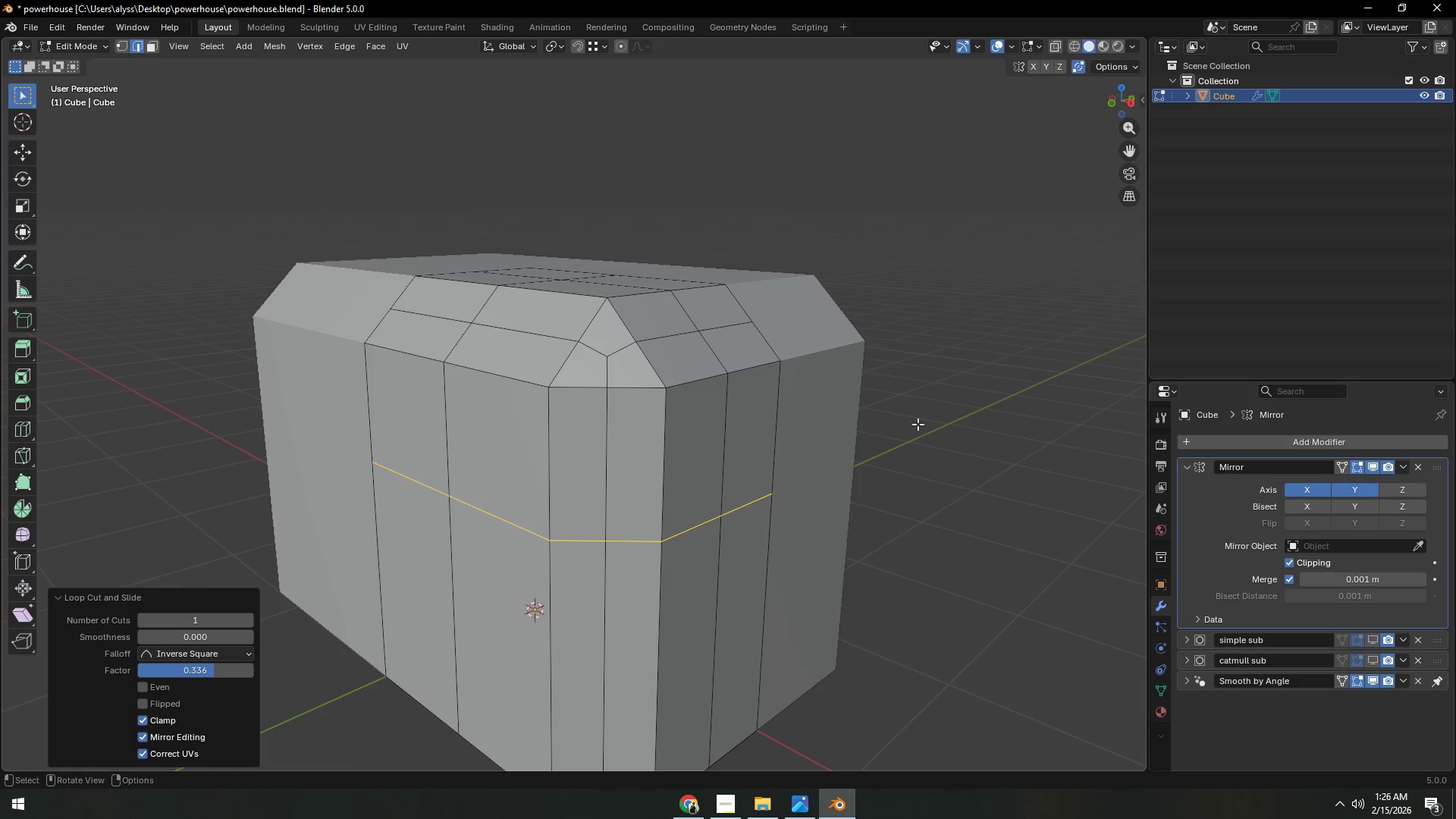 
double_click([952, 418])
 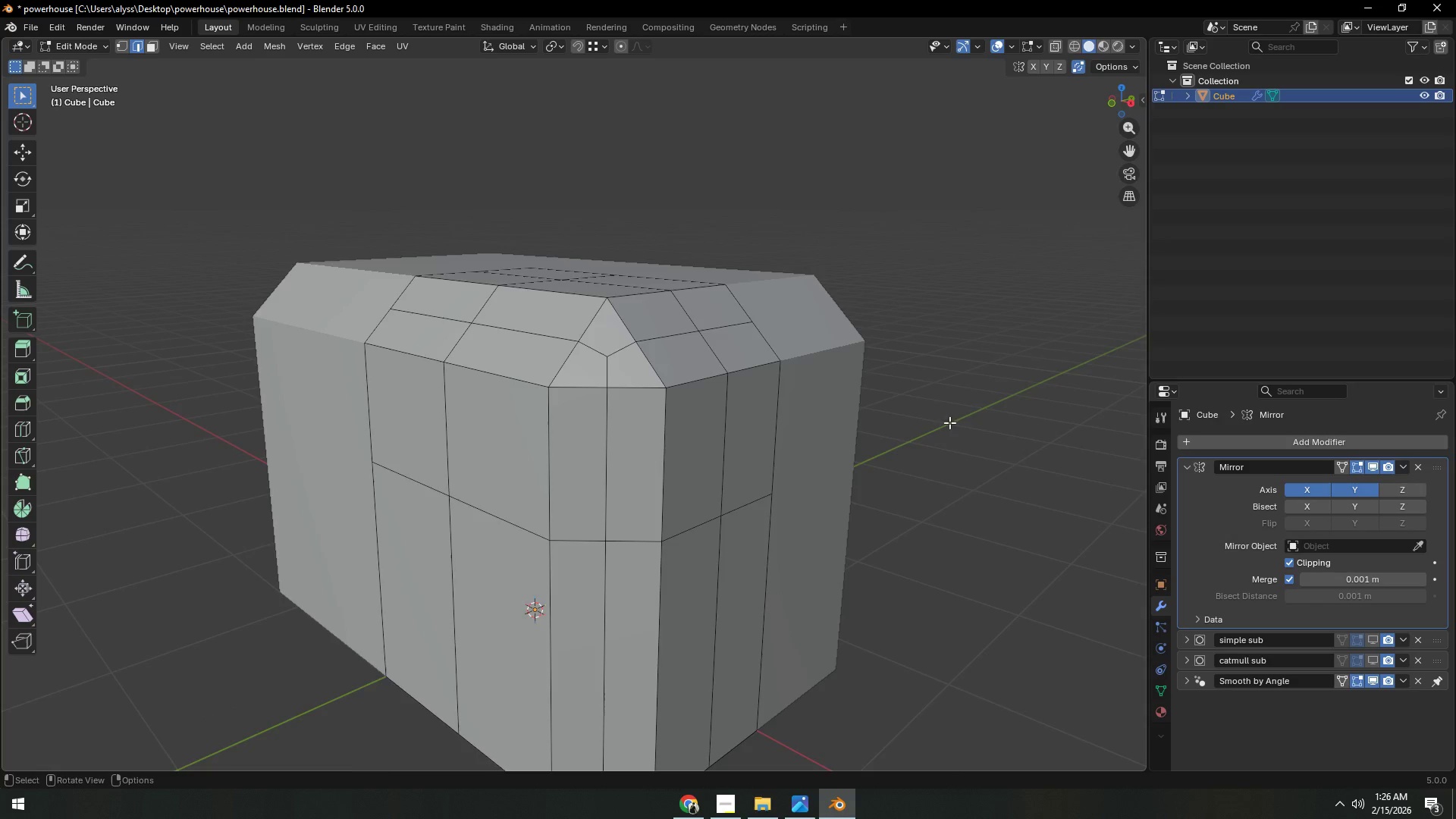 
scroll: coordinate [943, 431], scroll_direction: down, amount: 2.0
 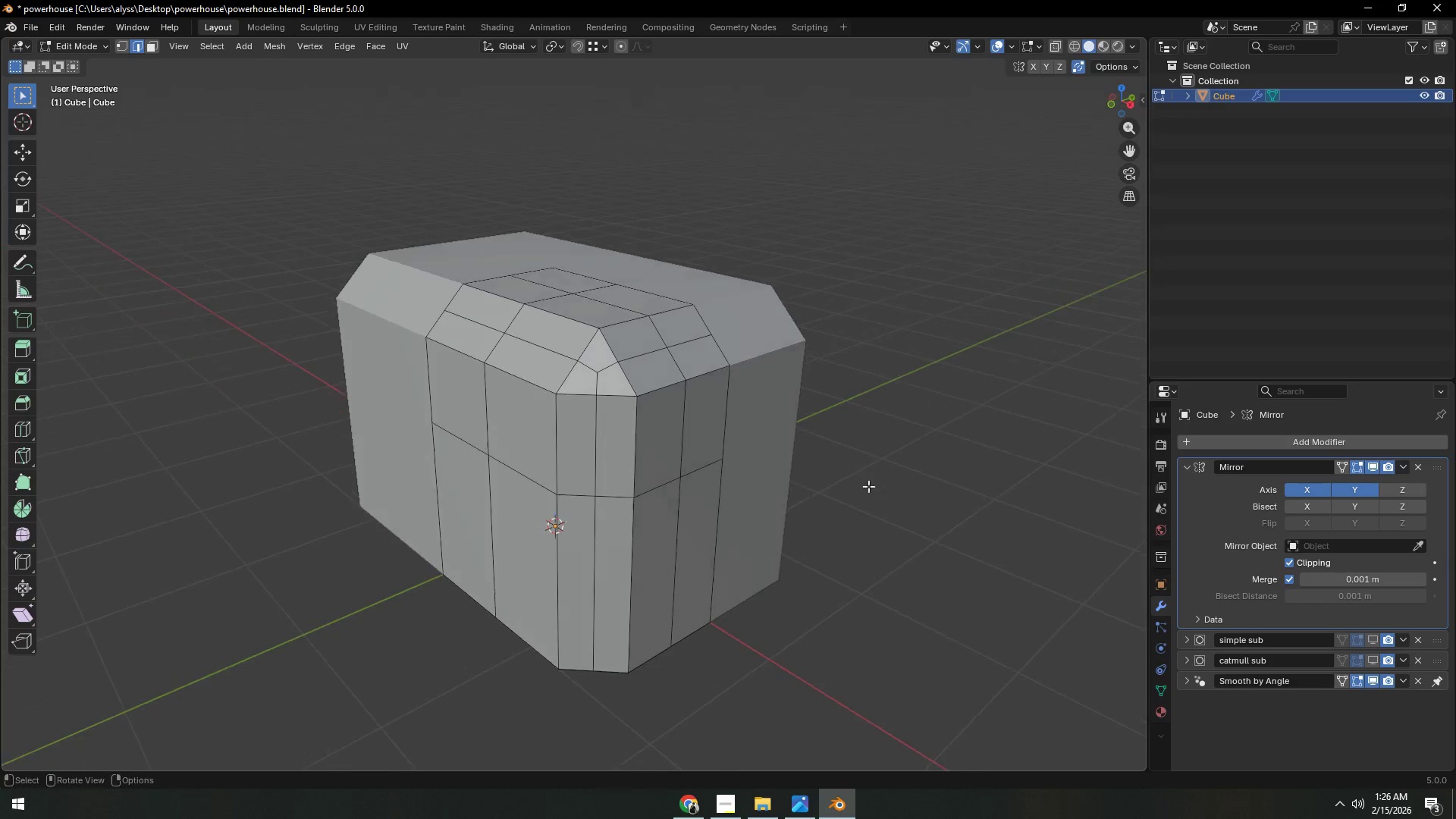 
key(3)
 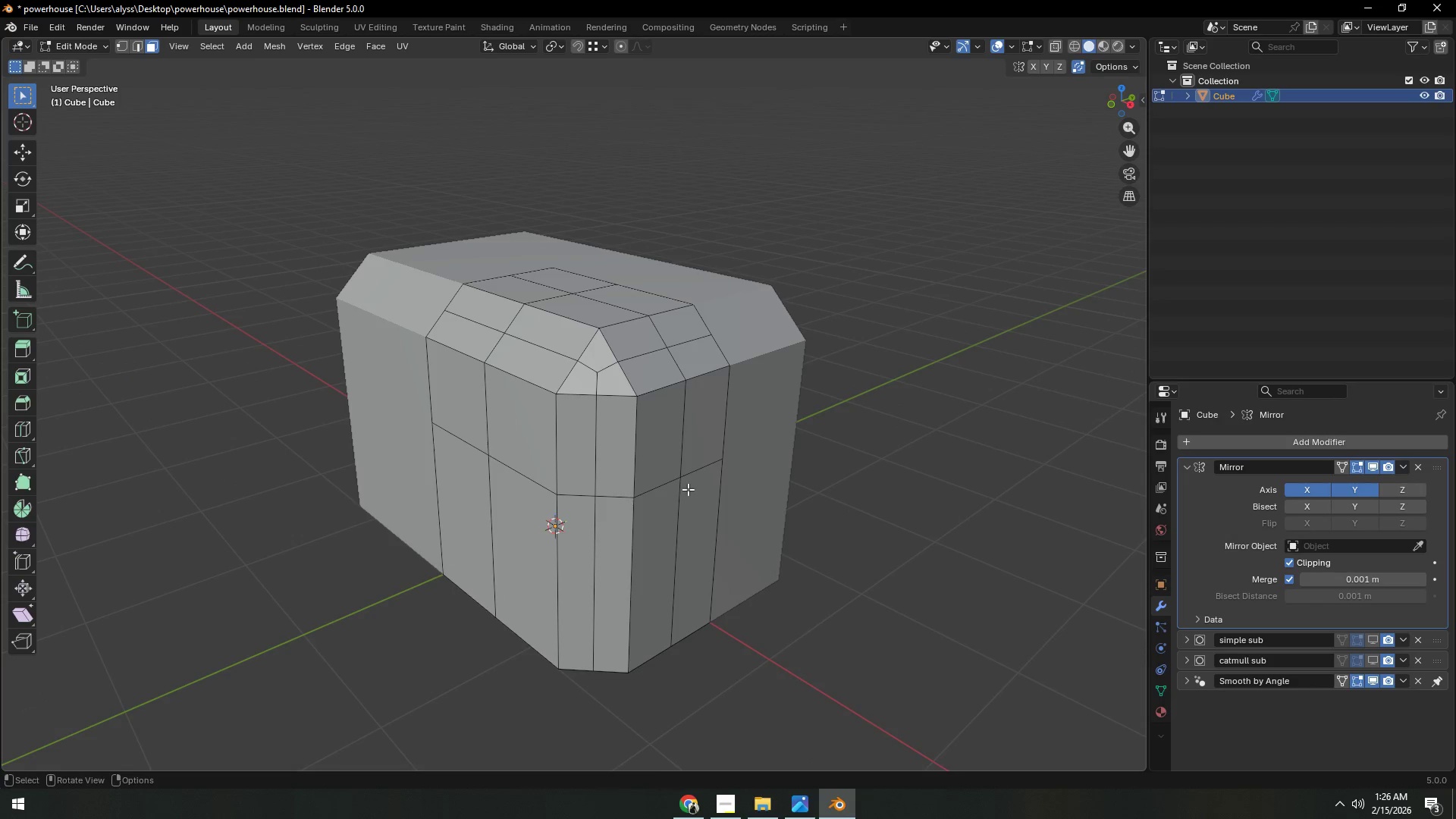 
scroll: coordinate [687, 489], scroll_direction: up, amount: 2.0
 